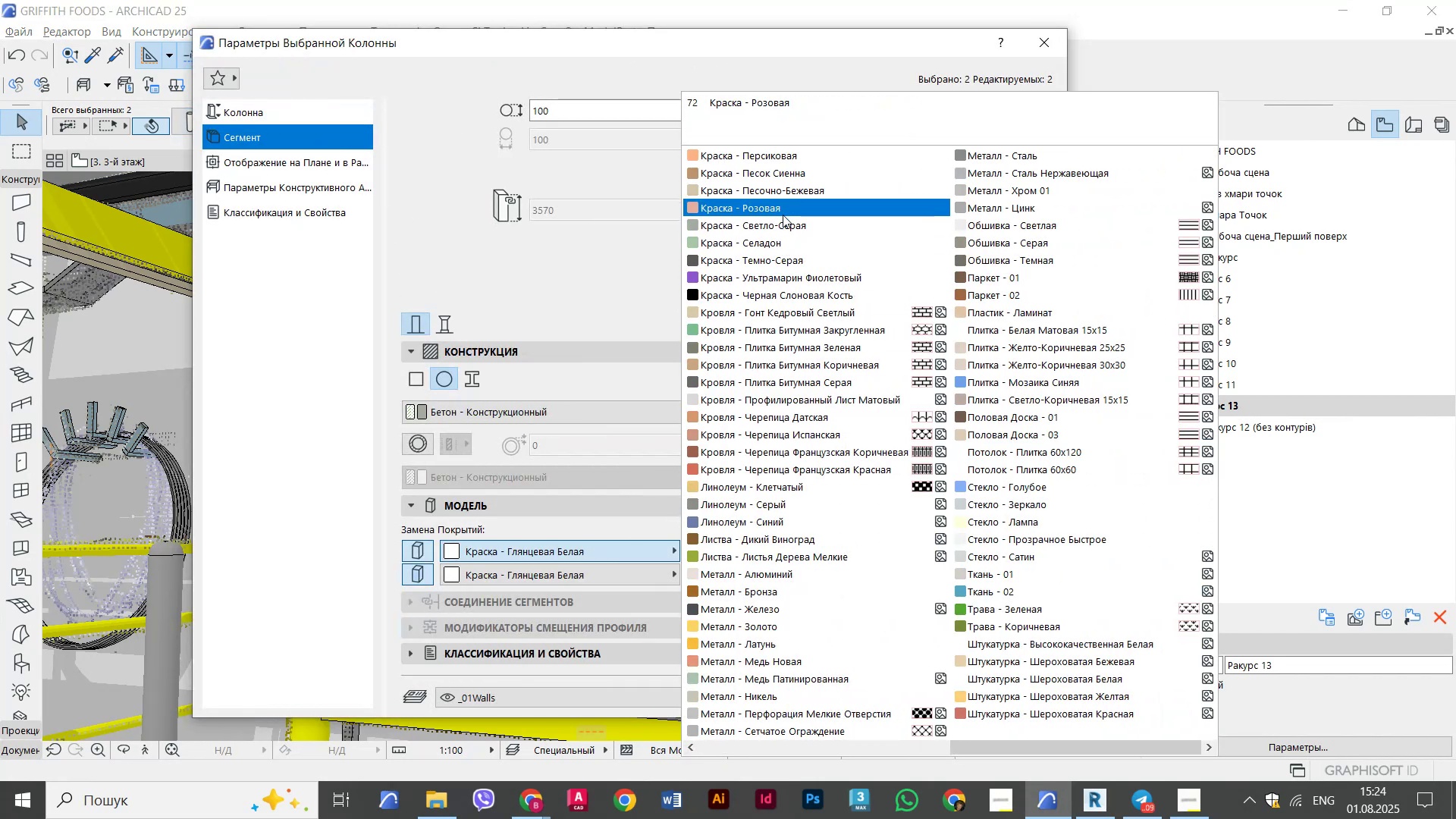 
left_click([777, 224])
 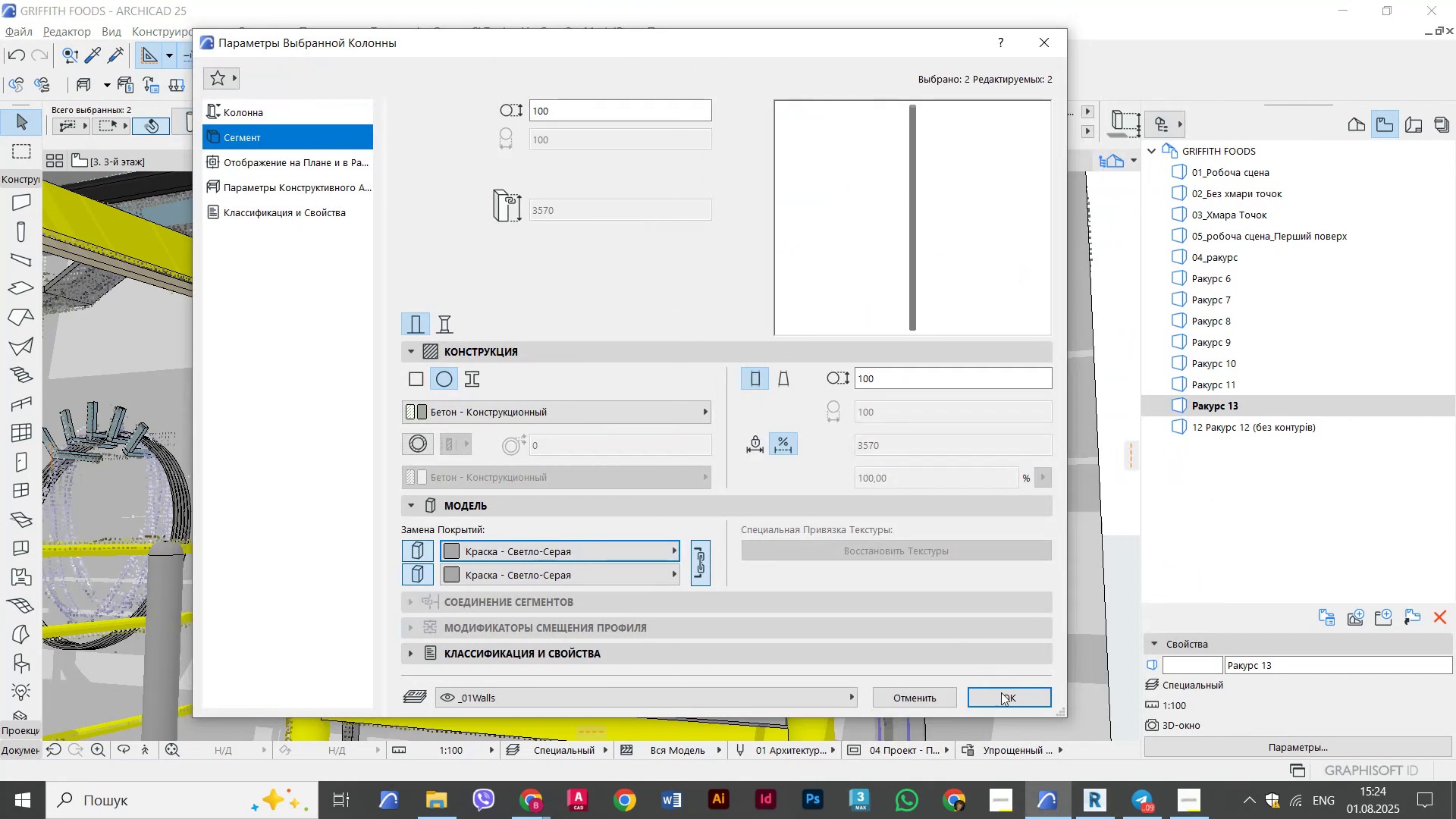 
left_click([1013, 706])
 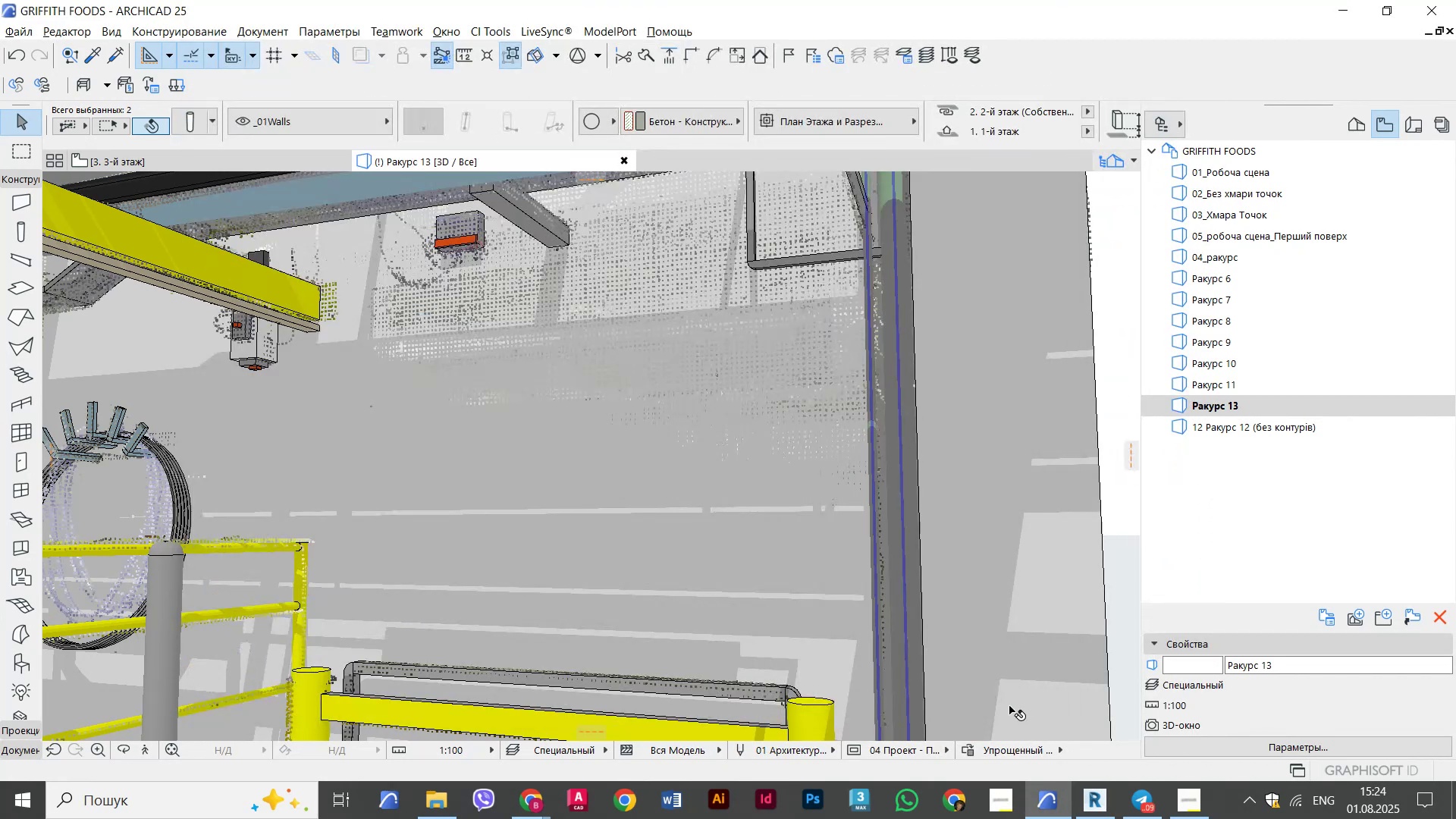 
key(Escape)
 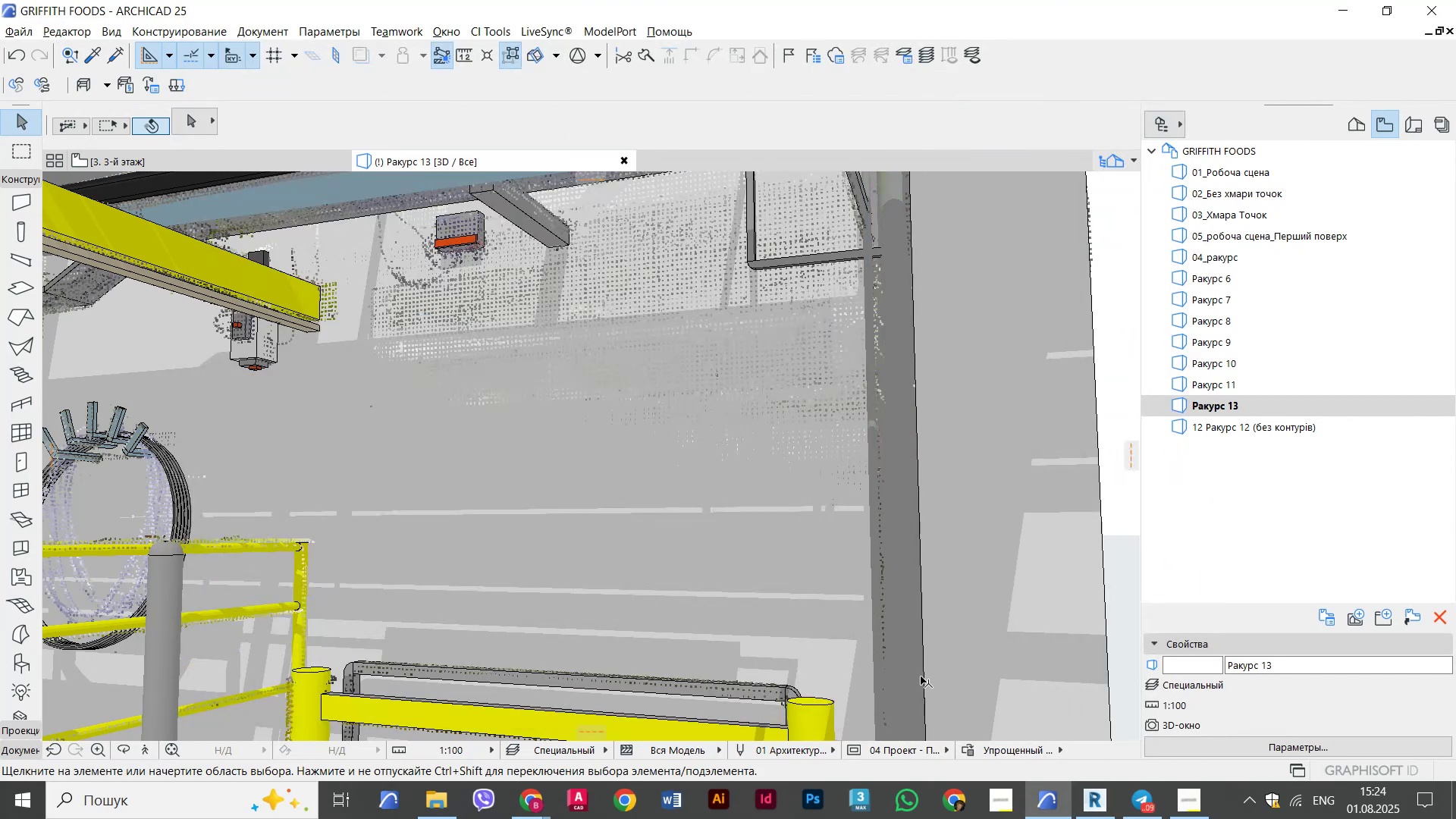 
key(Escape)
 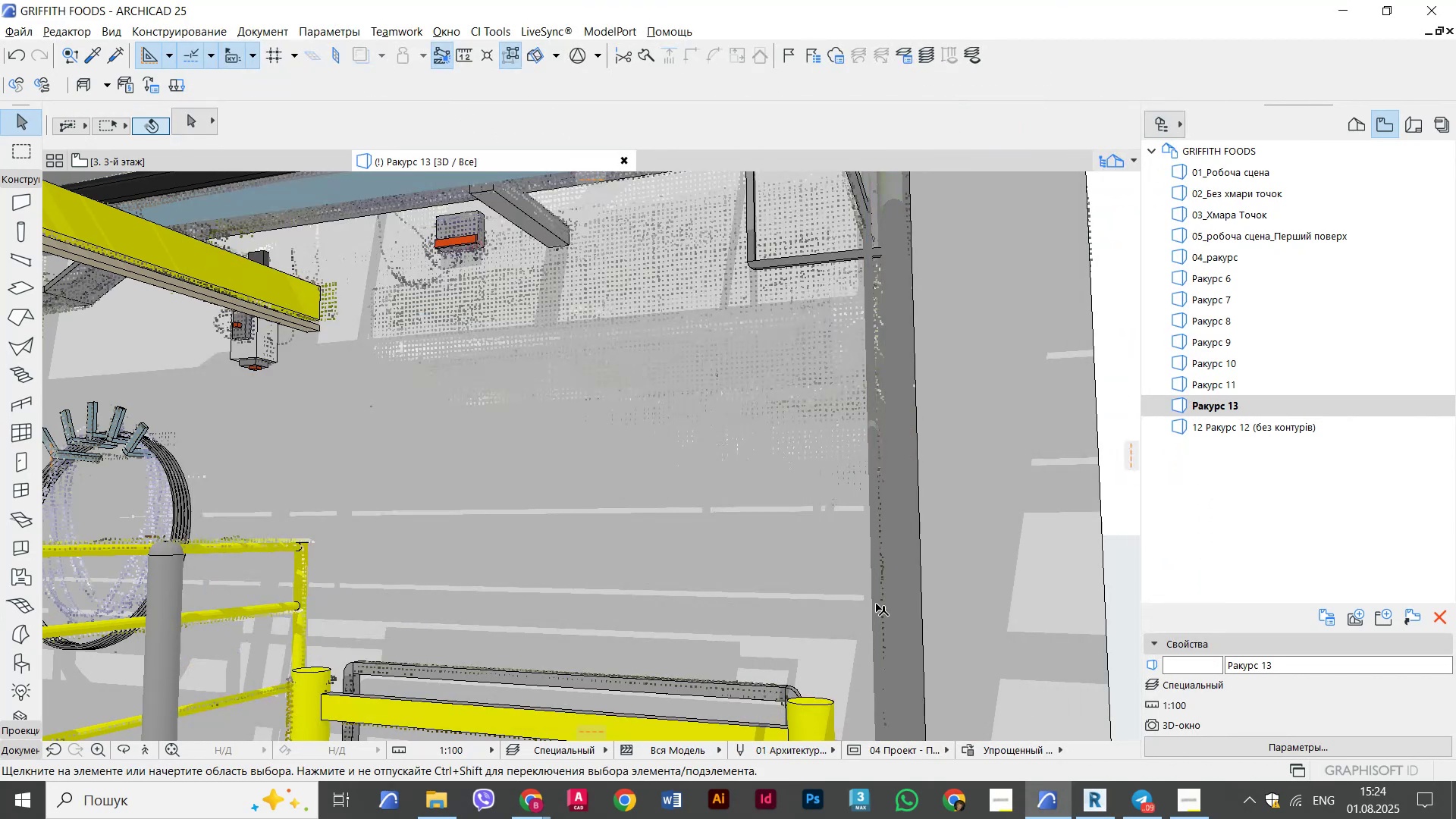 
scroll: coordinate [876, 601], scroll_direction: down, amount: 5.0
 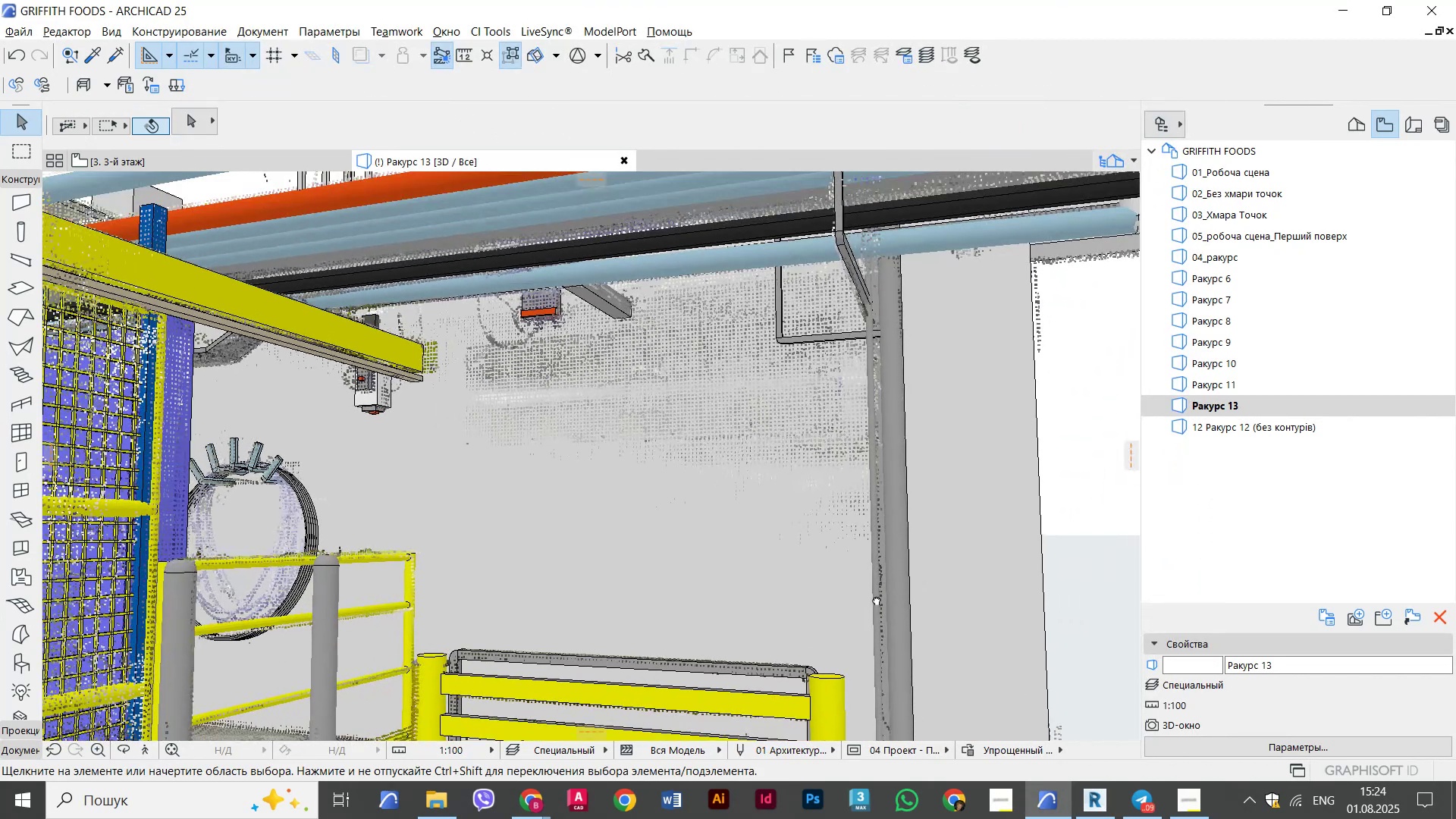 
hold_key(key=ShiftLeft, duration=1.52)
 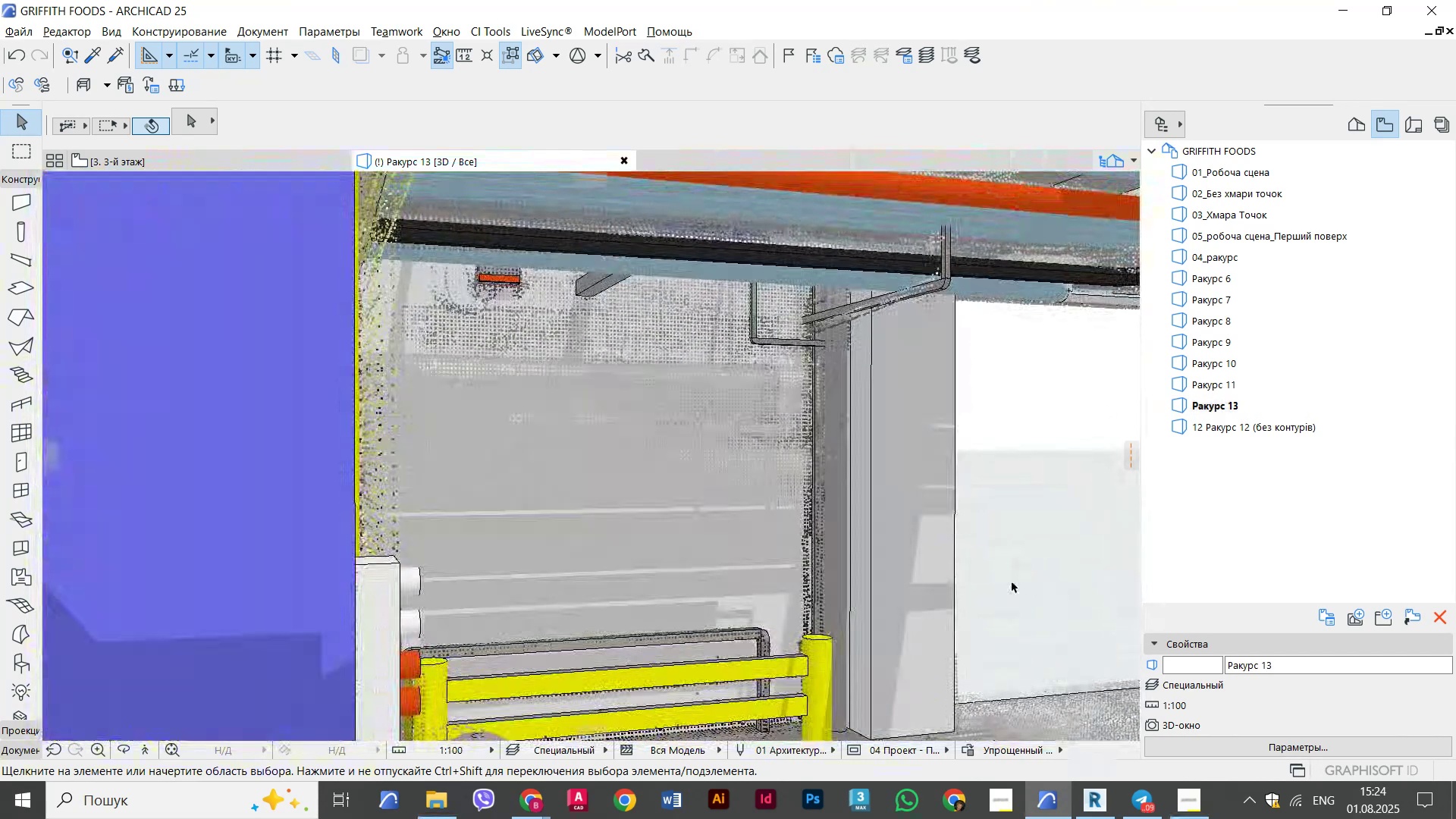 
scroll: coordinate [918, 570], scroll_direction: up, amount: 4.0
 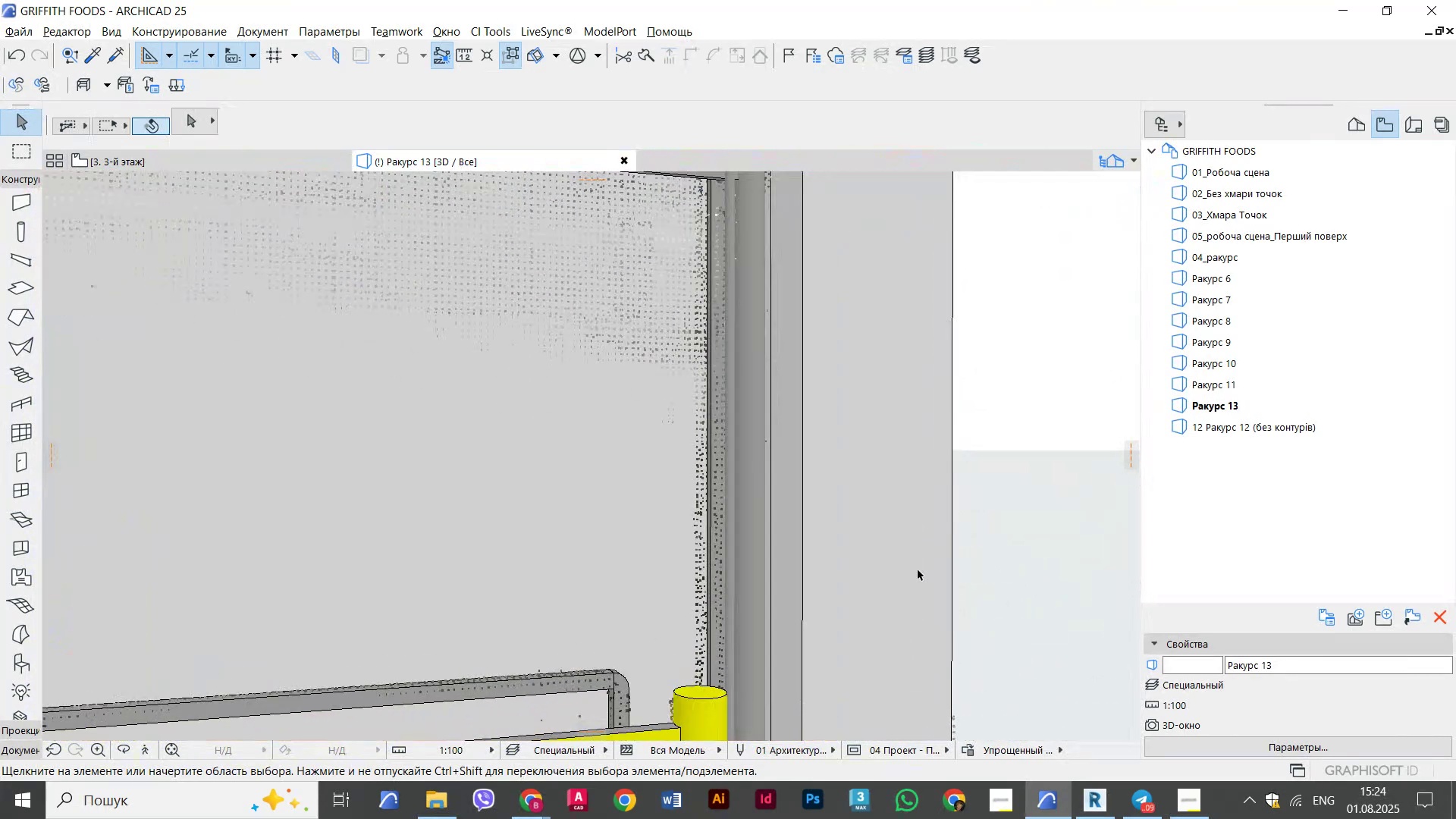 
hold_key(key=ShiftLeft, duration=1.0)
 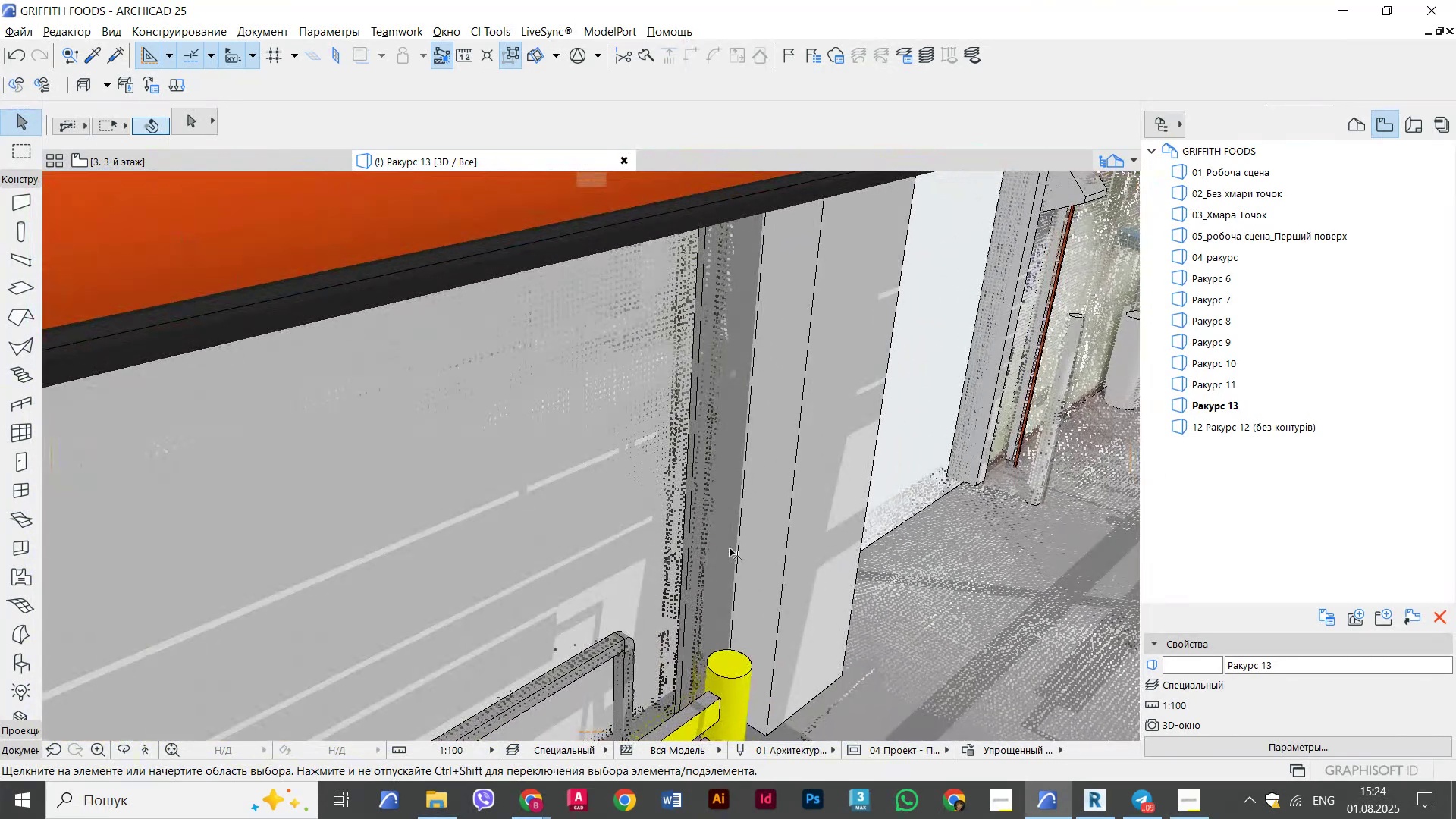 
scroll: coordinate [696, 527], scroll_direction: up, amount: 3.0
 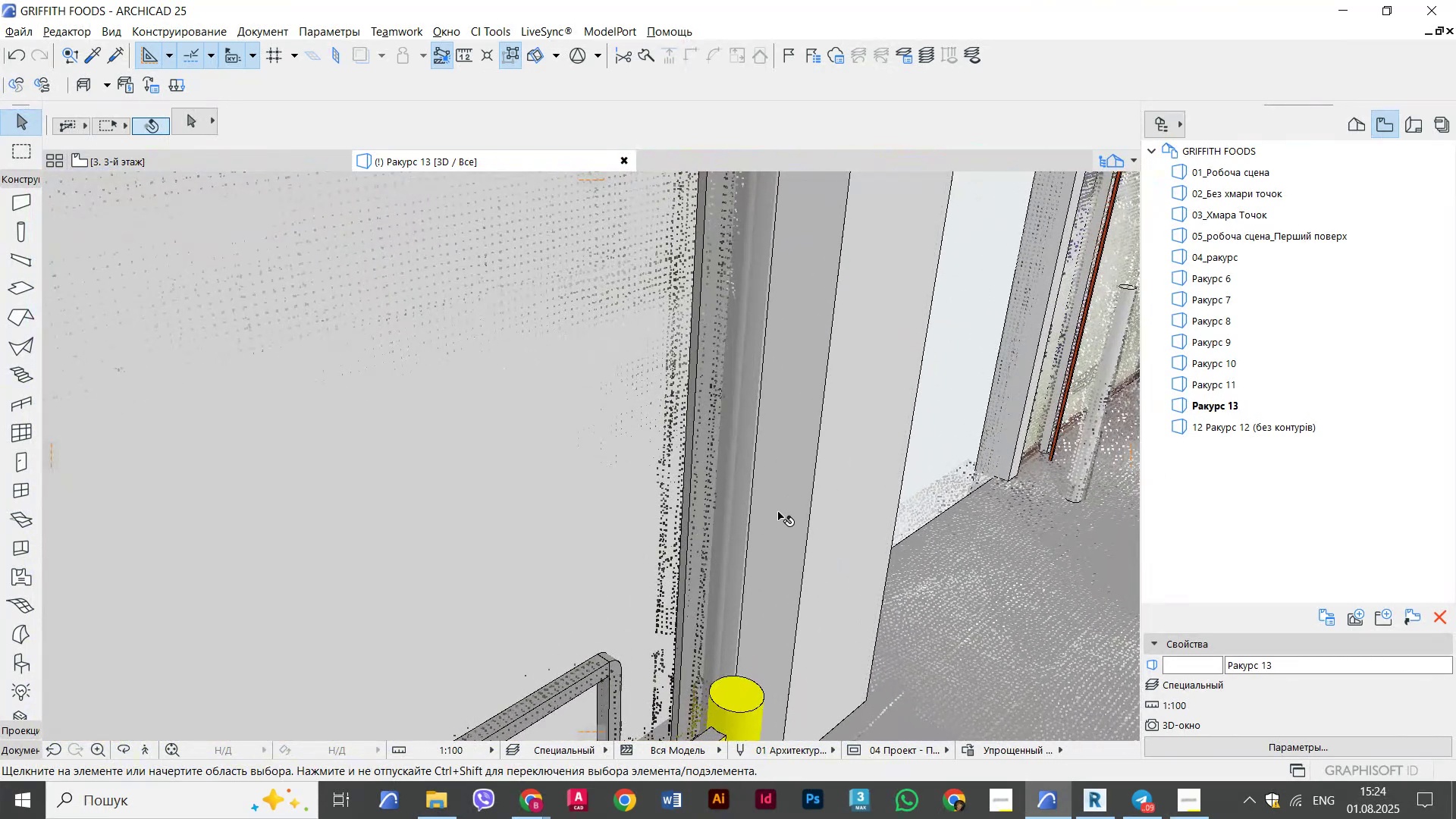 
hold_key(key=AltLeft, duration=0.5)
left_click([793, 510])
 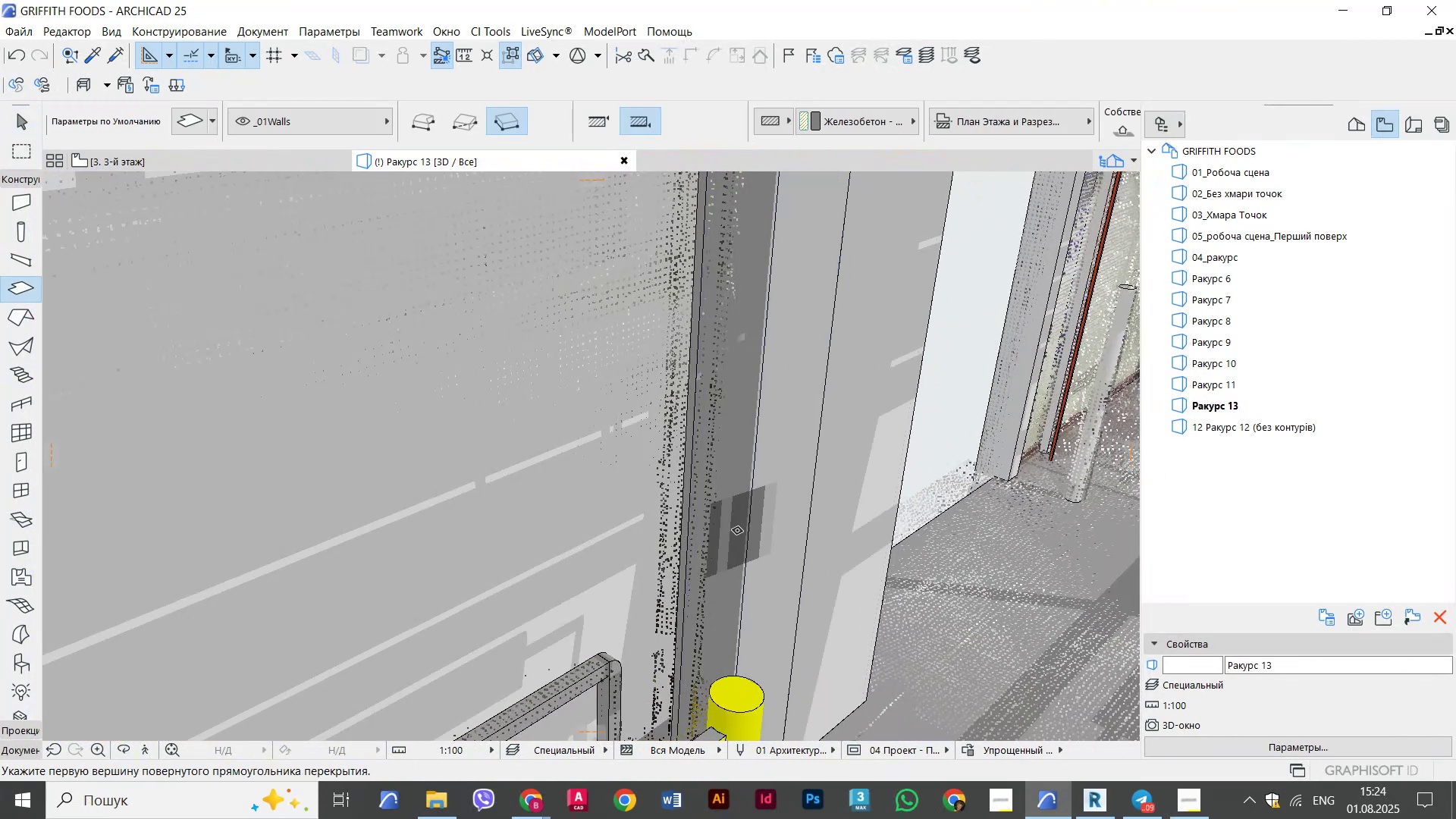 
hold_key(key=ControlLeft, duration=1.5)
hold_key(key=AltLeft, duration=0.92)
left_click([689, 460])
 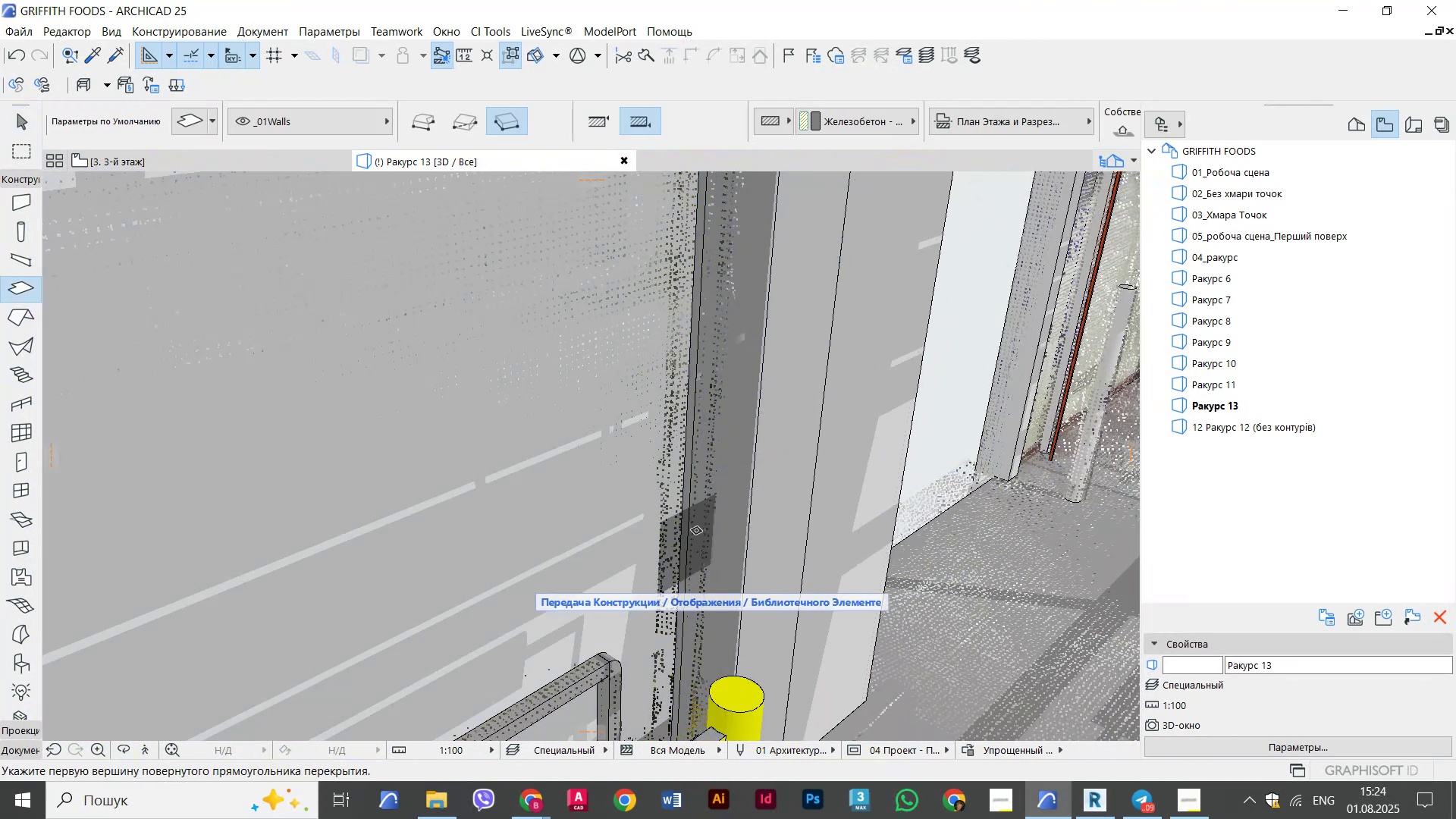 
hold_key(key=ControlLeft, duration=1.37)
 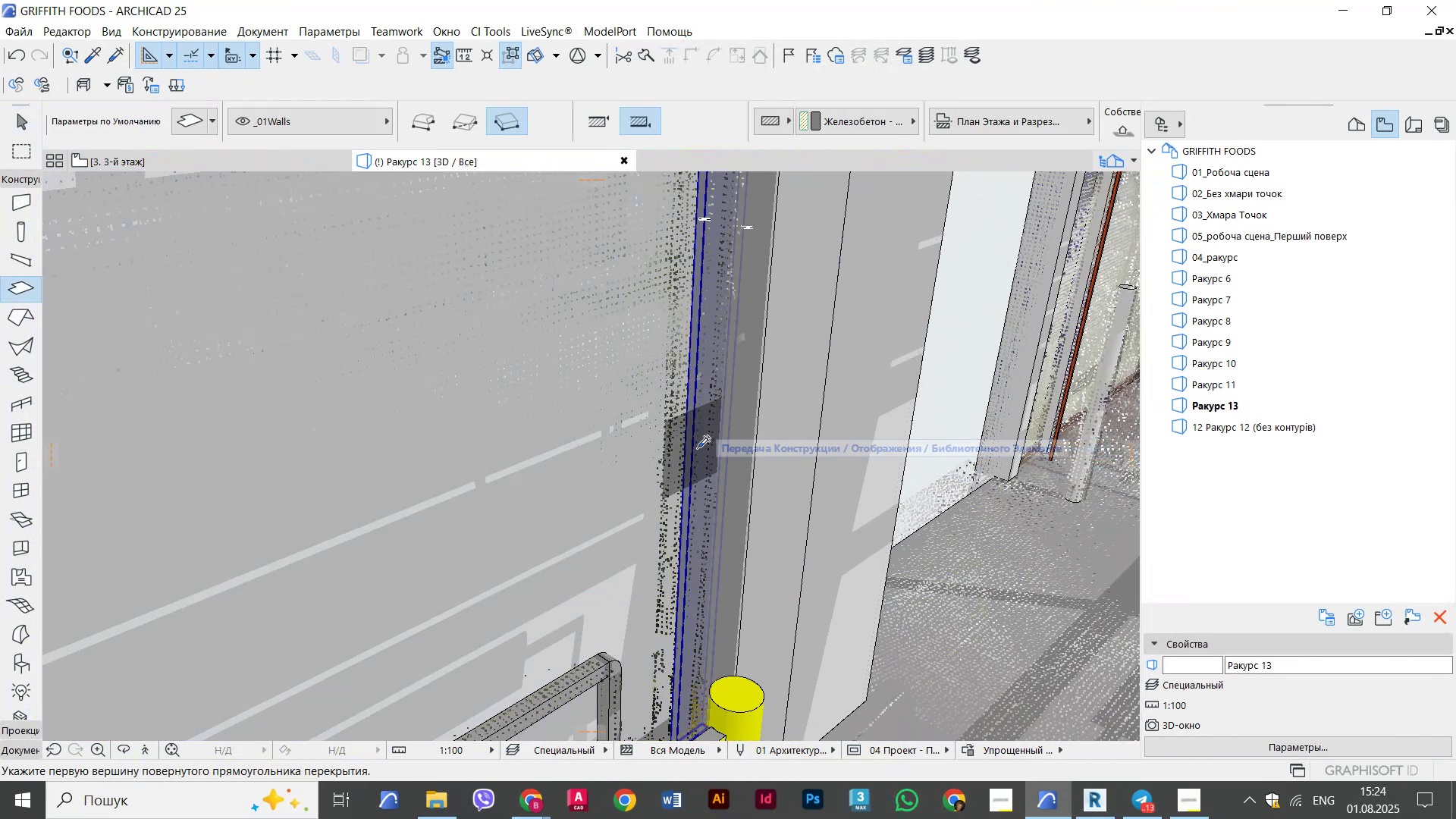 
hold_key(key=AltLeft, duration=1.26)
 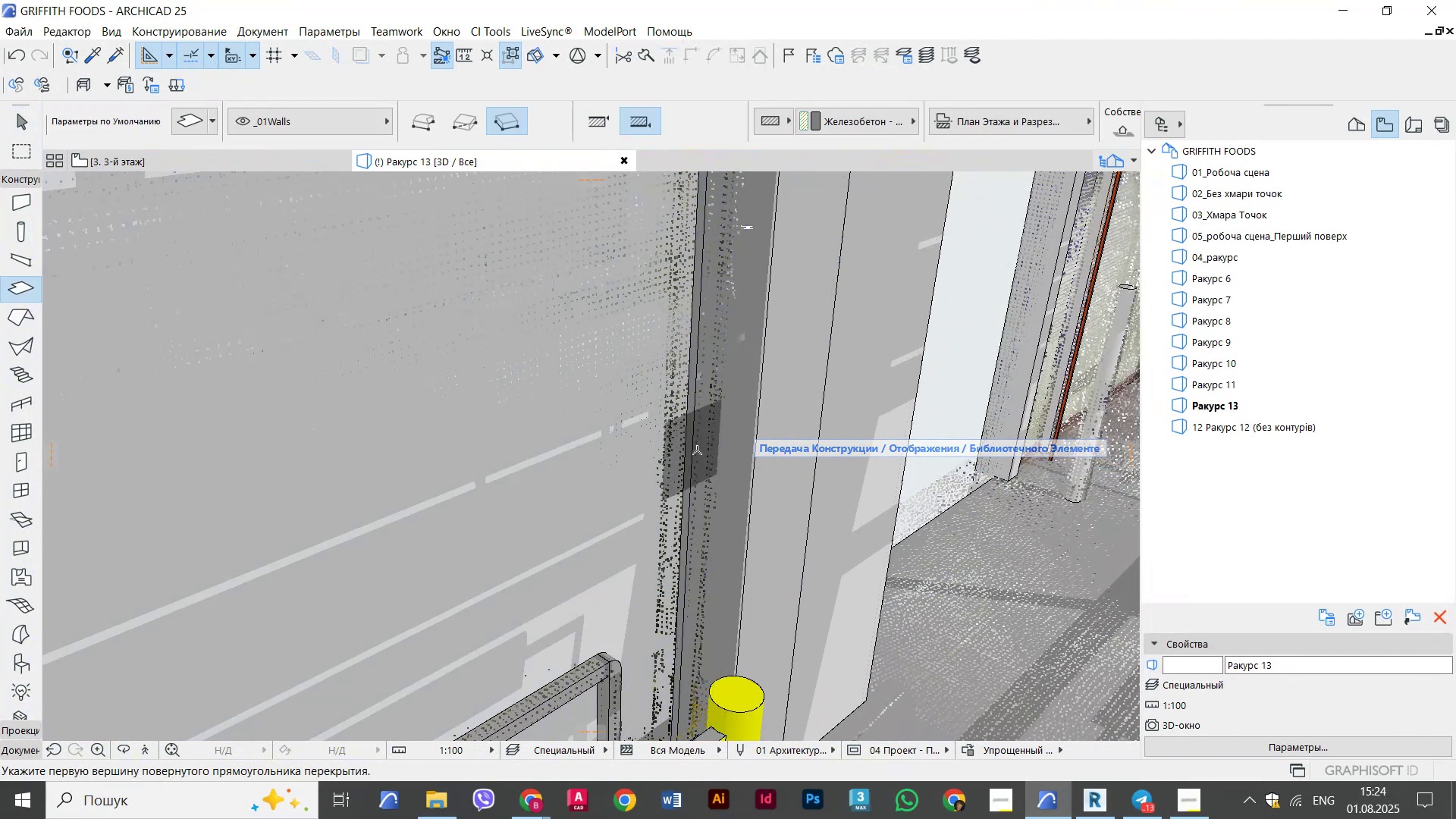 
hold_key(key=ControlLeft, duration=0.86)
hold_key(key=AltLeft, duration=1.22)
left_click([697, 448])
 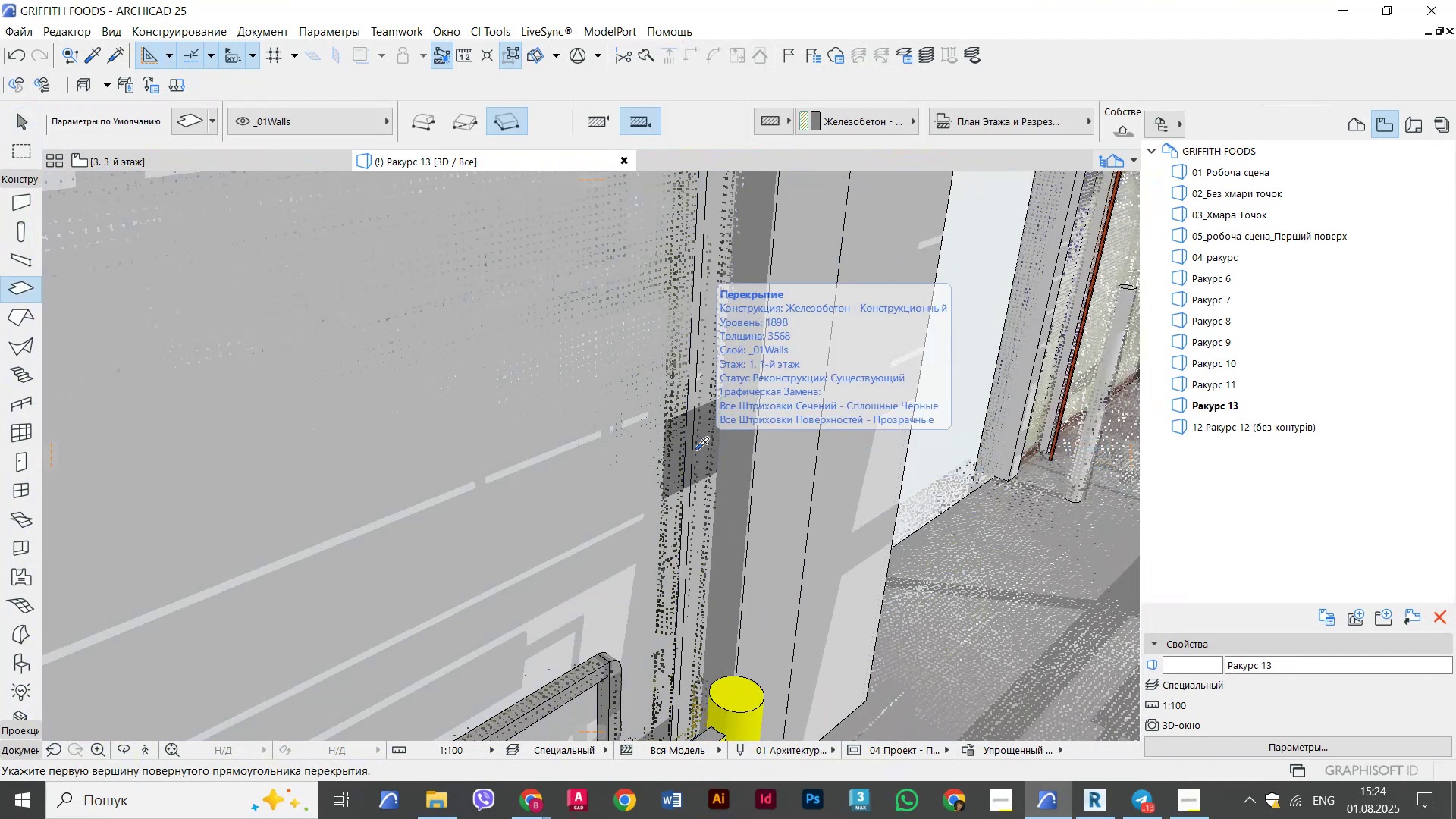 
key(Alt+Control+ControlLeft)
 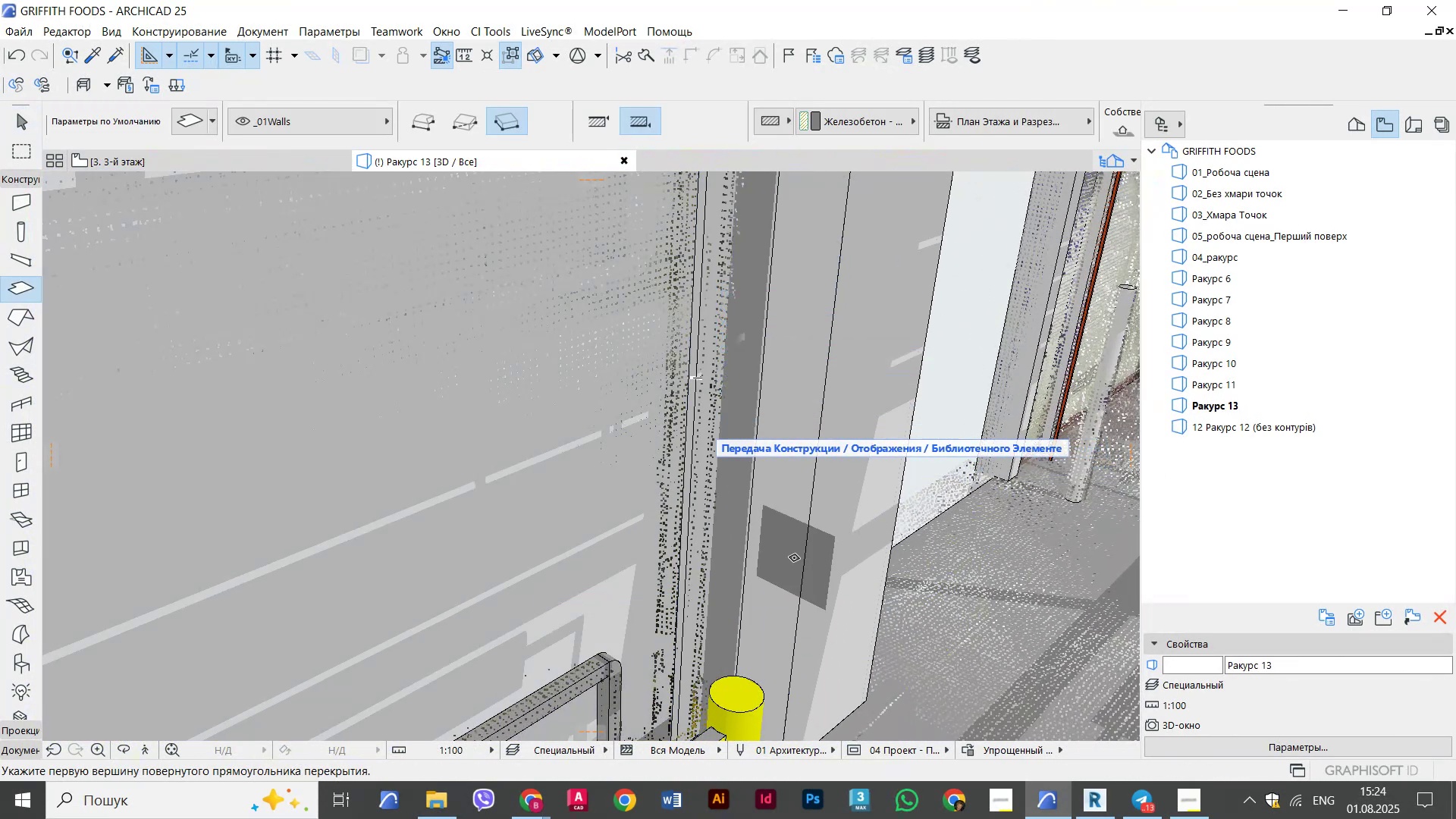 
key(Escape)
 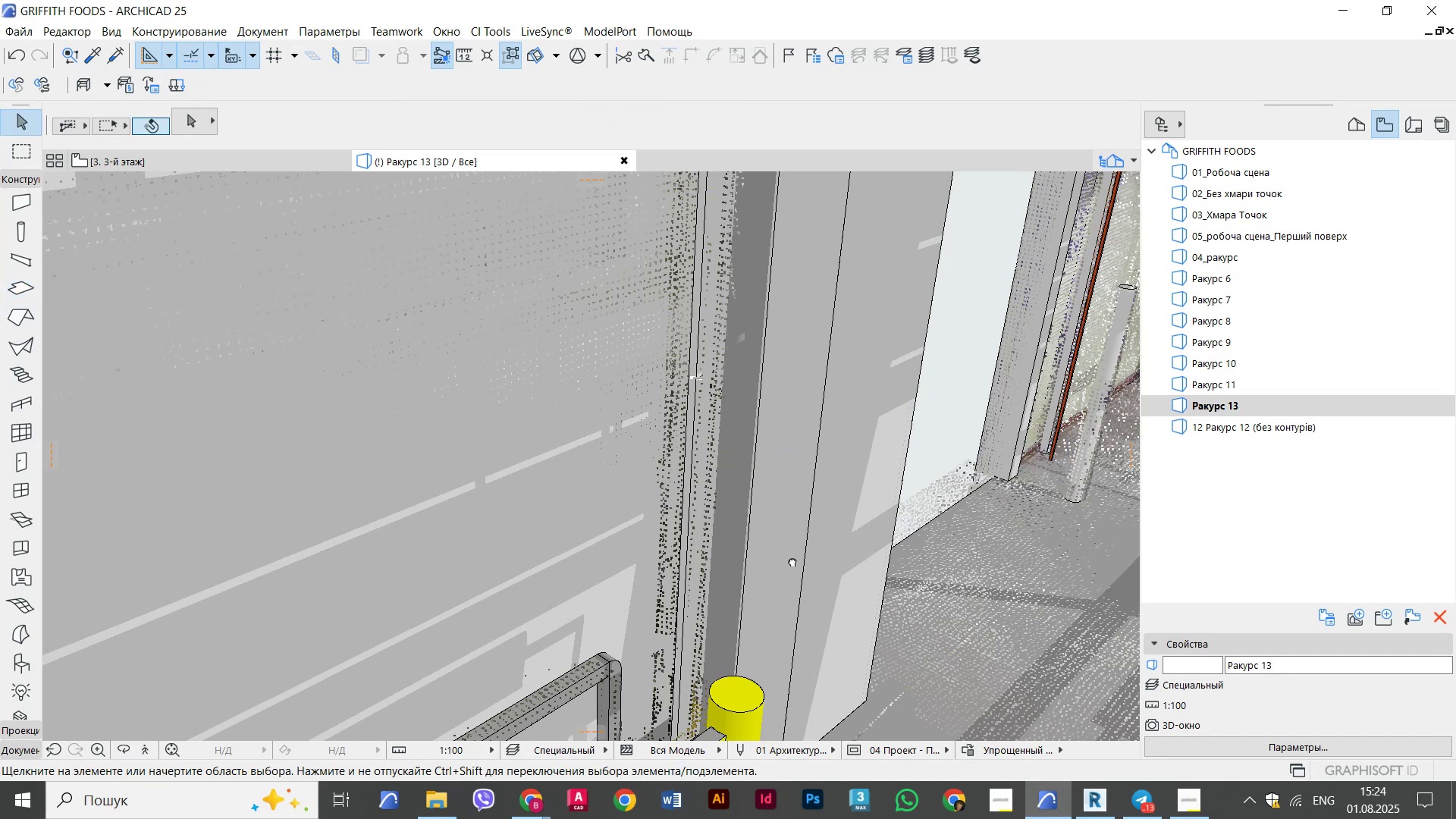 
hold_key(key=ShiftLeft, duration=2.1)
 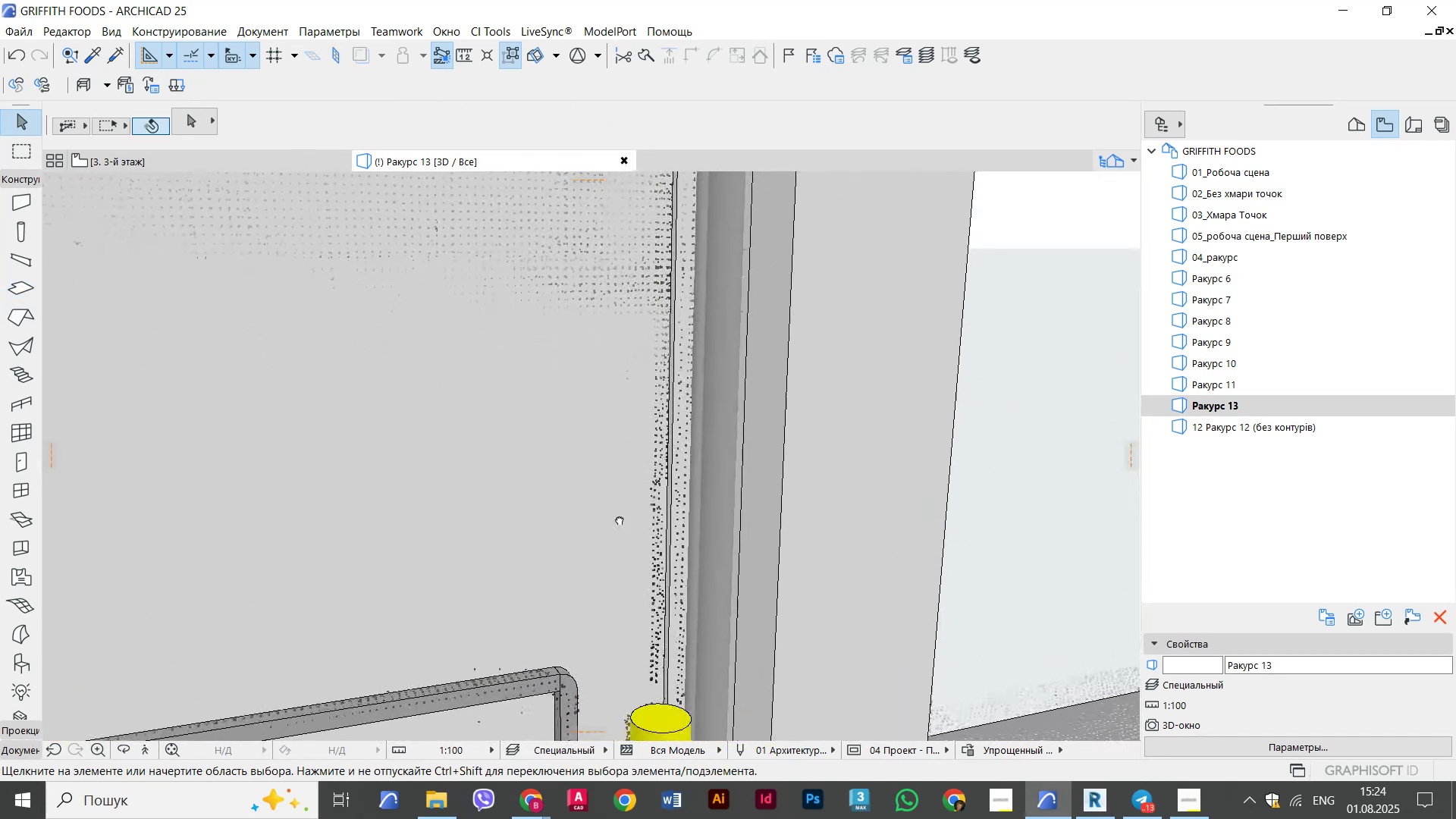 
scroll: coordinate [689, 514], scroll_direction: down, amount: 5.0
 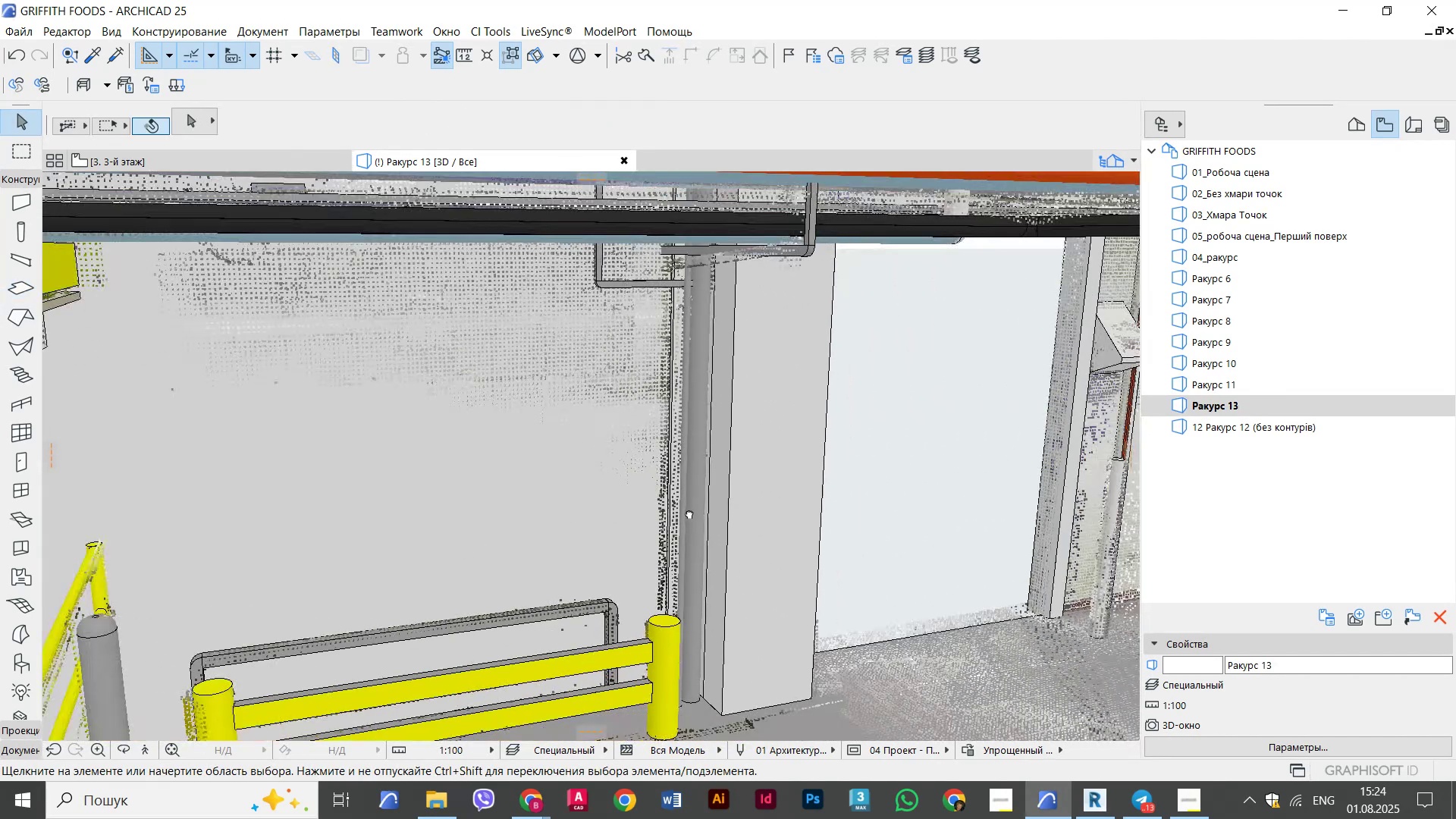 
hold_key(key=ShiftLeft, duration=1.92)
 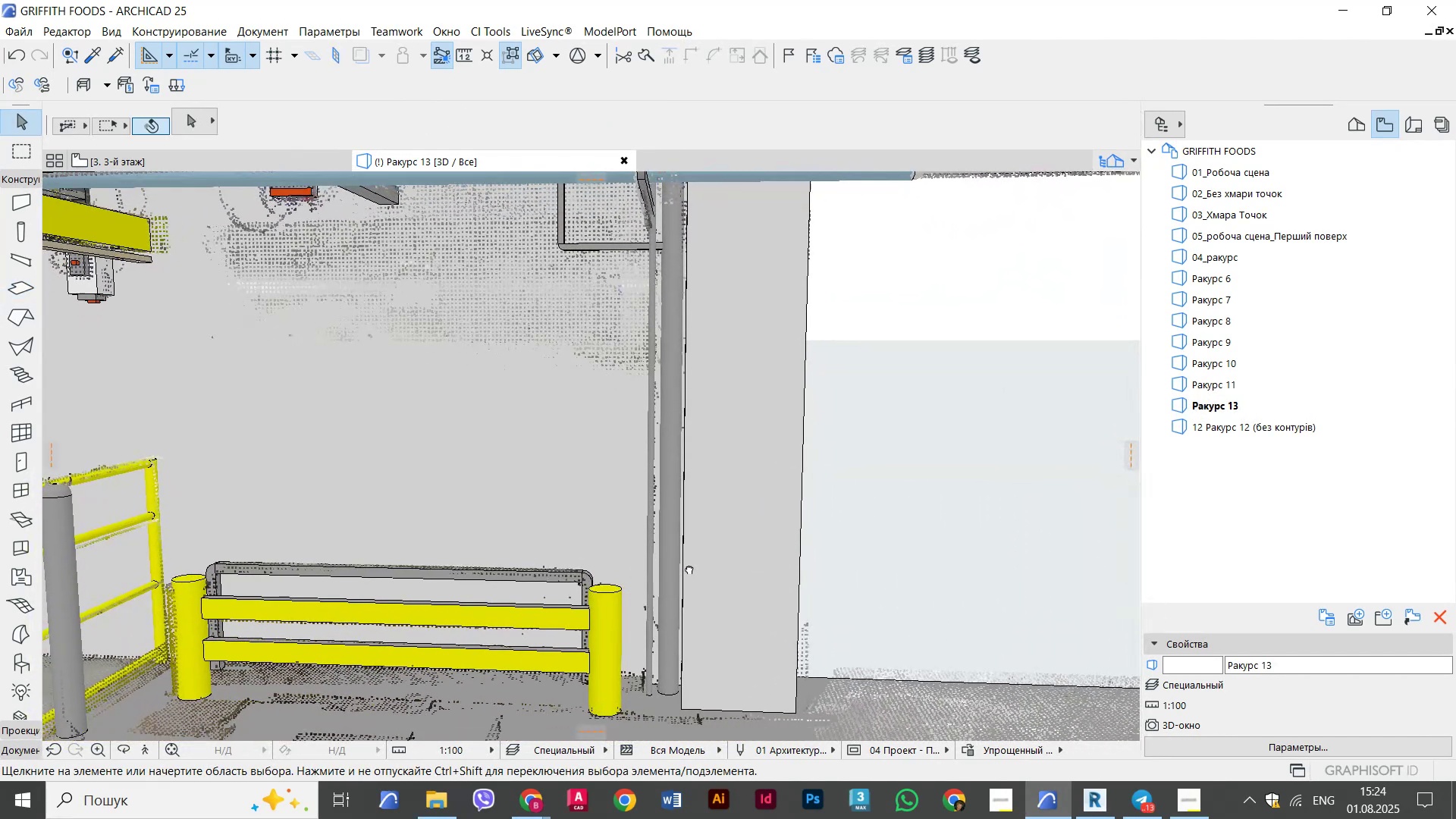 
hold_key(key=ShiftLeft, duration=0.72)
 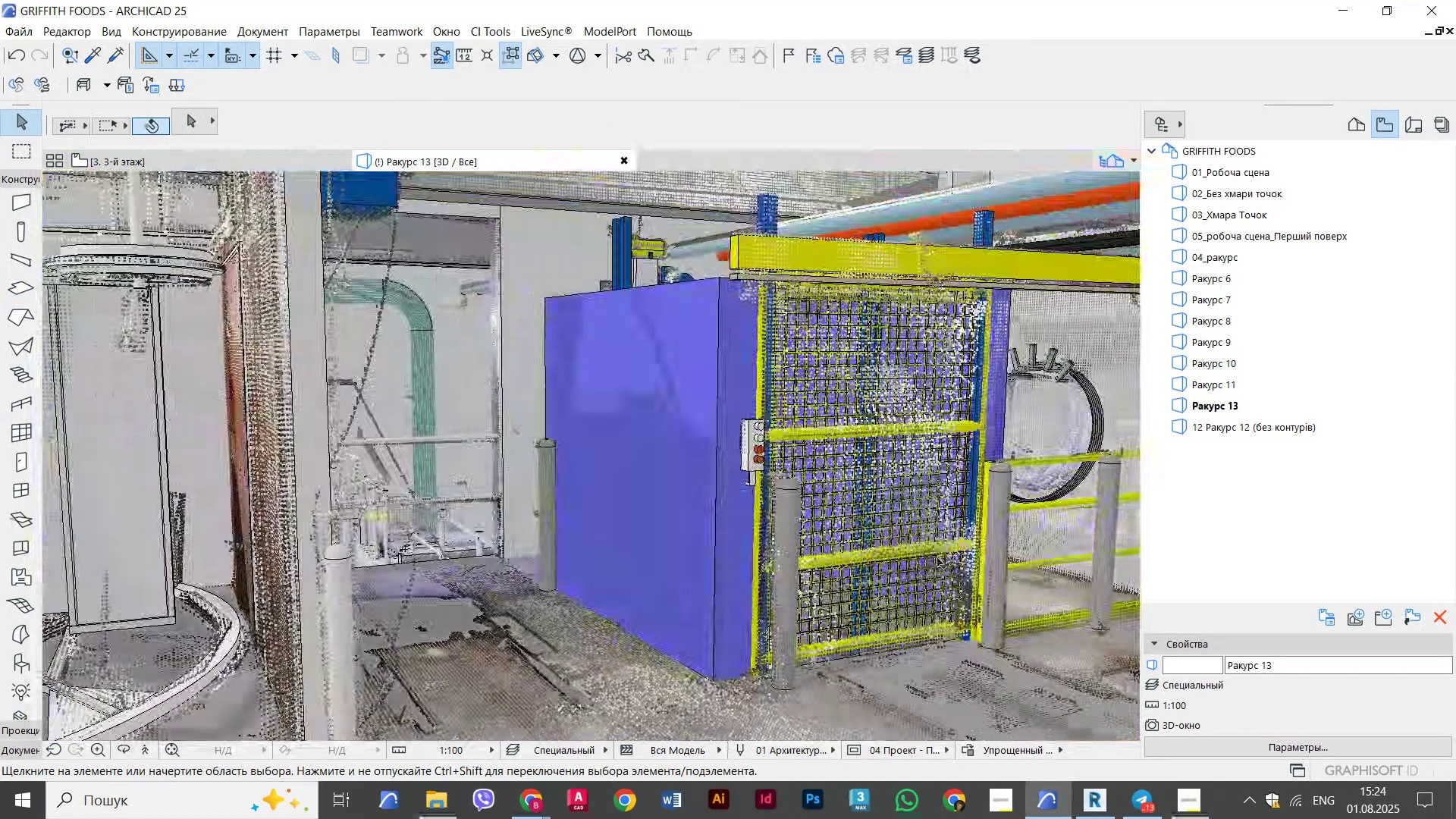 
hold_key(key=ShiftLeft, duration=2.05)
 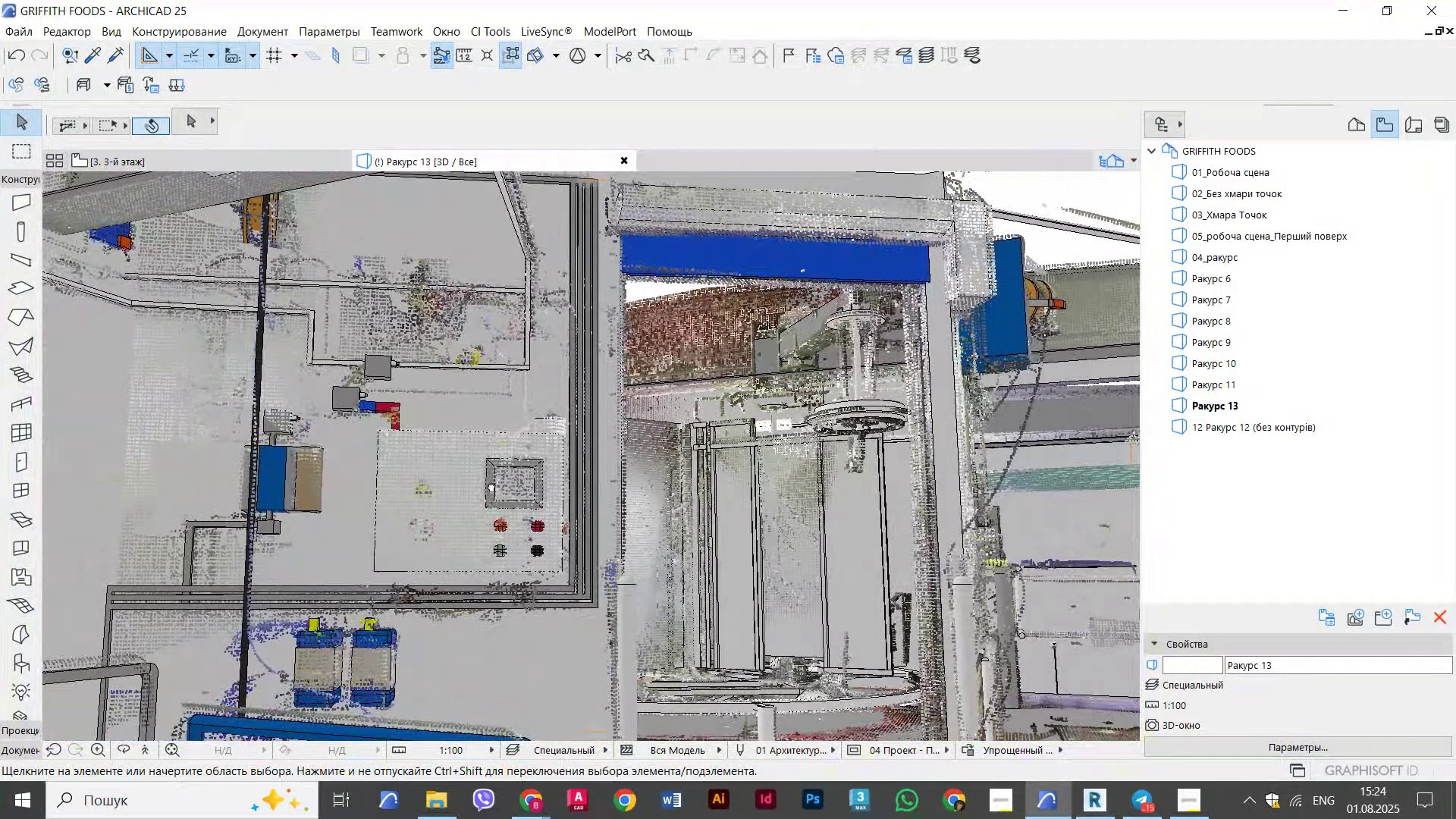 
hold_key(key=ShiftLeft, duration=2.04)
 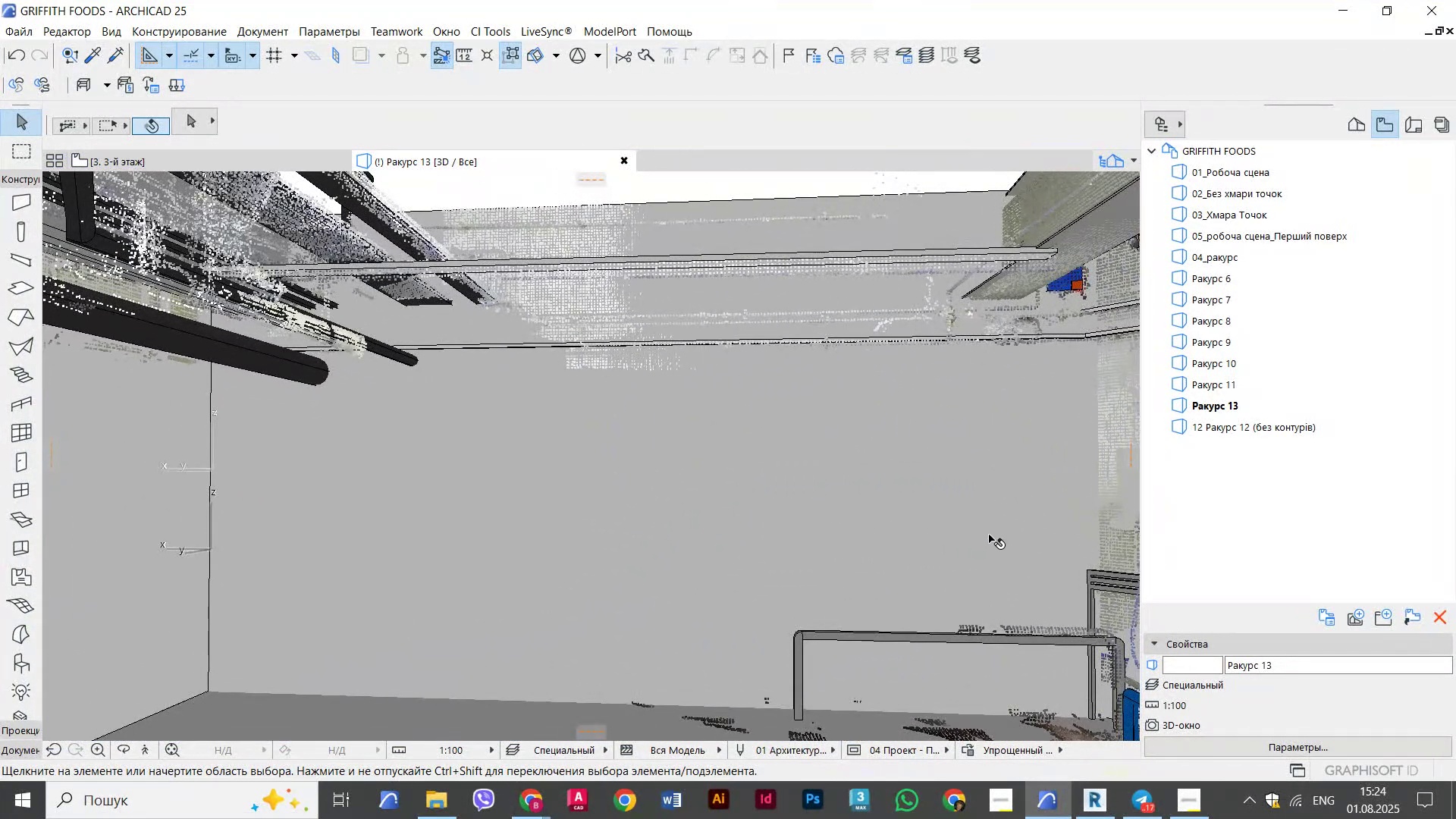 
wait(5.59)
 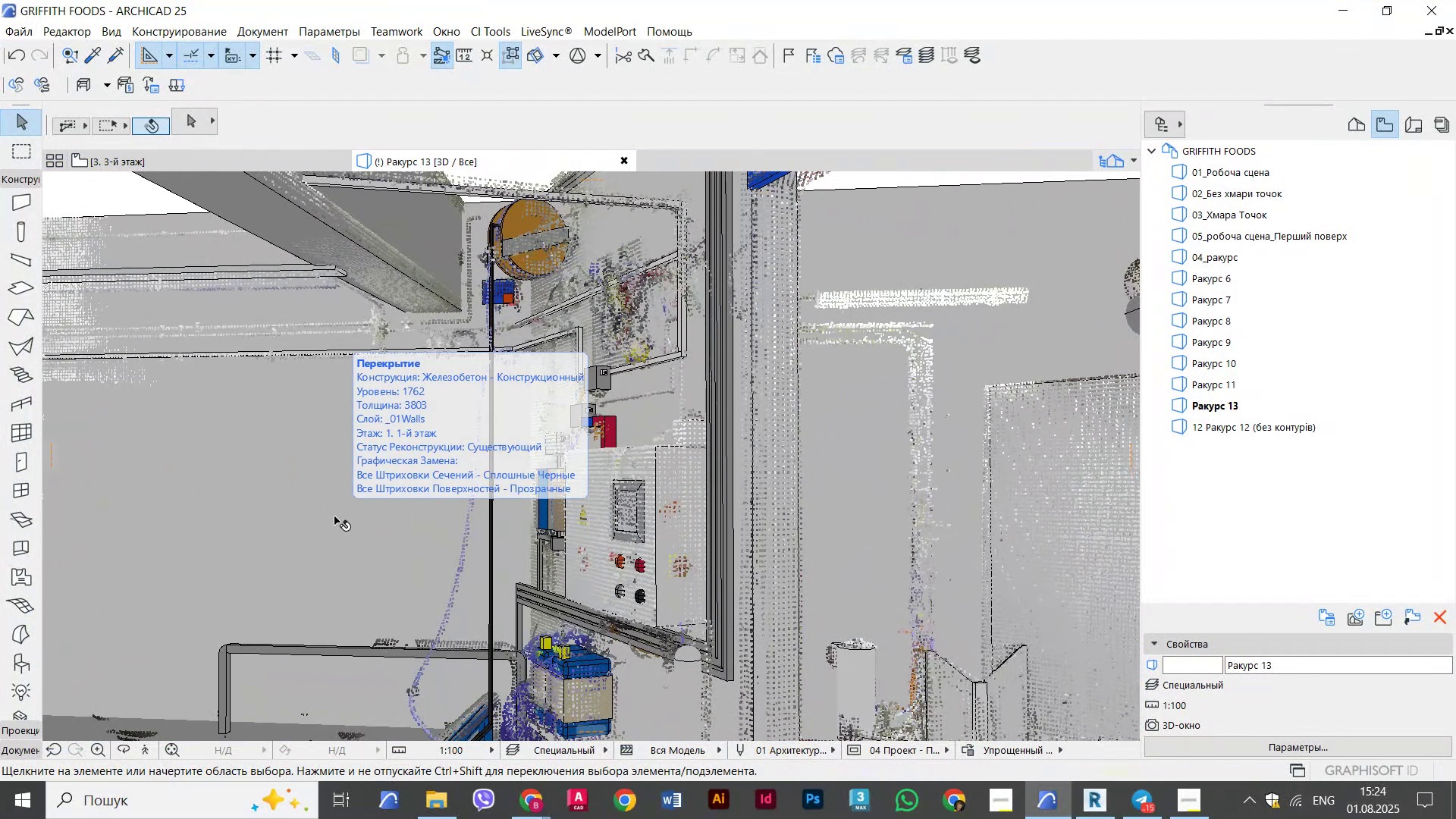 
mouse_move([975, 560])
 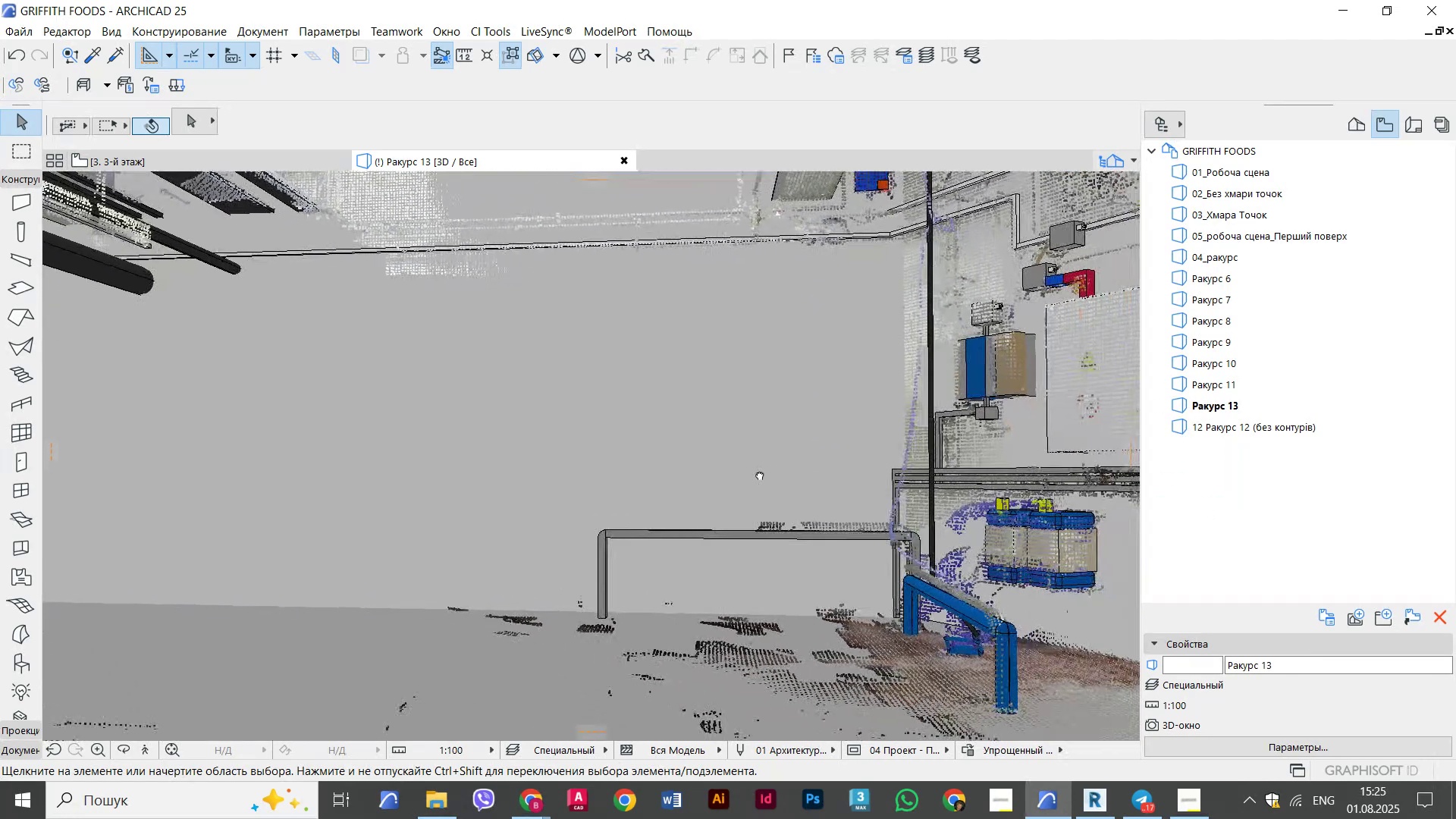 
mouse_move([679, 475])
 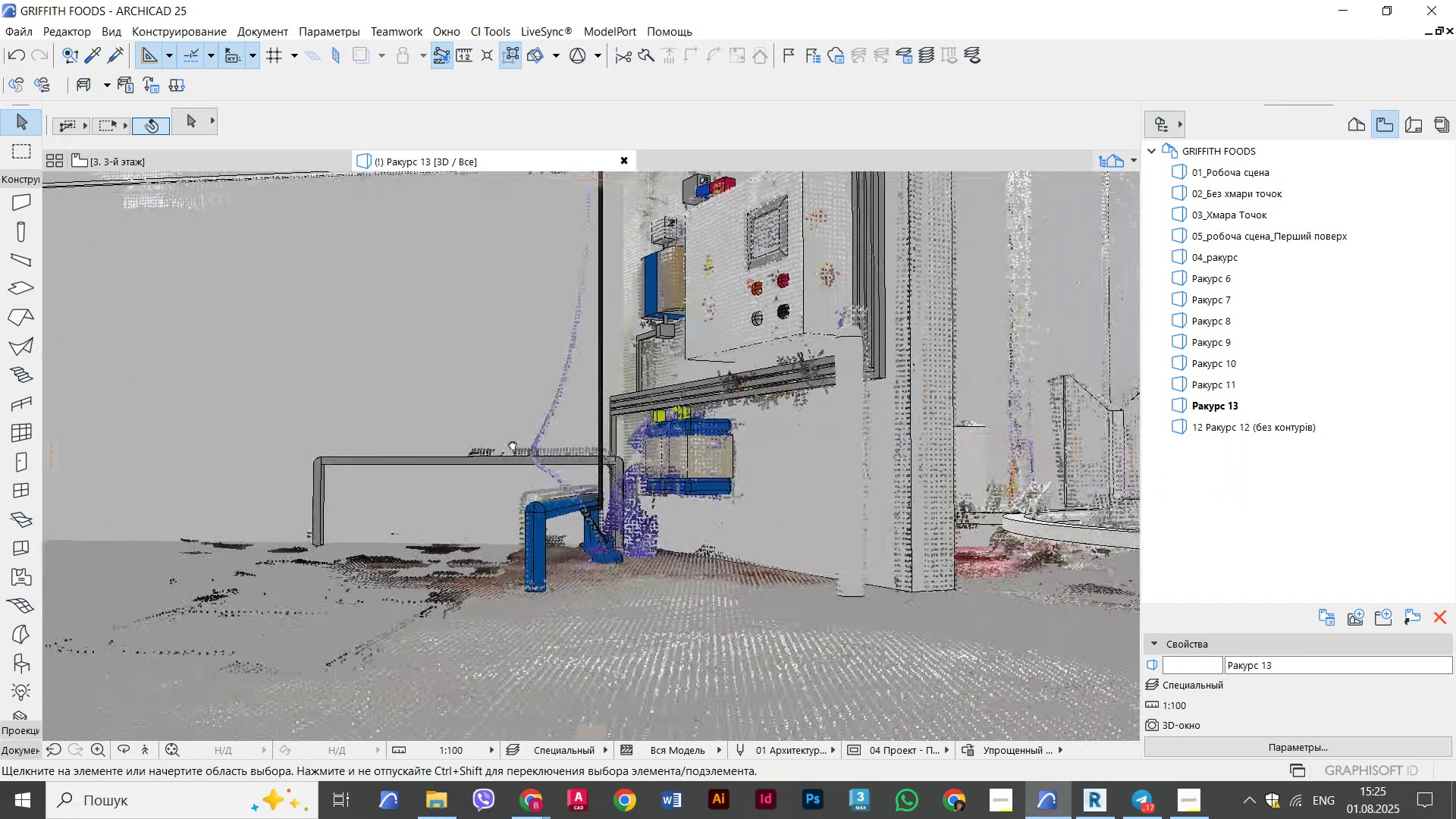 
hold_key(key=ShiftLeft, duration=1.33)
 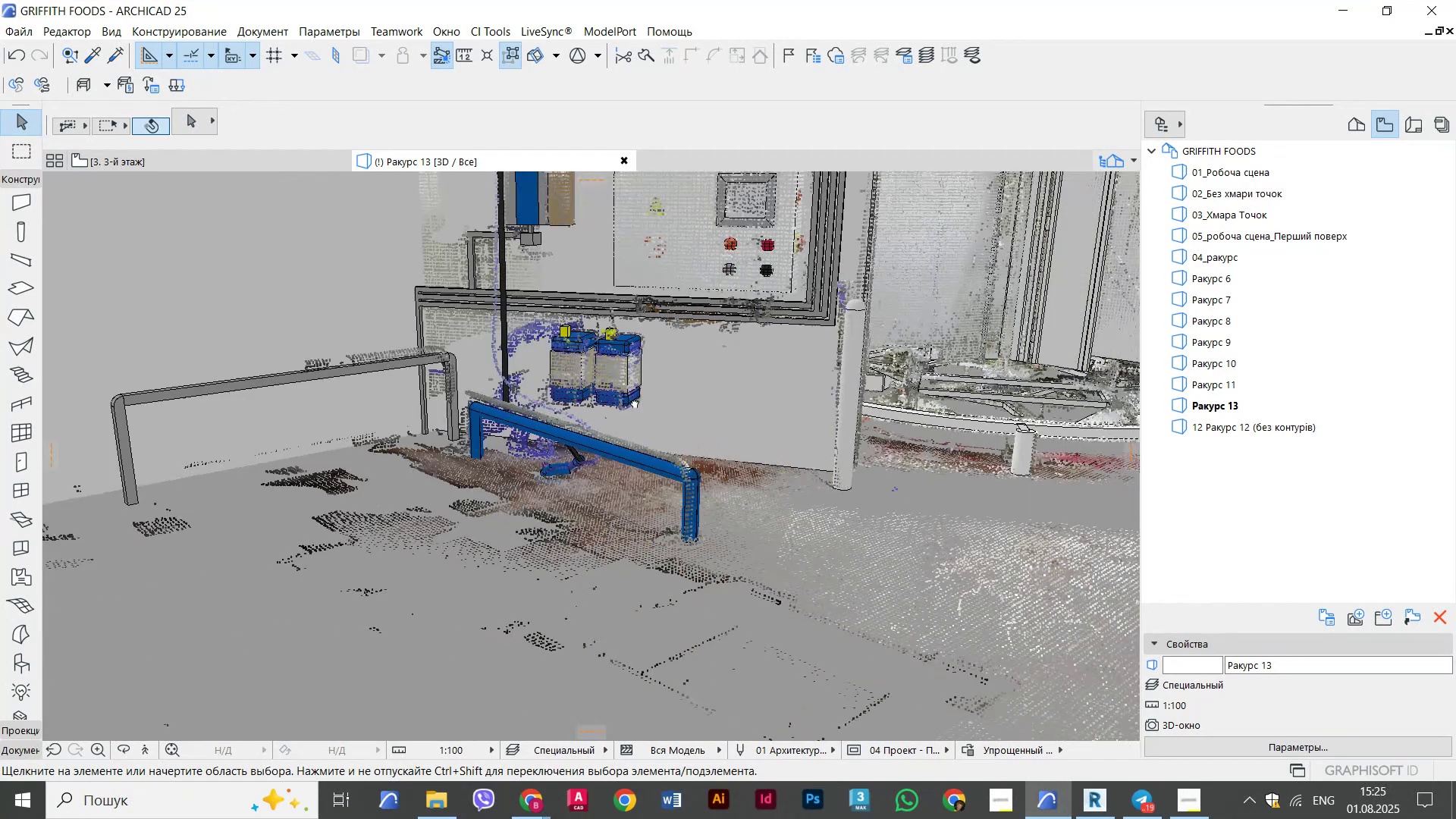 
hold_key(key=ShiftLeft, duration=0.31)
 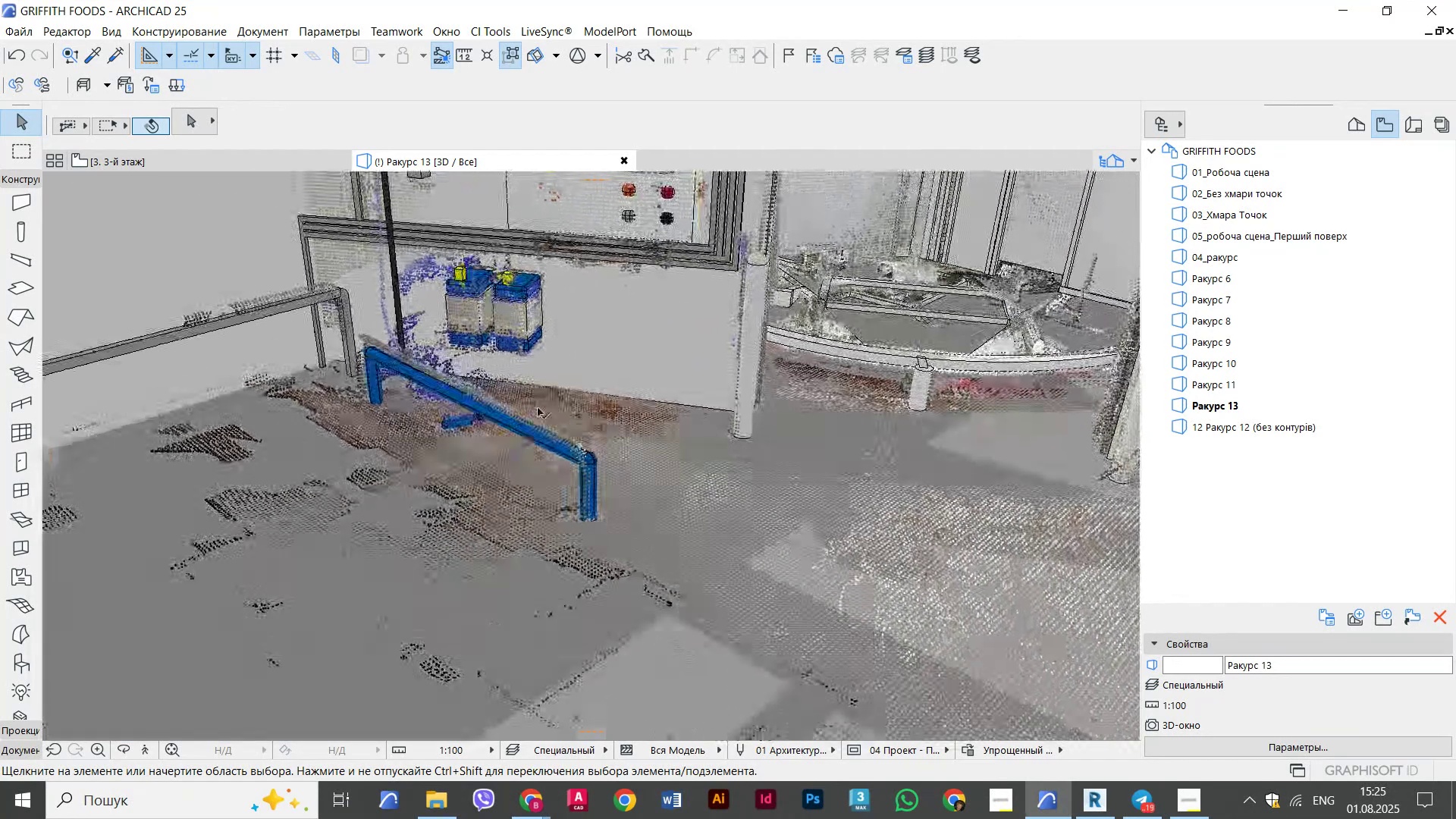 
scroll: coordinate [462, 378], scroll_direction: up, amount: 9.0
 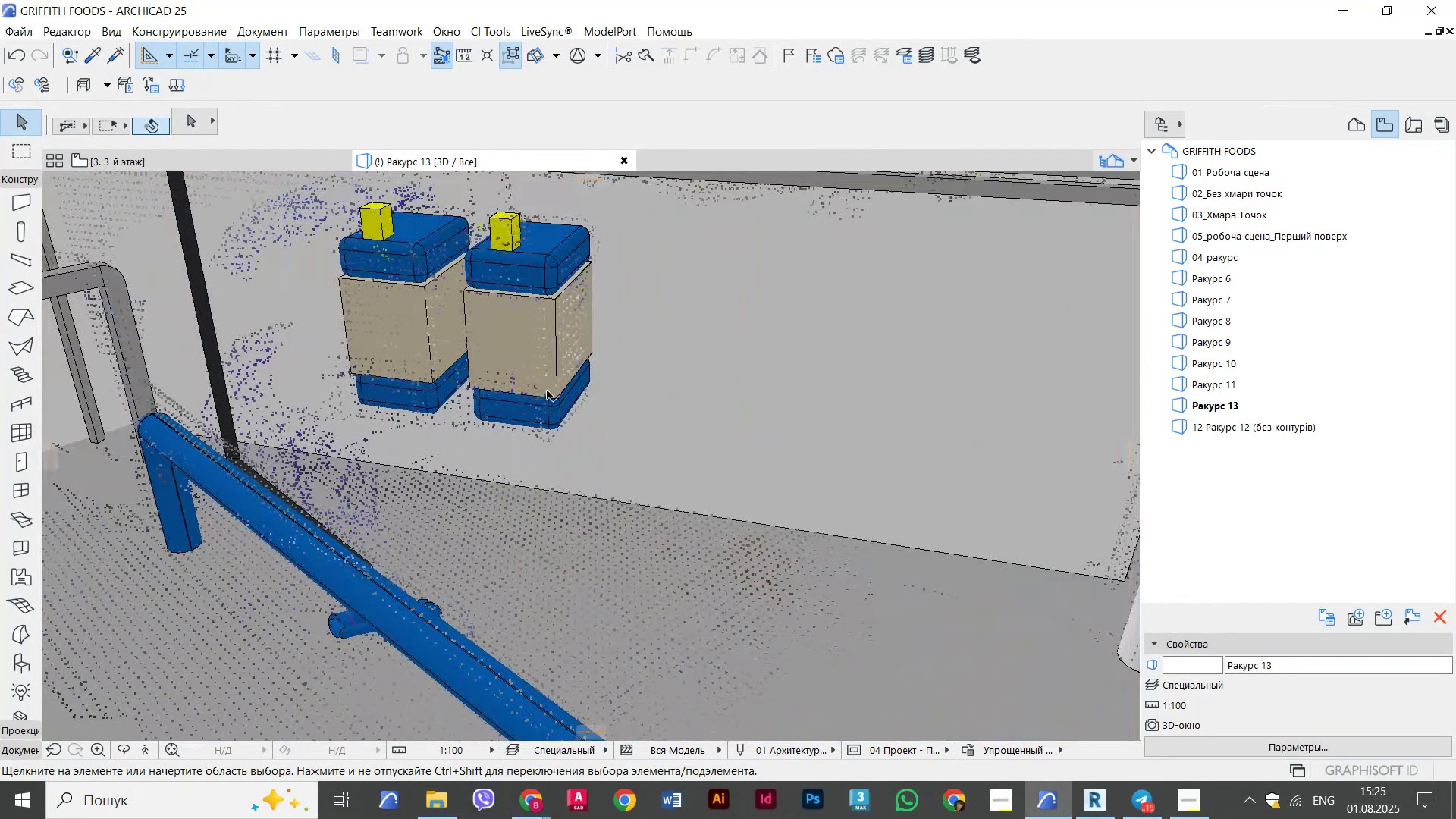 
hold_key(key=ShiftLeft, duration=1.1)
 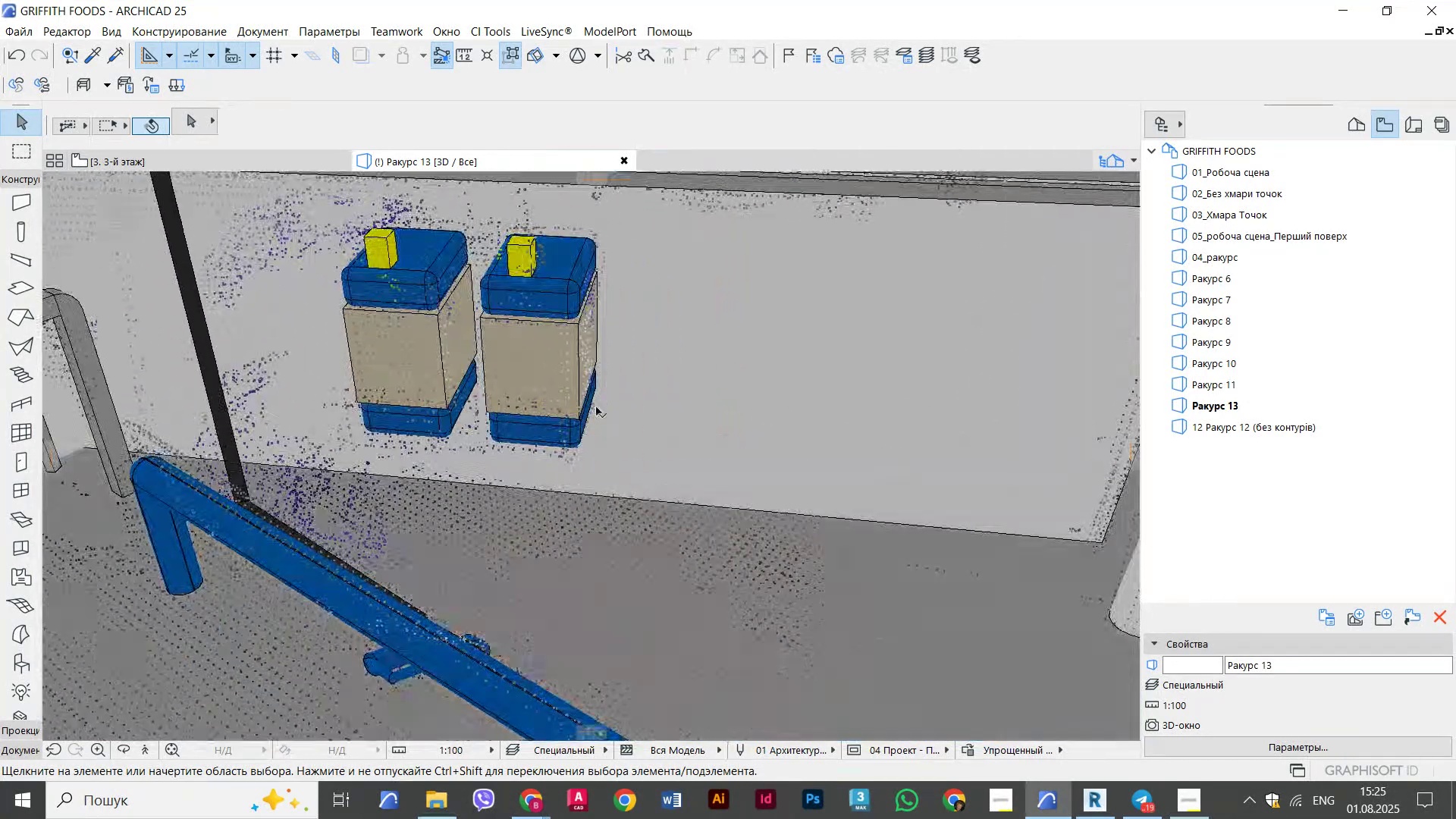 
key(Alt+AltLeft)
 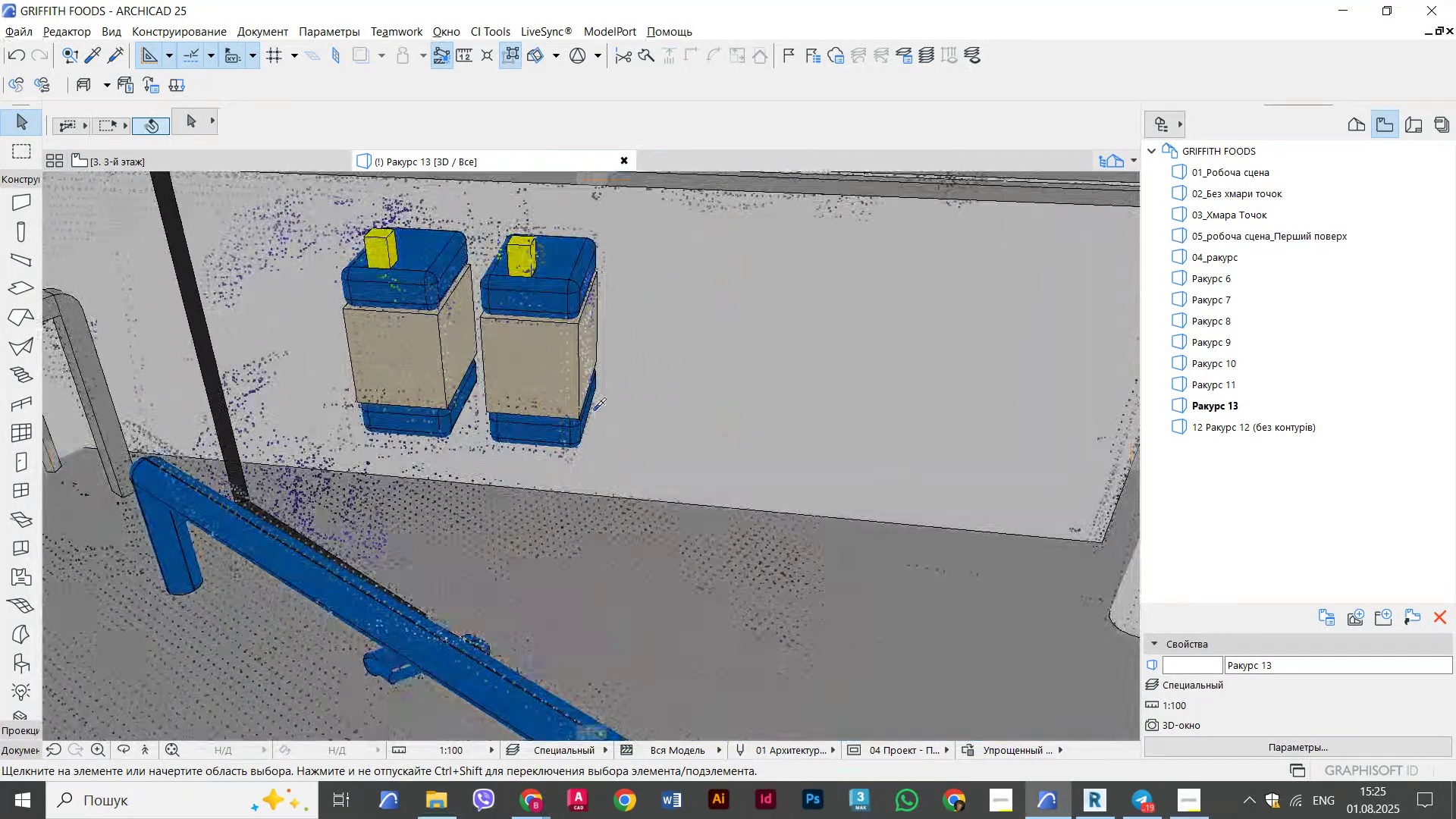 
key(Alt+Tab)
 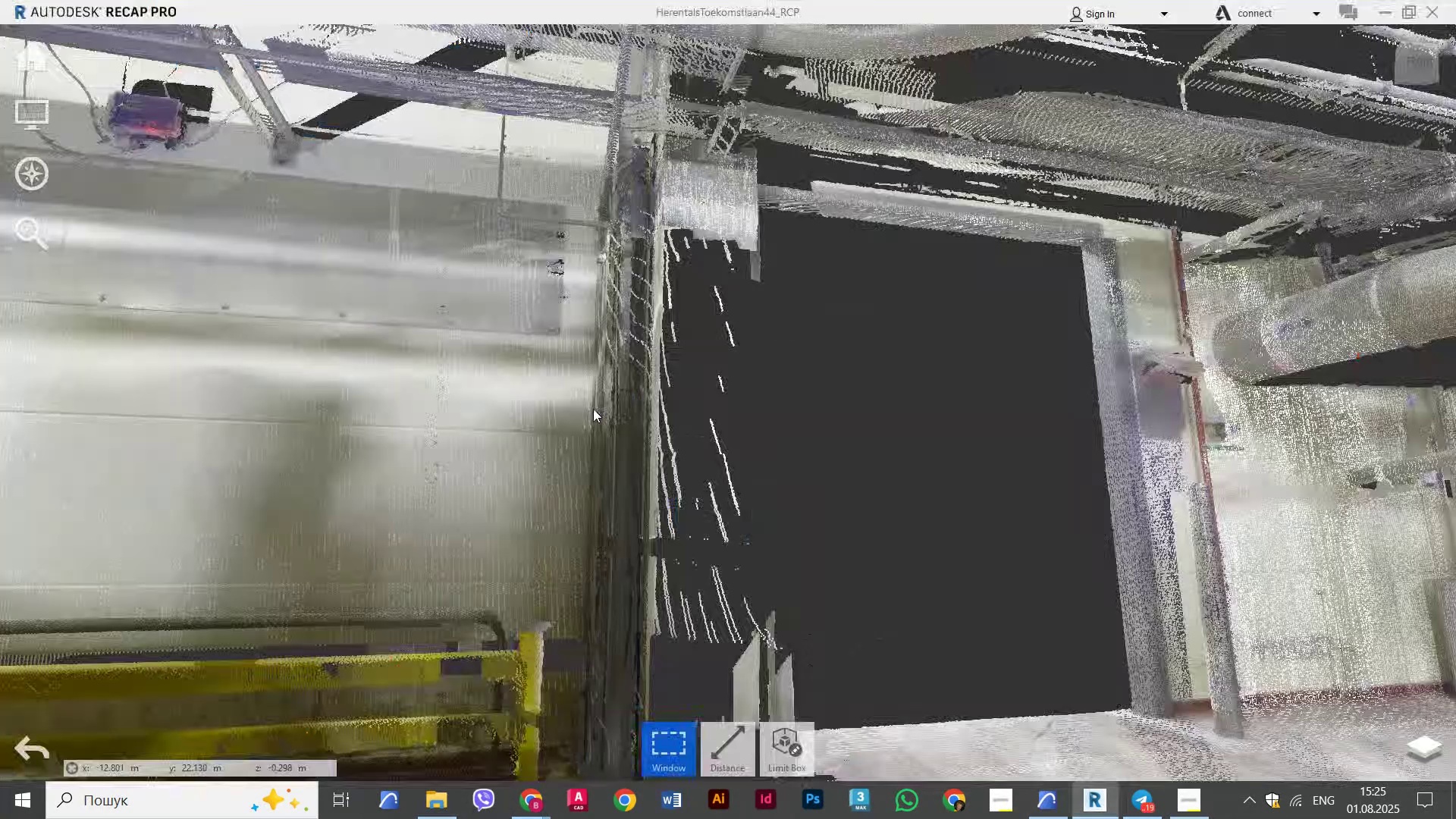 
key(Alt+AltLeft)
 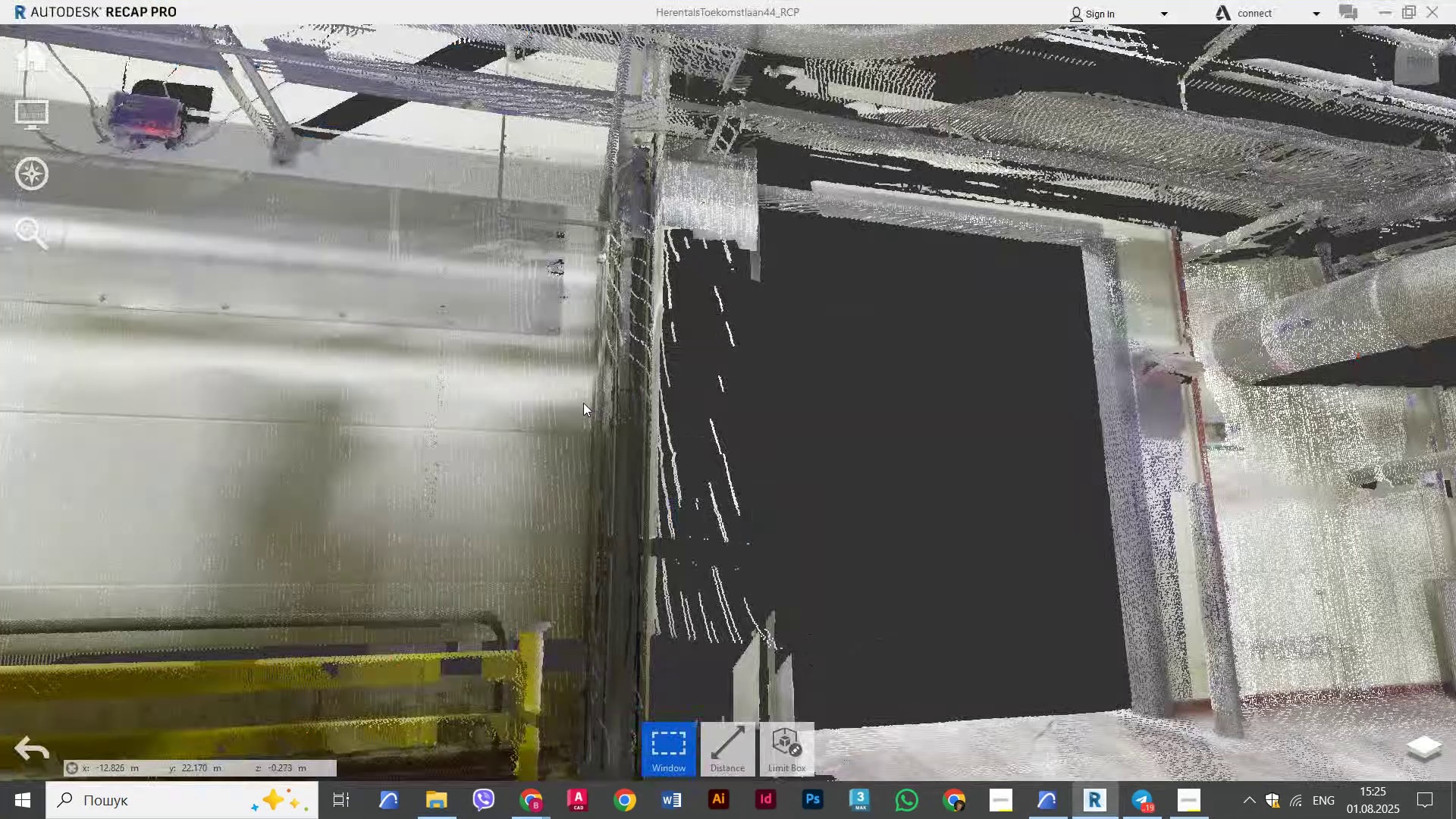 
key(Tab)
 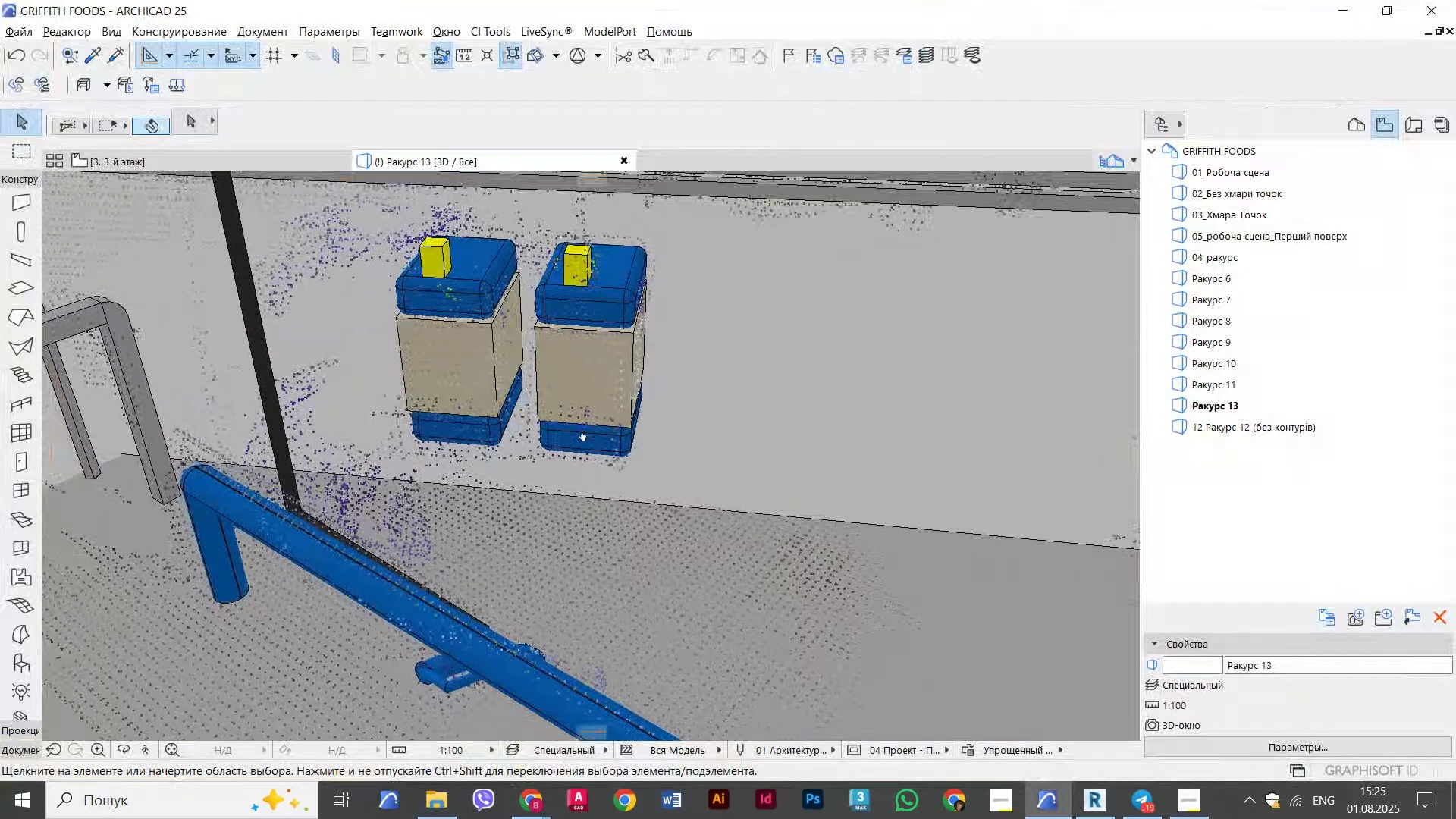 
hold_key(key=ShiftLeft, duration=1.37)
scroll: coordinate [484, 523], scroll_direction: down, amount: 1.0
 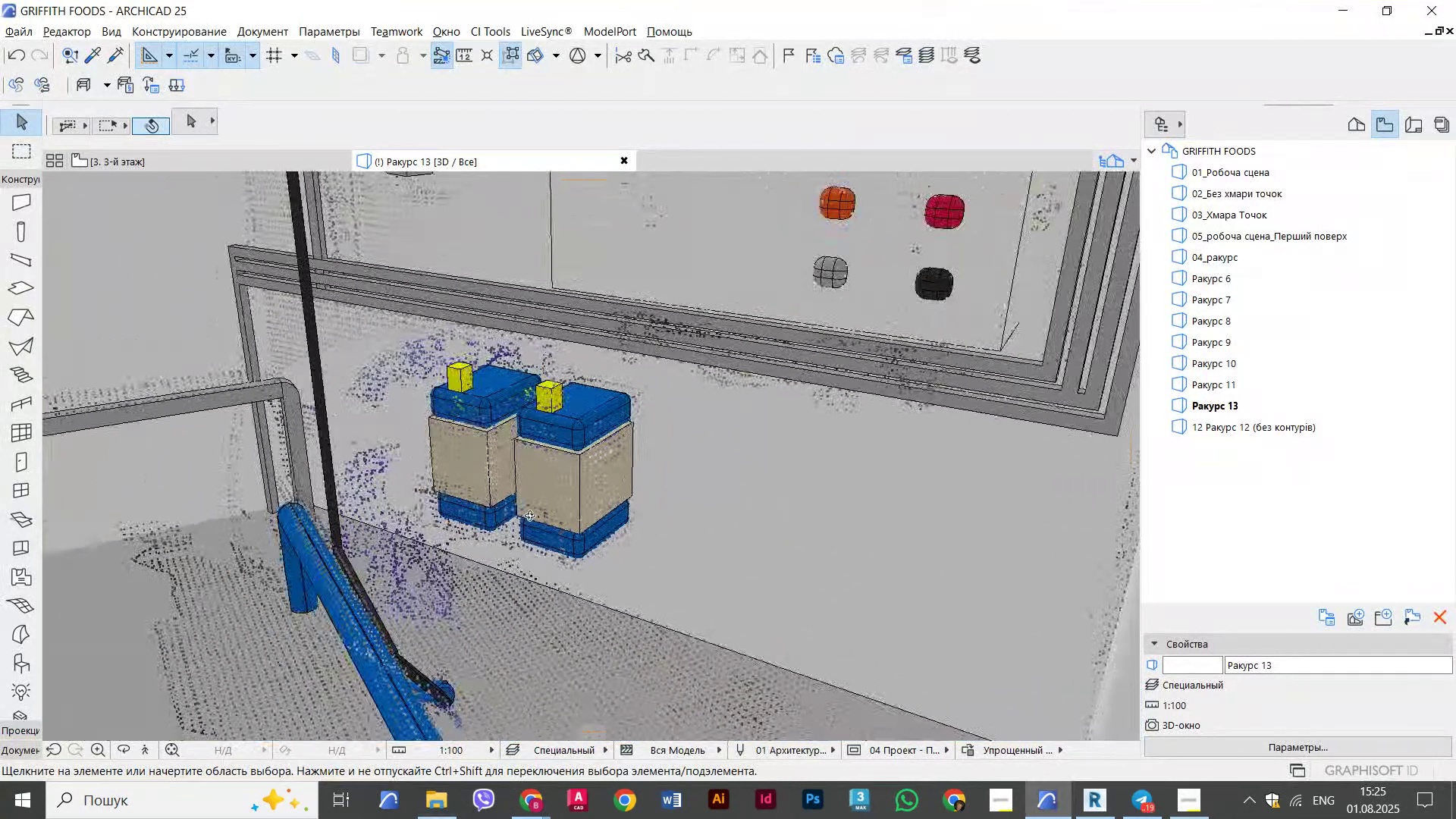 
key(Alt+Tab)
 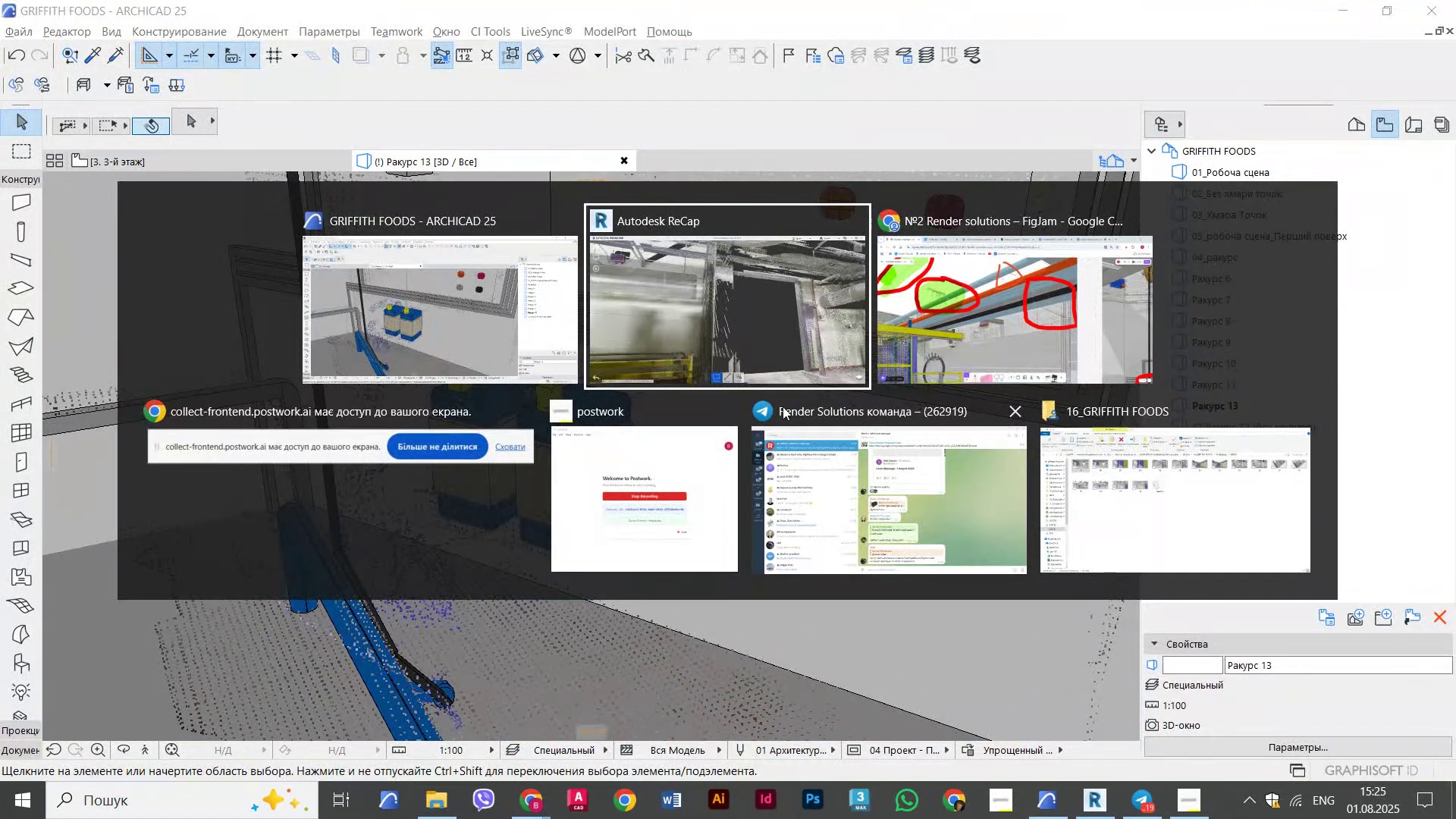 
key(Alt+Tab)
 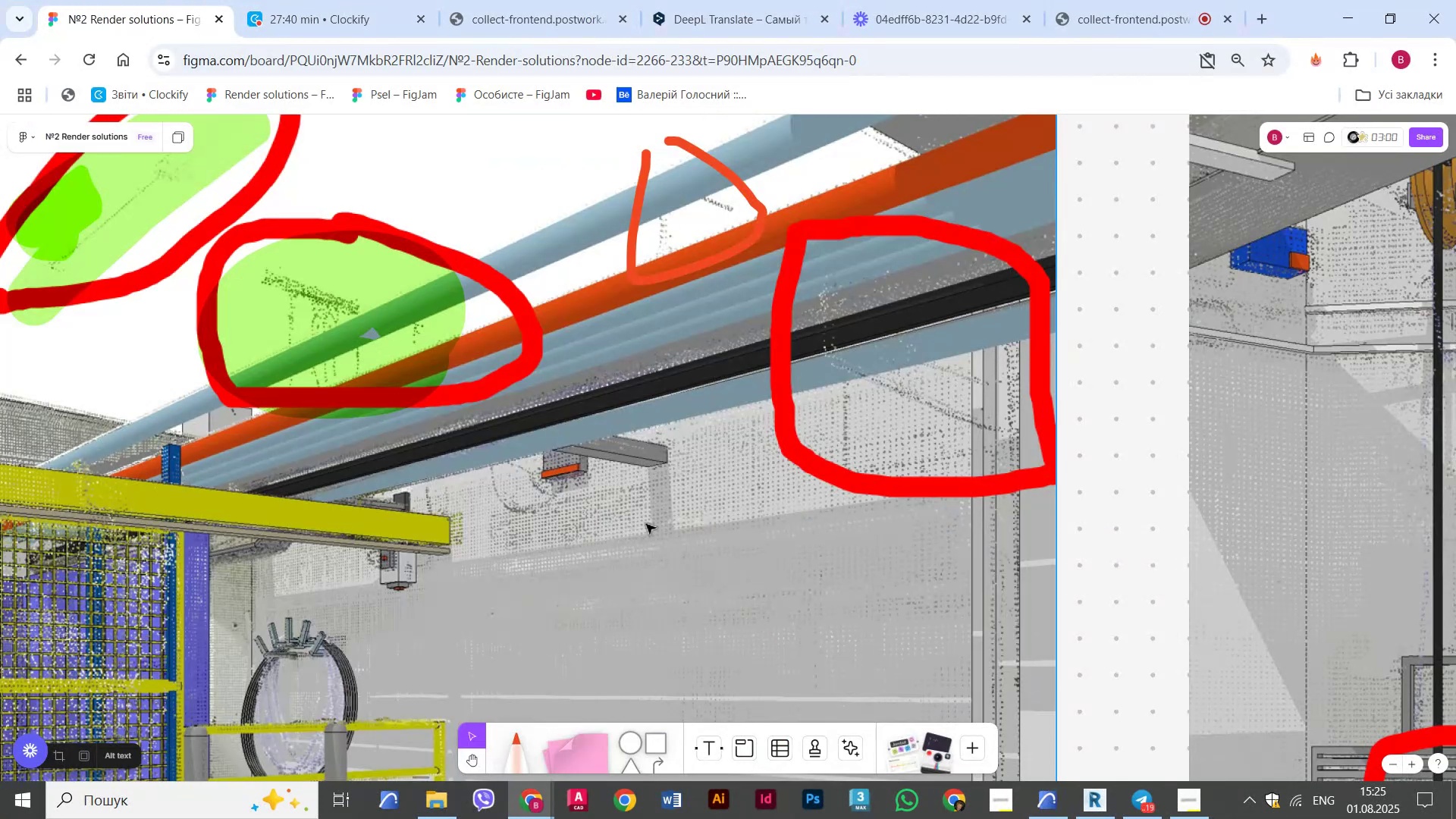 
left_click([517, 761])
 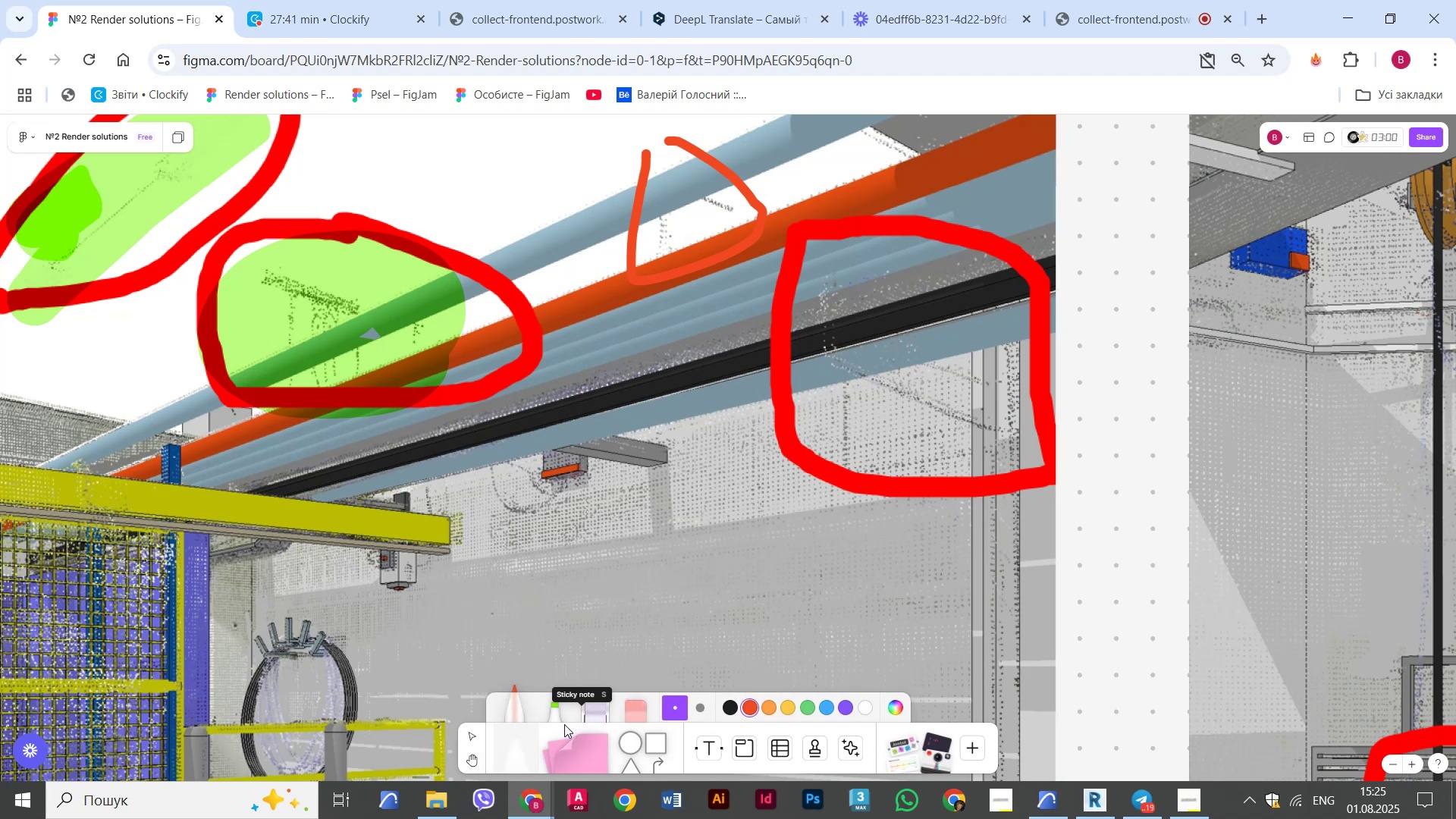 
left_click([566, 712])
 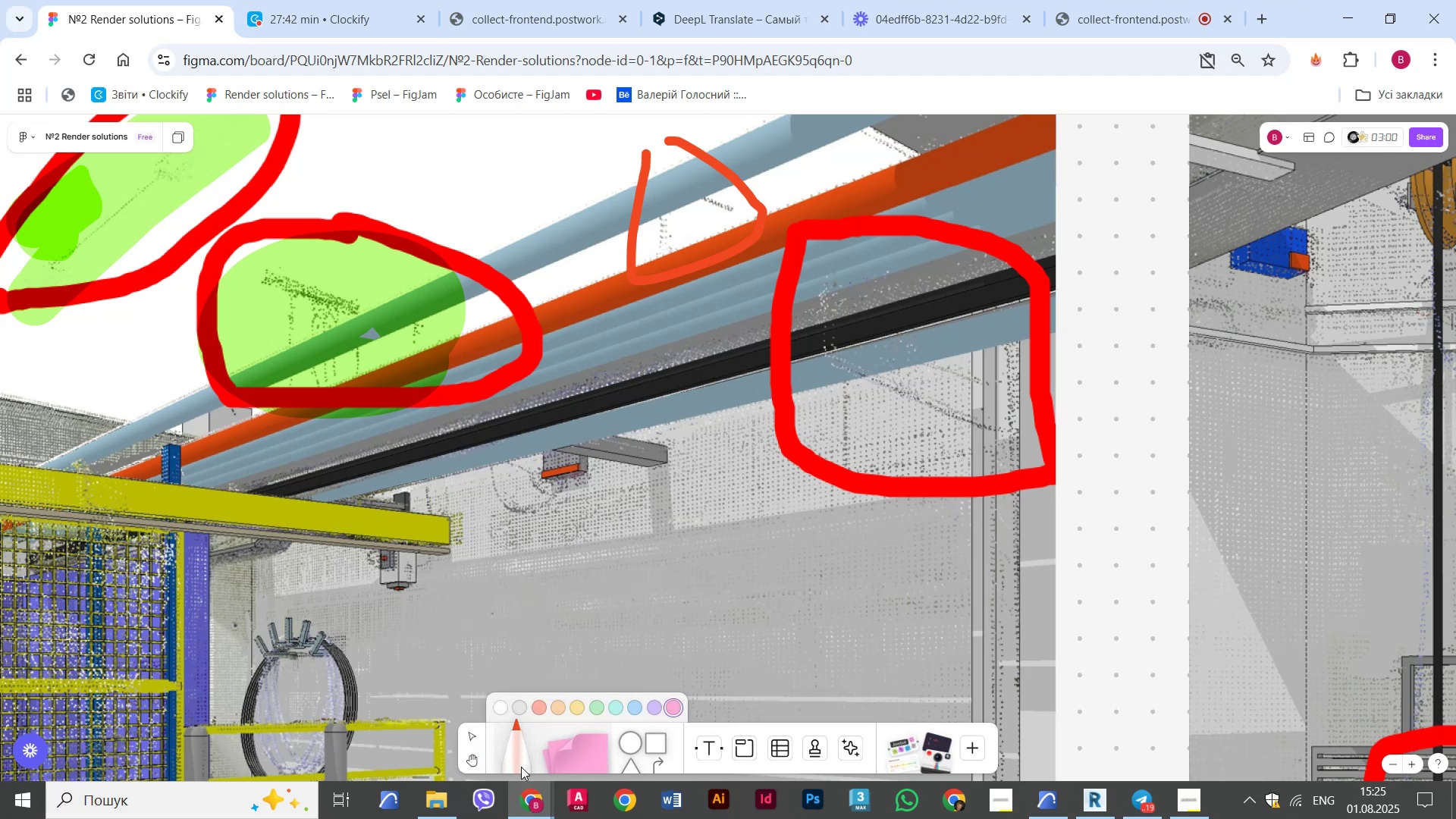 
key(Escape)
 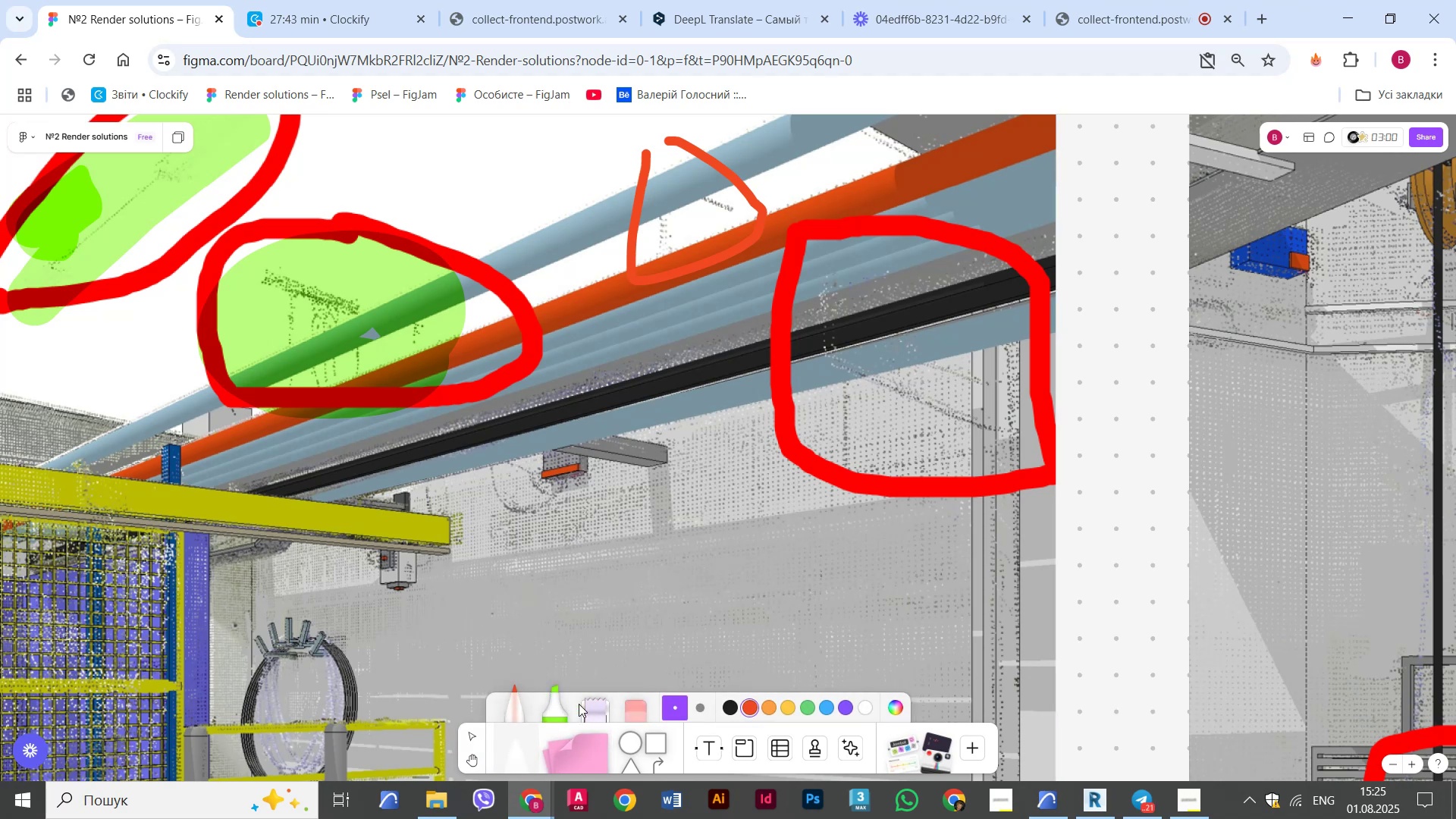 
left_click([562, 708])
 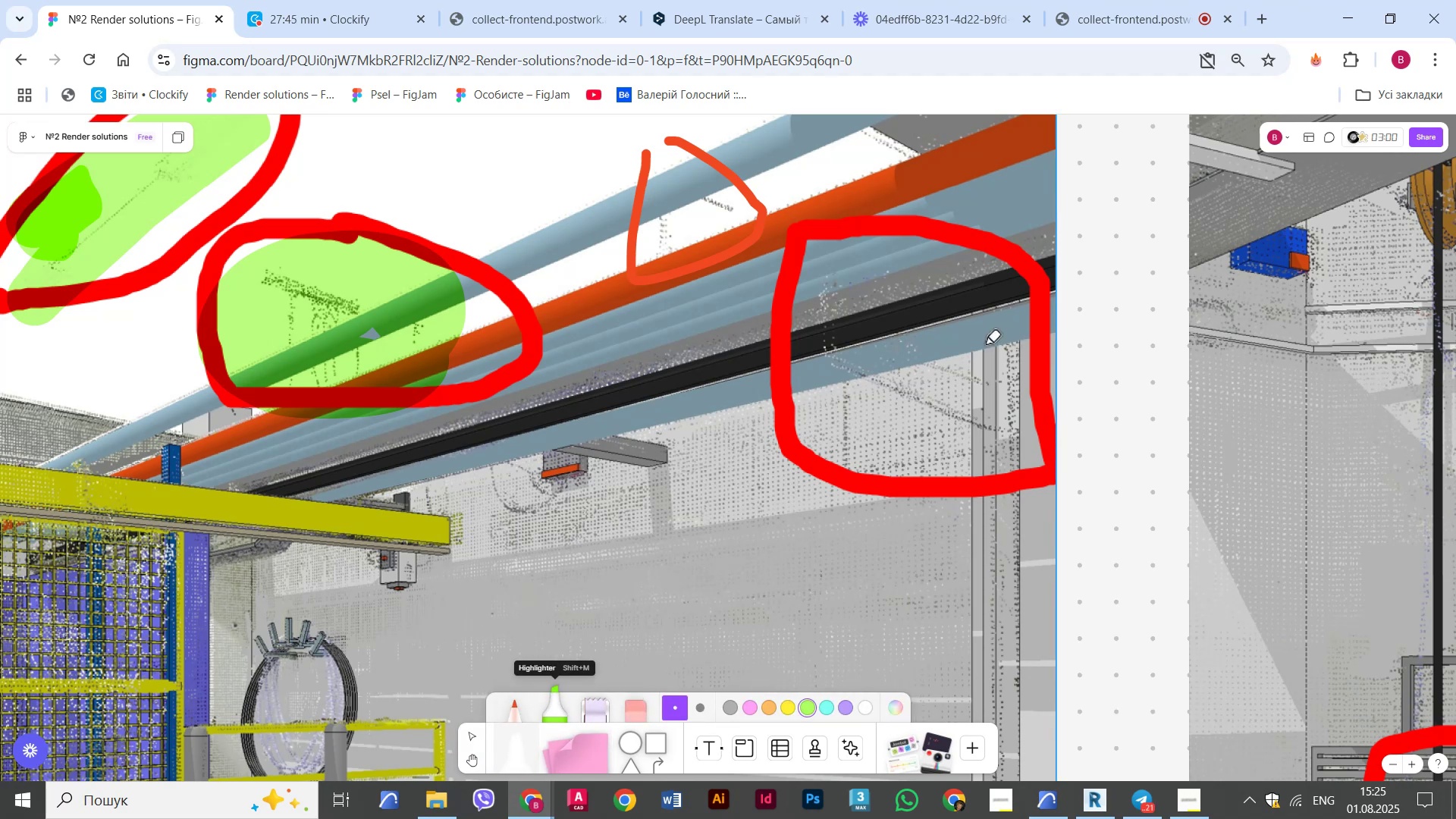 
left_click_drag(start_coordinate=[973, 285], to_coordinate=[879, 393])
 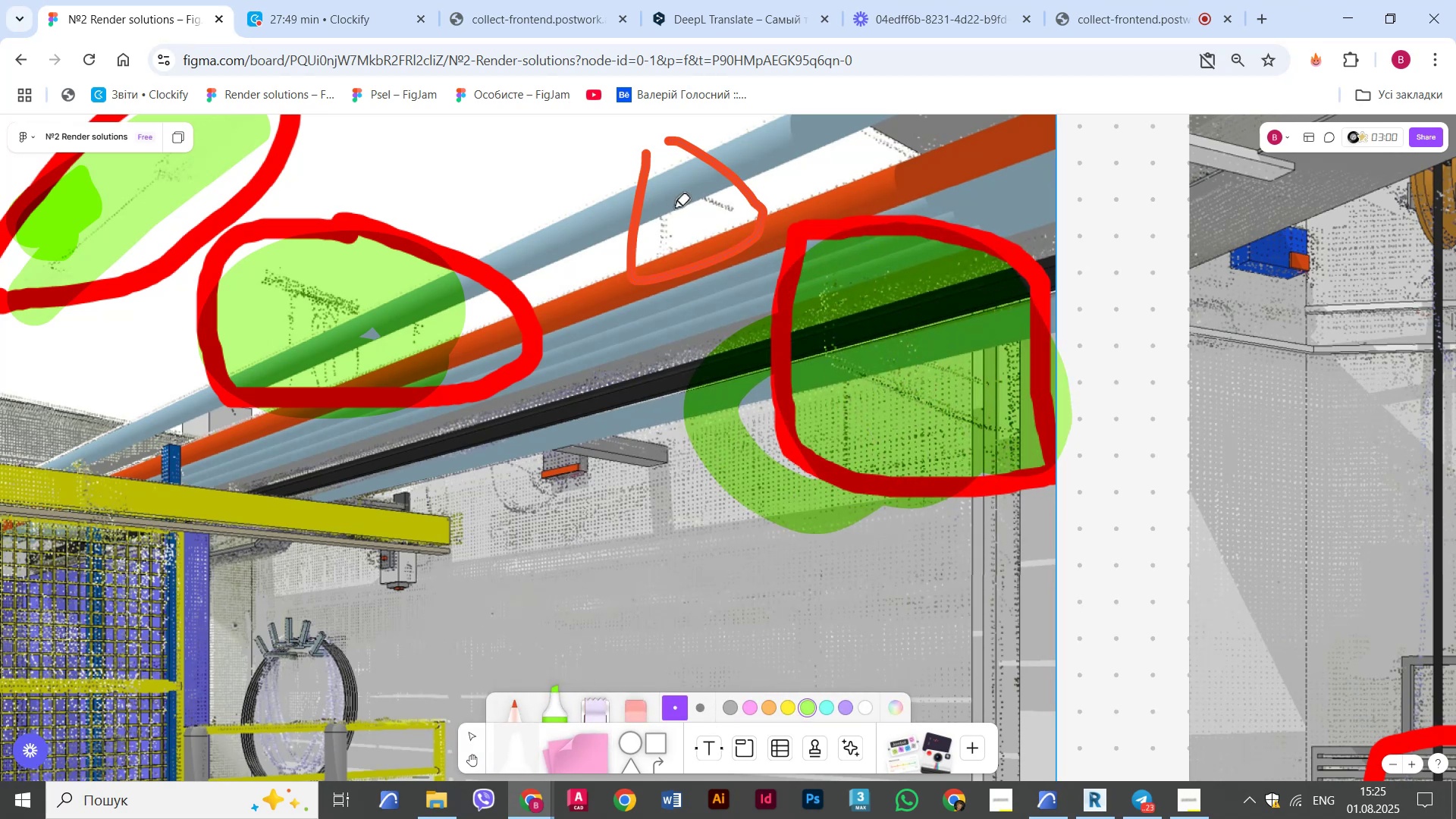 
left_click_drag(start_coordinate=[727, 207], to_coordinate=[662, 195])
 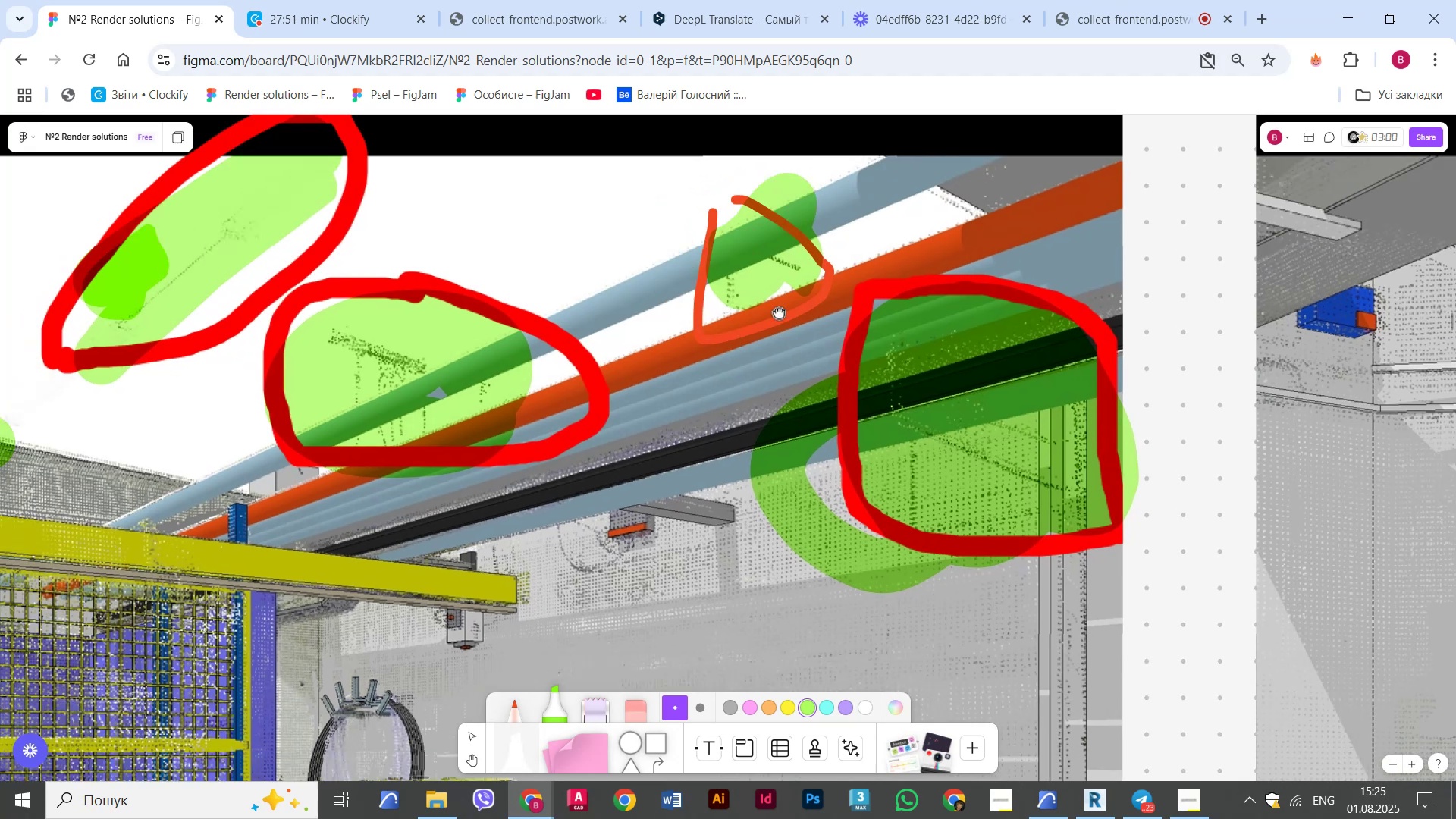 
scroll: coordinate [840, 309], scroll_direction: down, amount: 2.0
 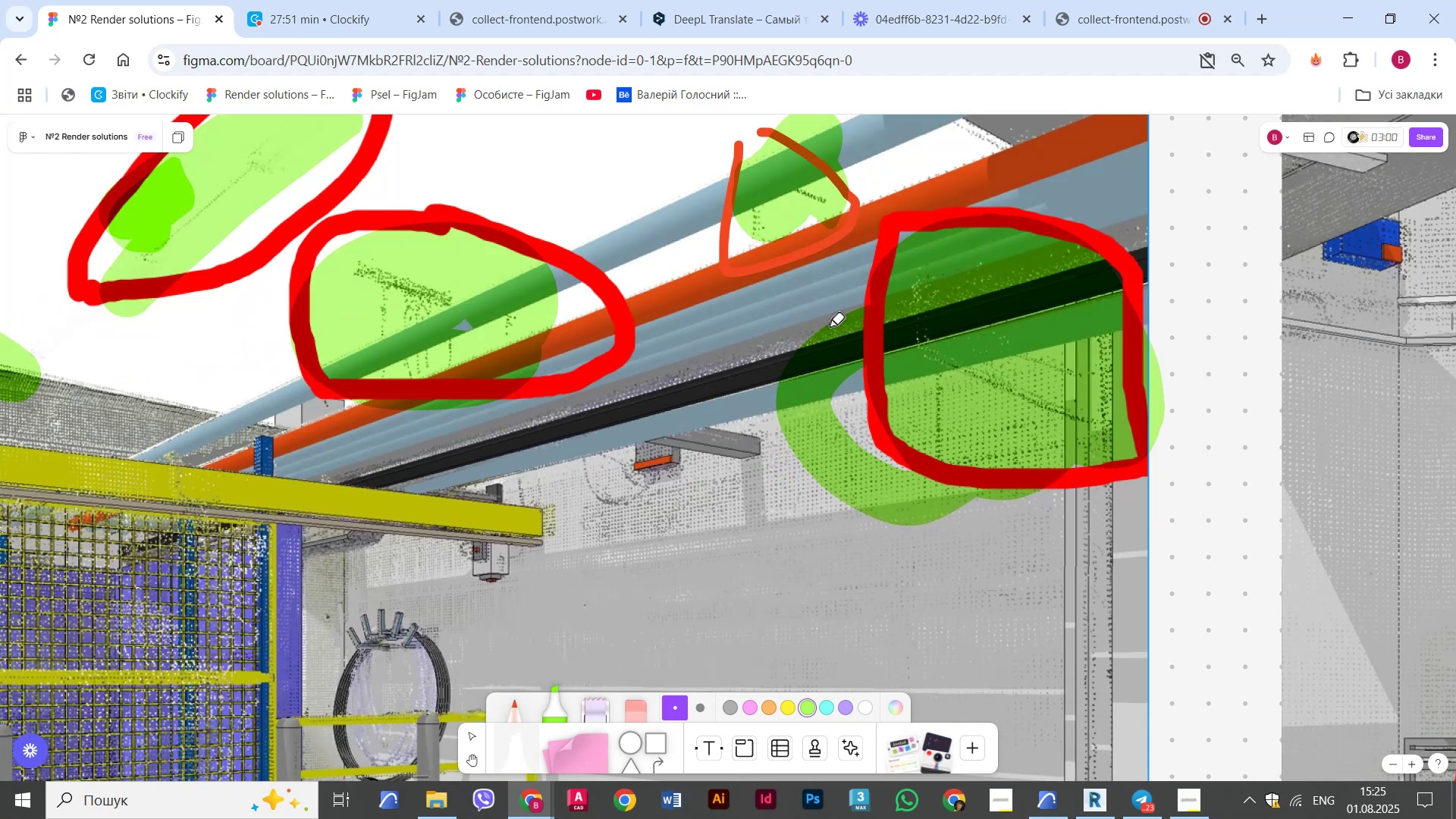 
hold_key(key=ControlLeft, duration=3.84)
scroll: coordinate [752, 459], scroll_direction: down, amount: 4.0
 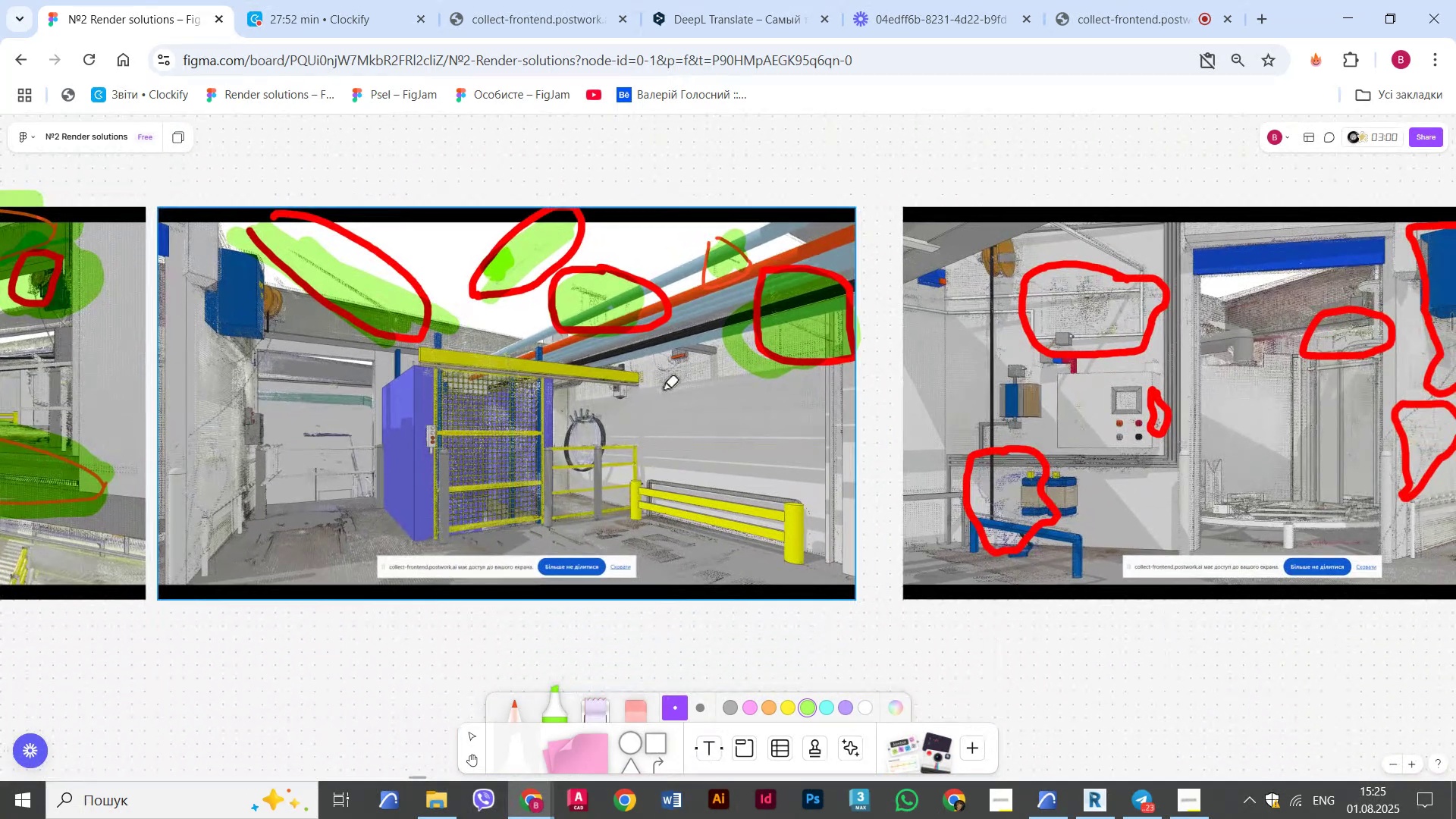 
scroll: coordinate [572, 469], scroll_direction: up, amount: 4.0
 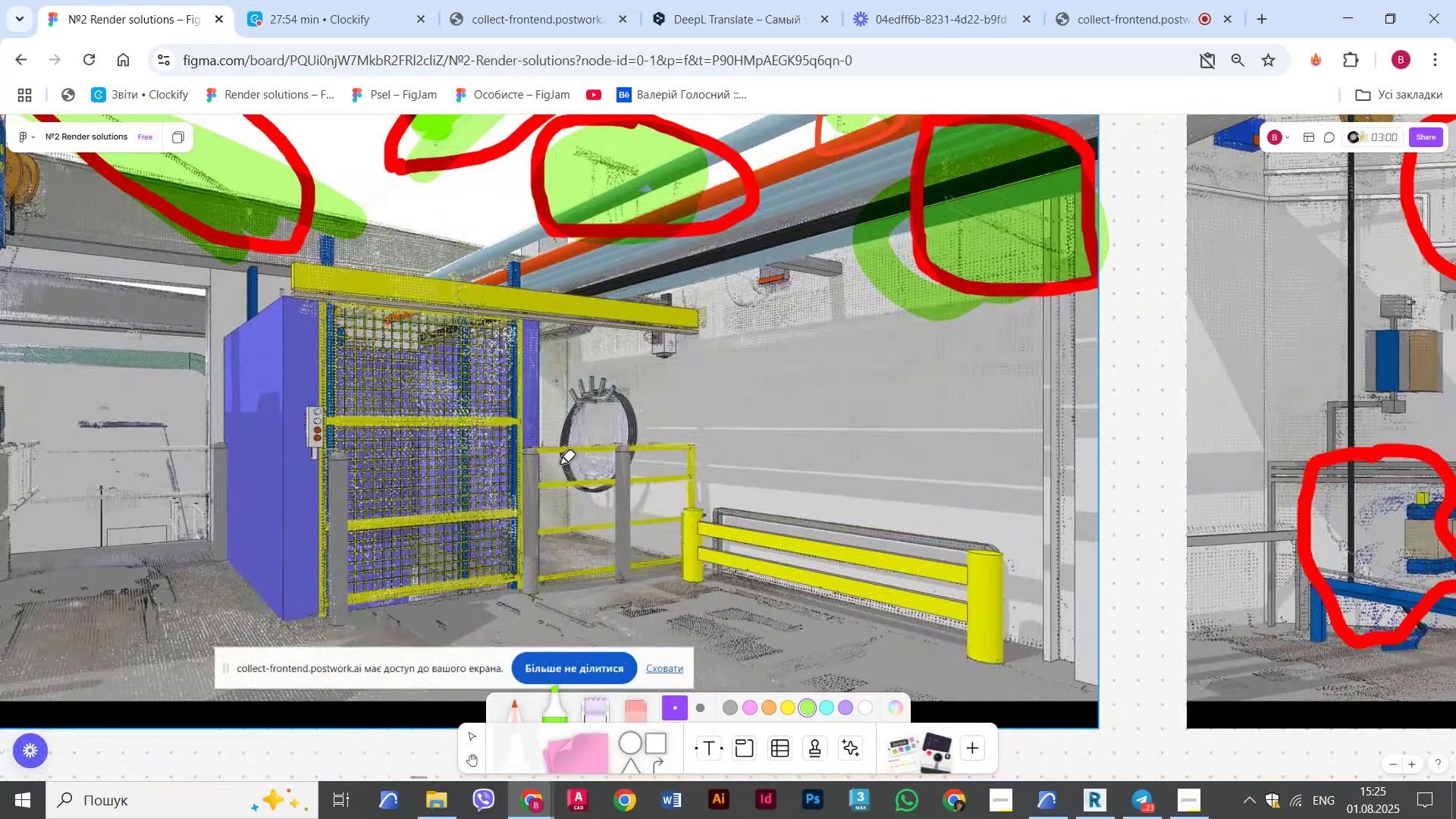 
scroll: coordinate [561, 463], scroll_direction: down, amount: 2.0
 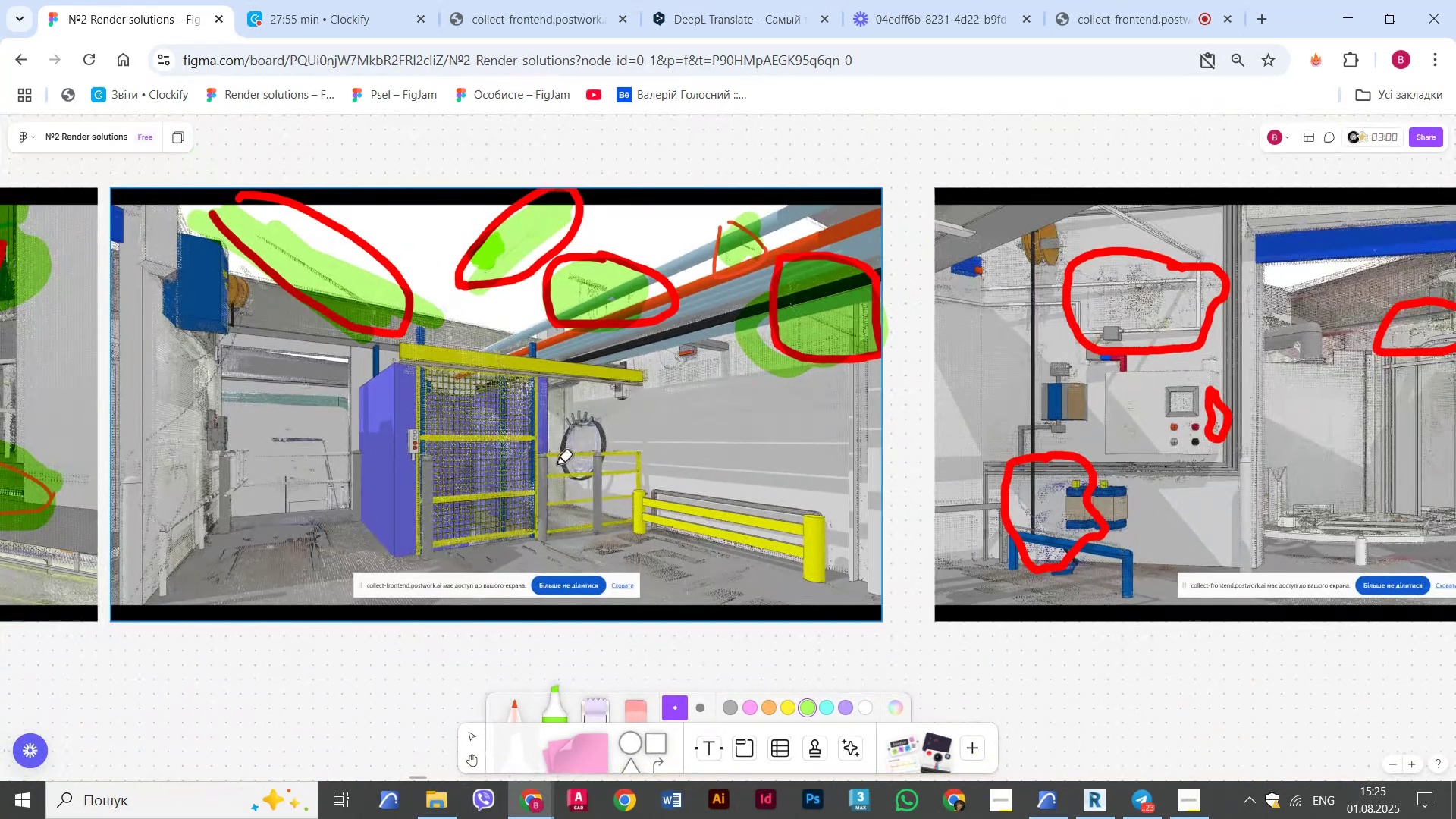 
key(Control+ControlLeft)
 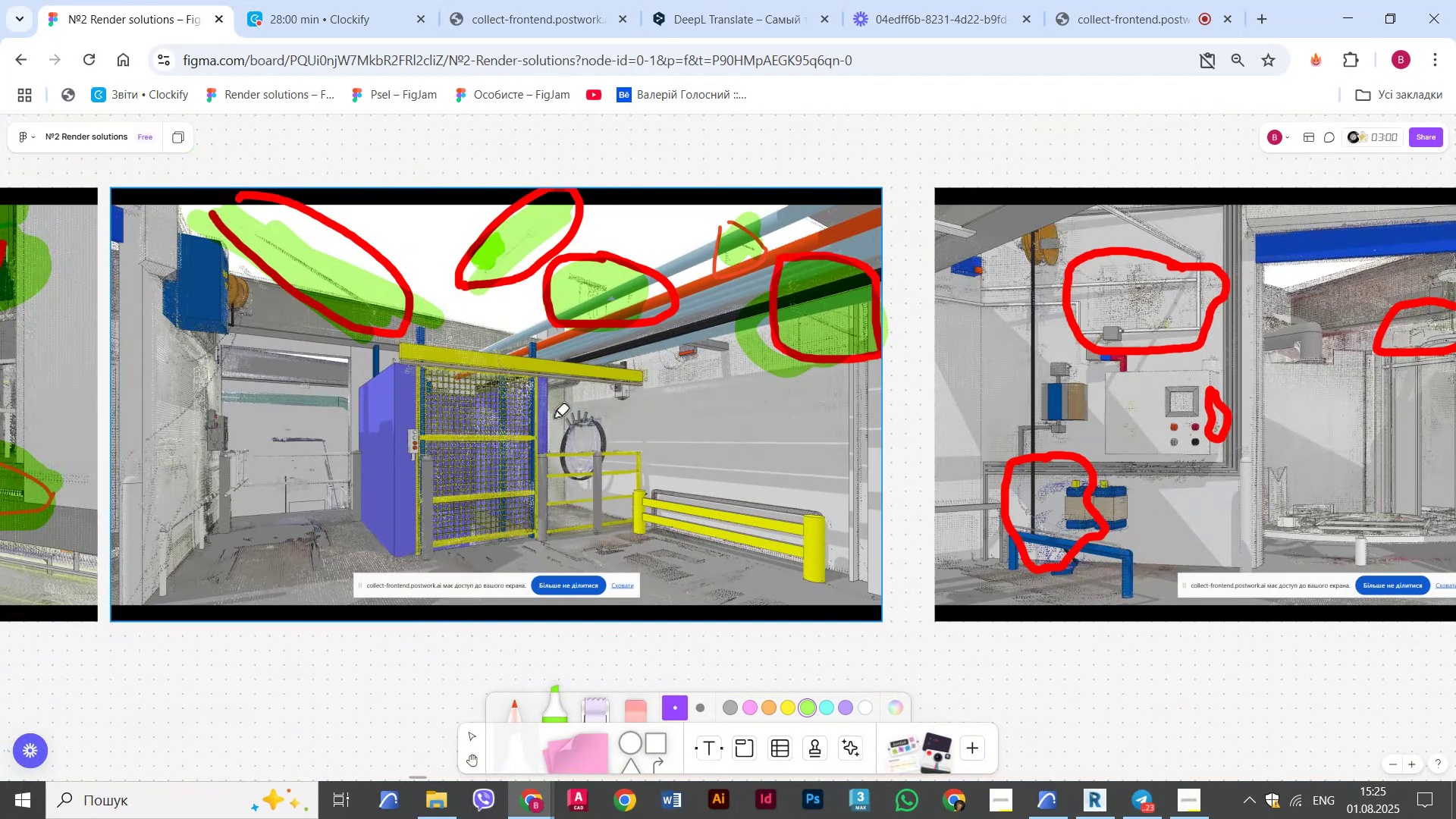 
wait(5.66)
 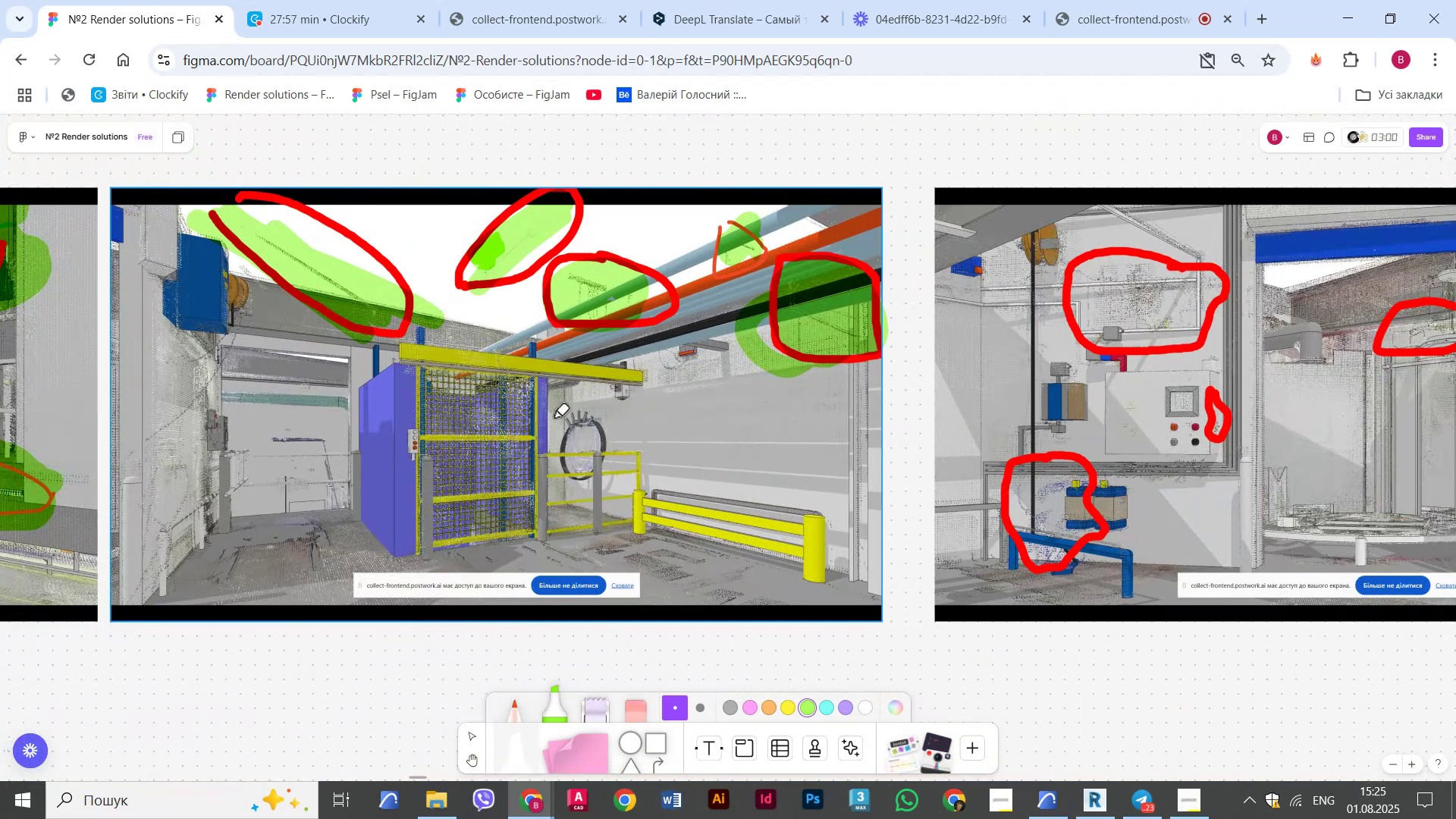 
scroll: coordinate [81, 322], scroll_direction: down, amount: 1.0
 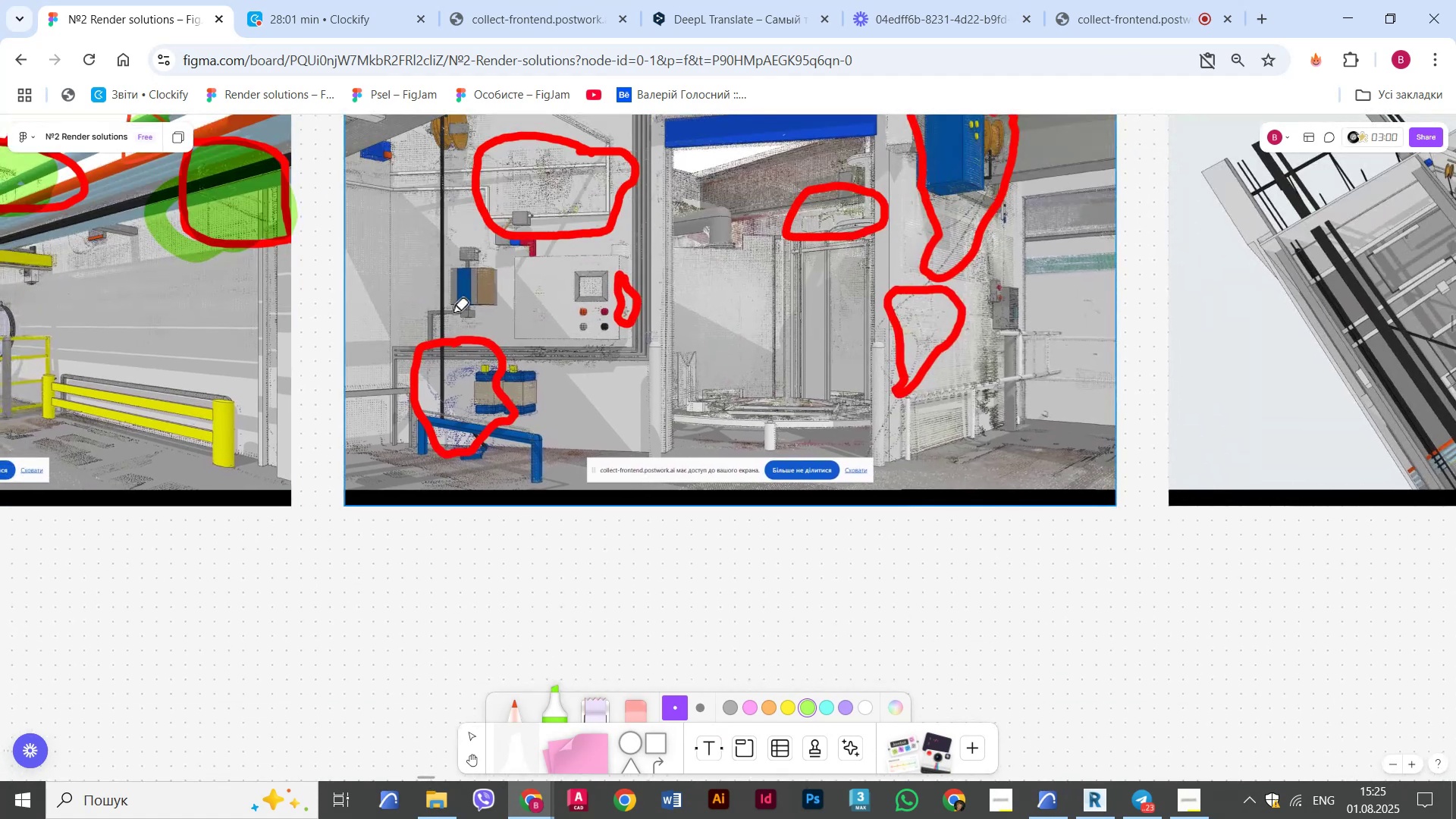 
hold_key(key=ControlLeft, duration=2.5)
scroll: coordinate [537, 370], scroll_direction: none, amount: 0.0
 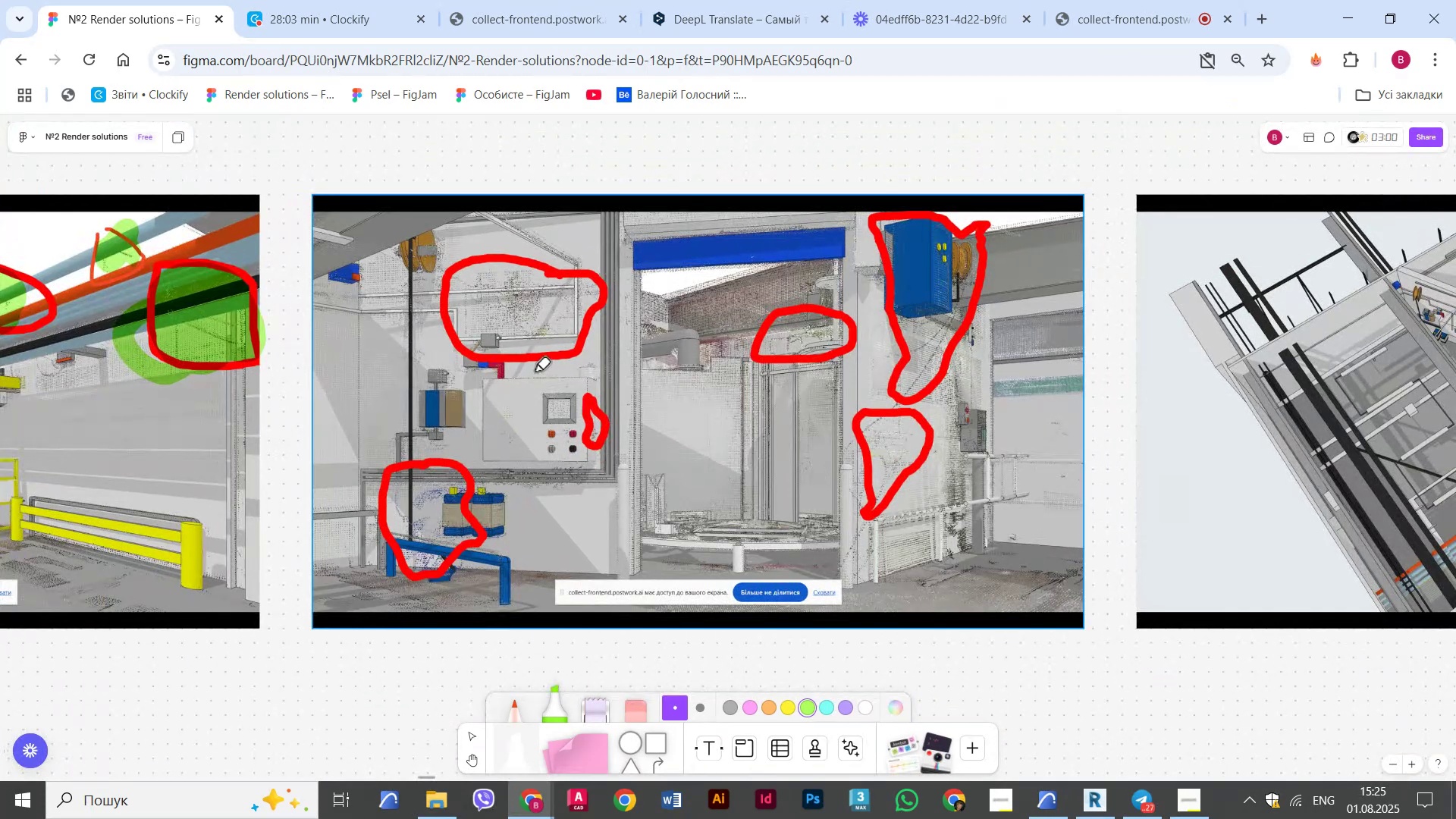 
scroll: coordinate [536, 371], scroll_direction: up, amount: 1.0
 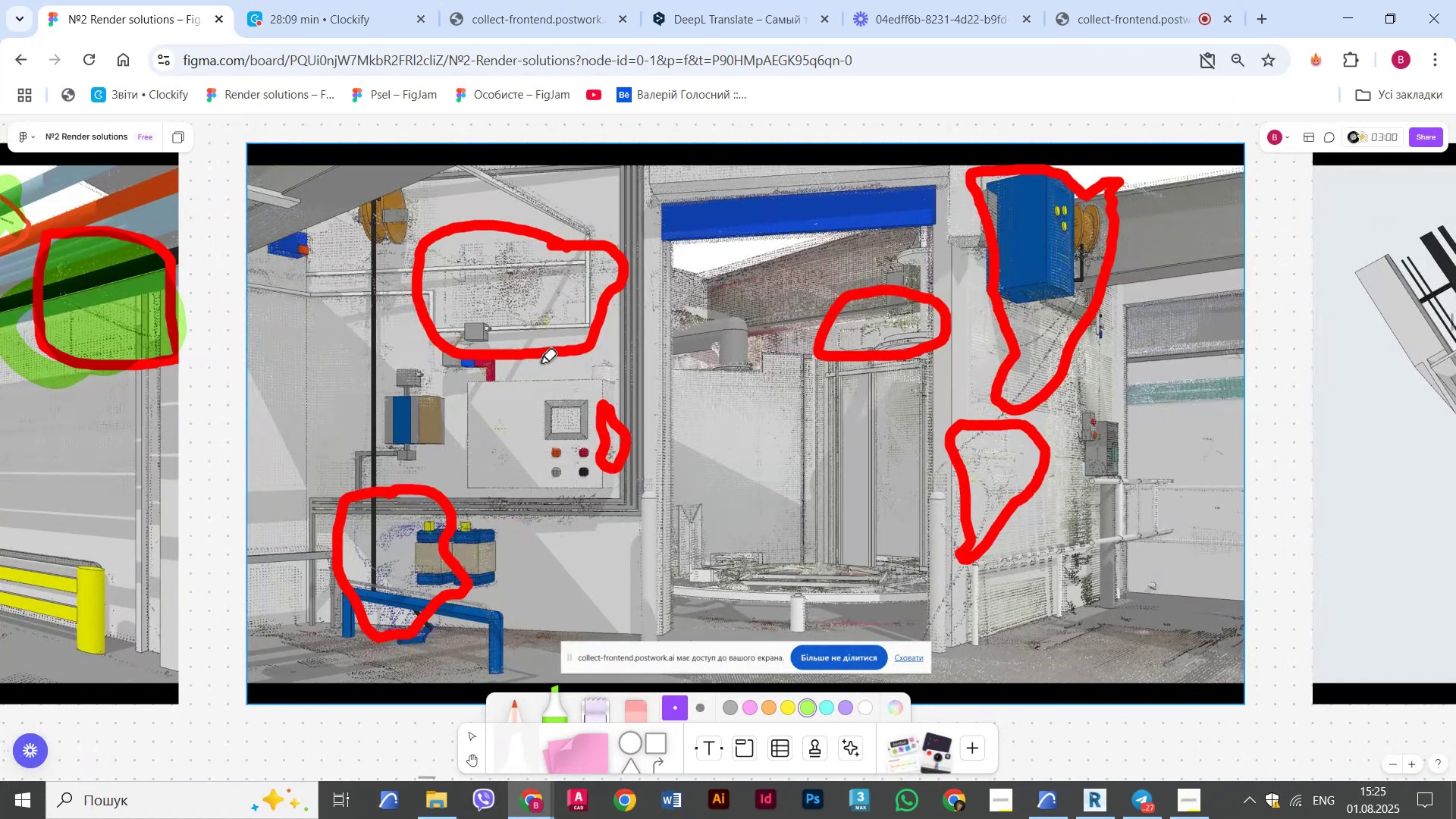 
wait(10.26)
 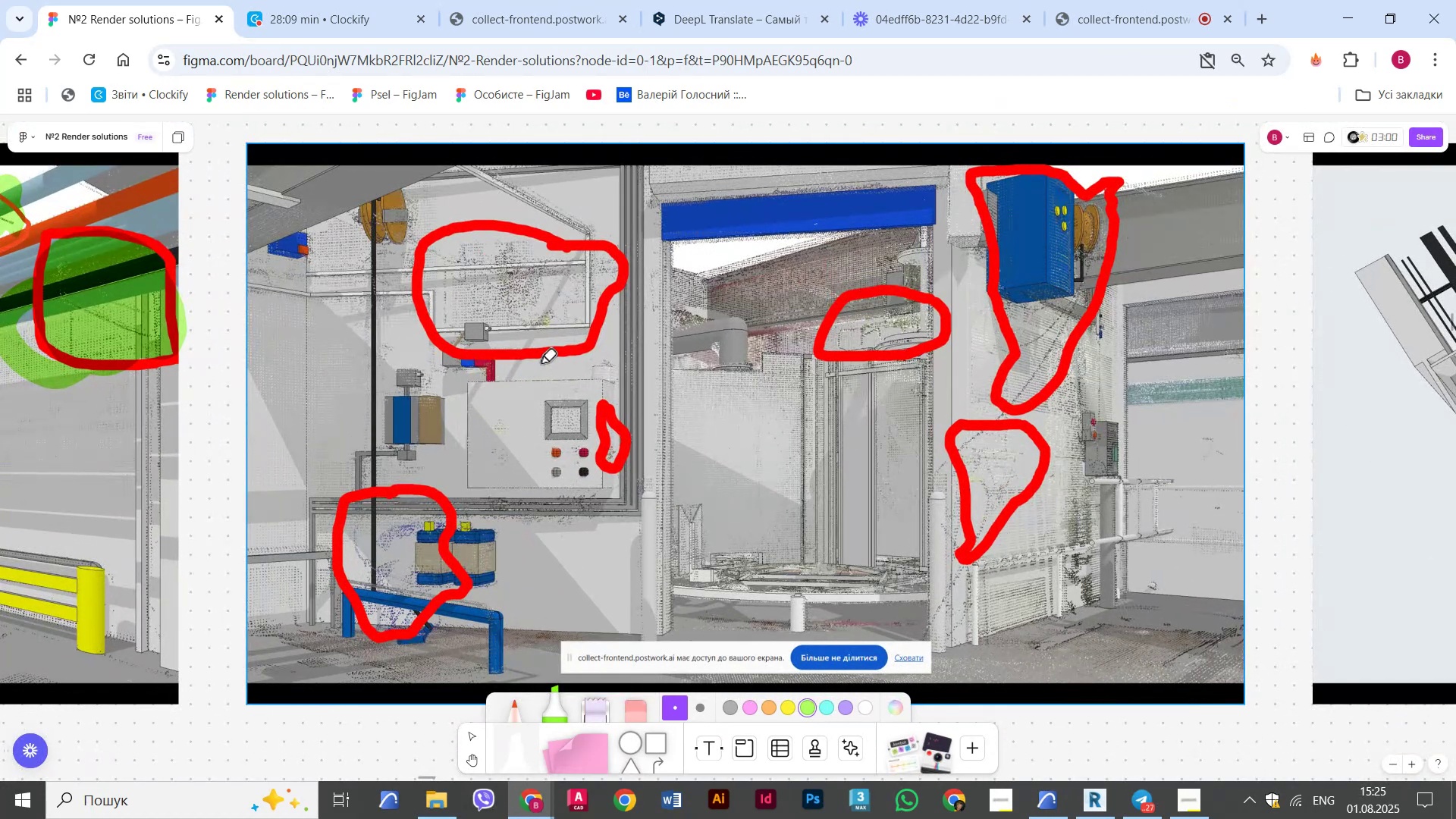 
hold_key(key=ControlLeft, duration=0.8)
scroll: coordinate [470, 473], scroll_direction: up, amount: 4.0
 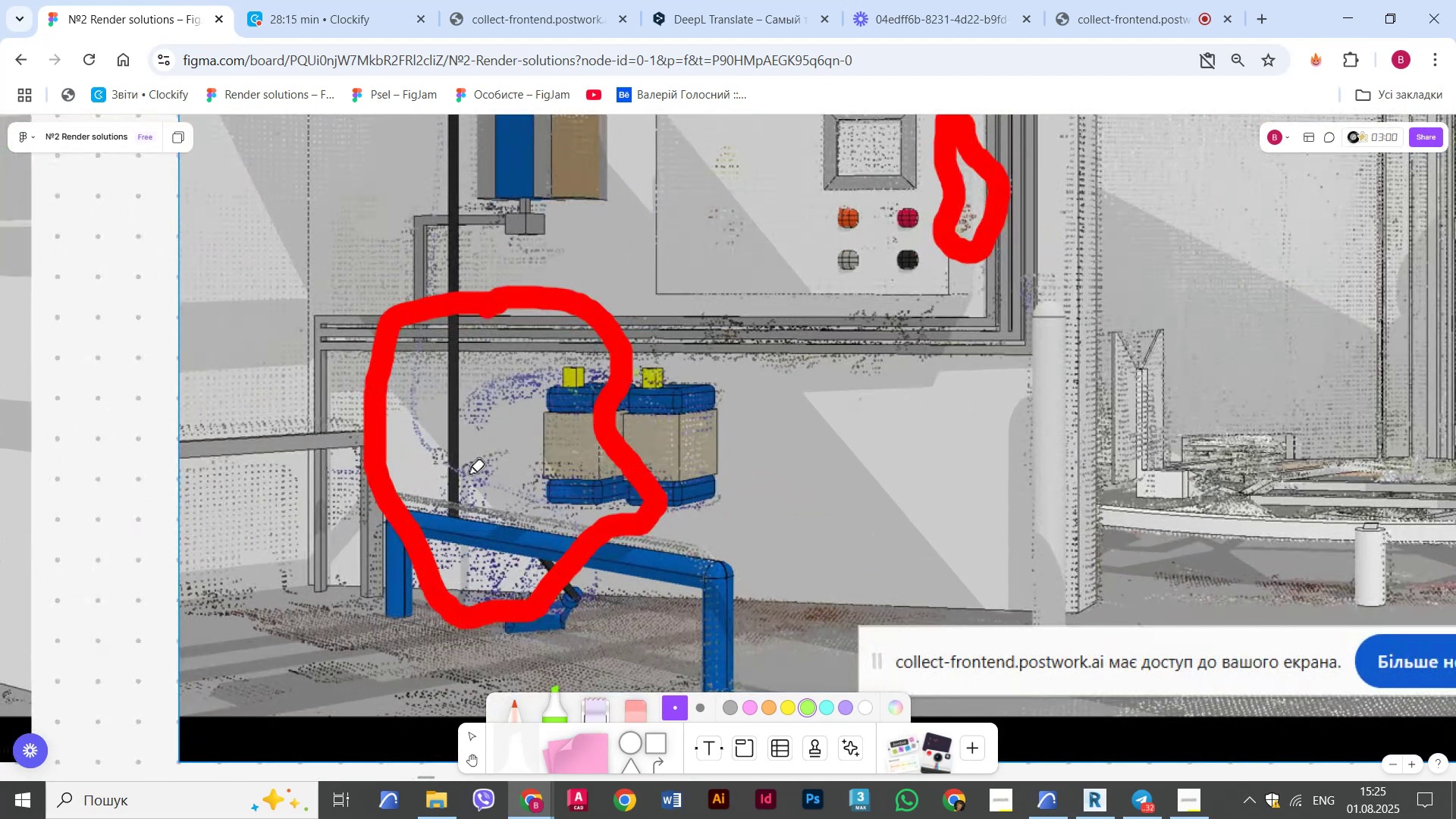 
key(Alt+AltLeft)
 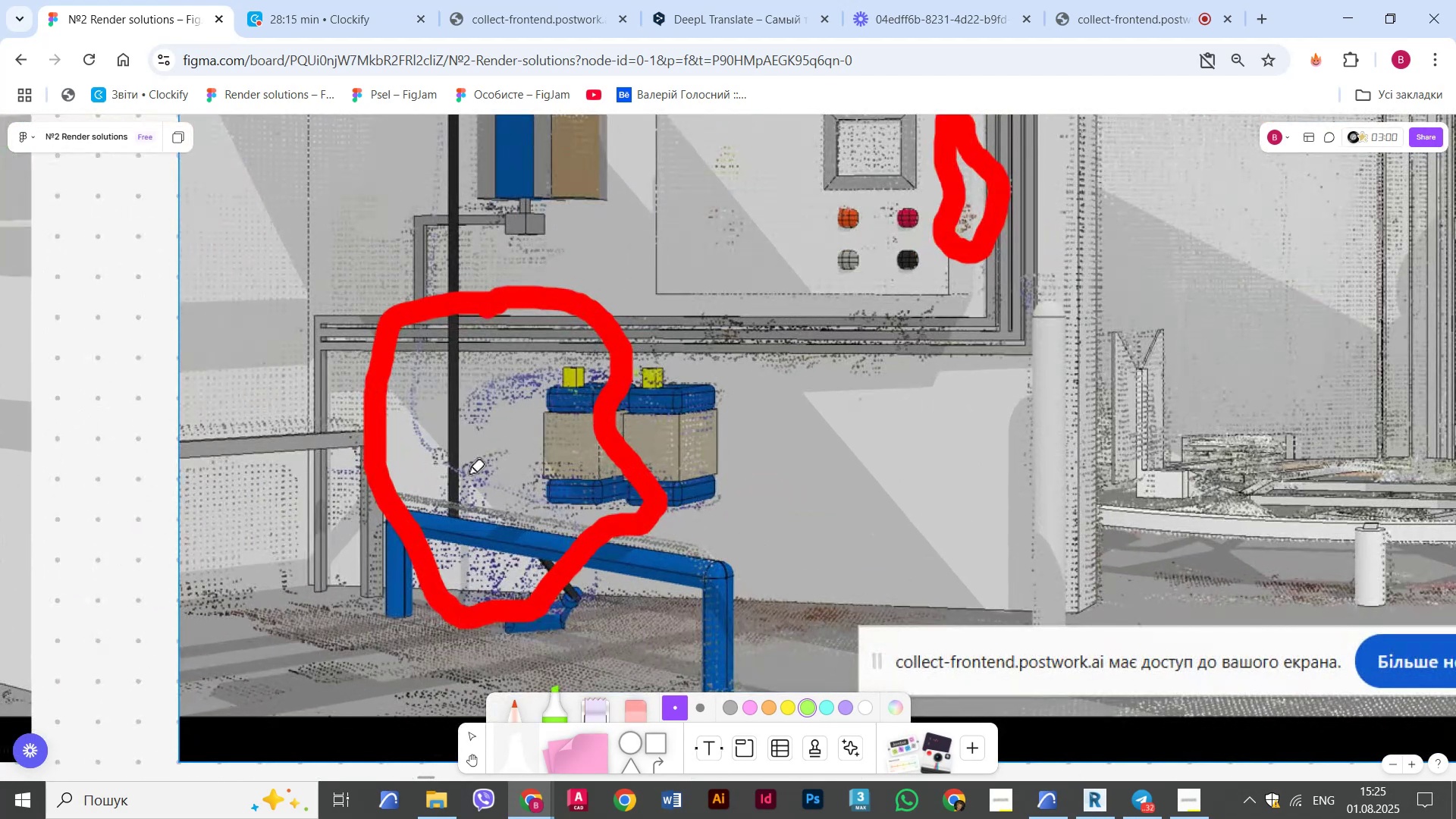 
key(Tab)
 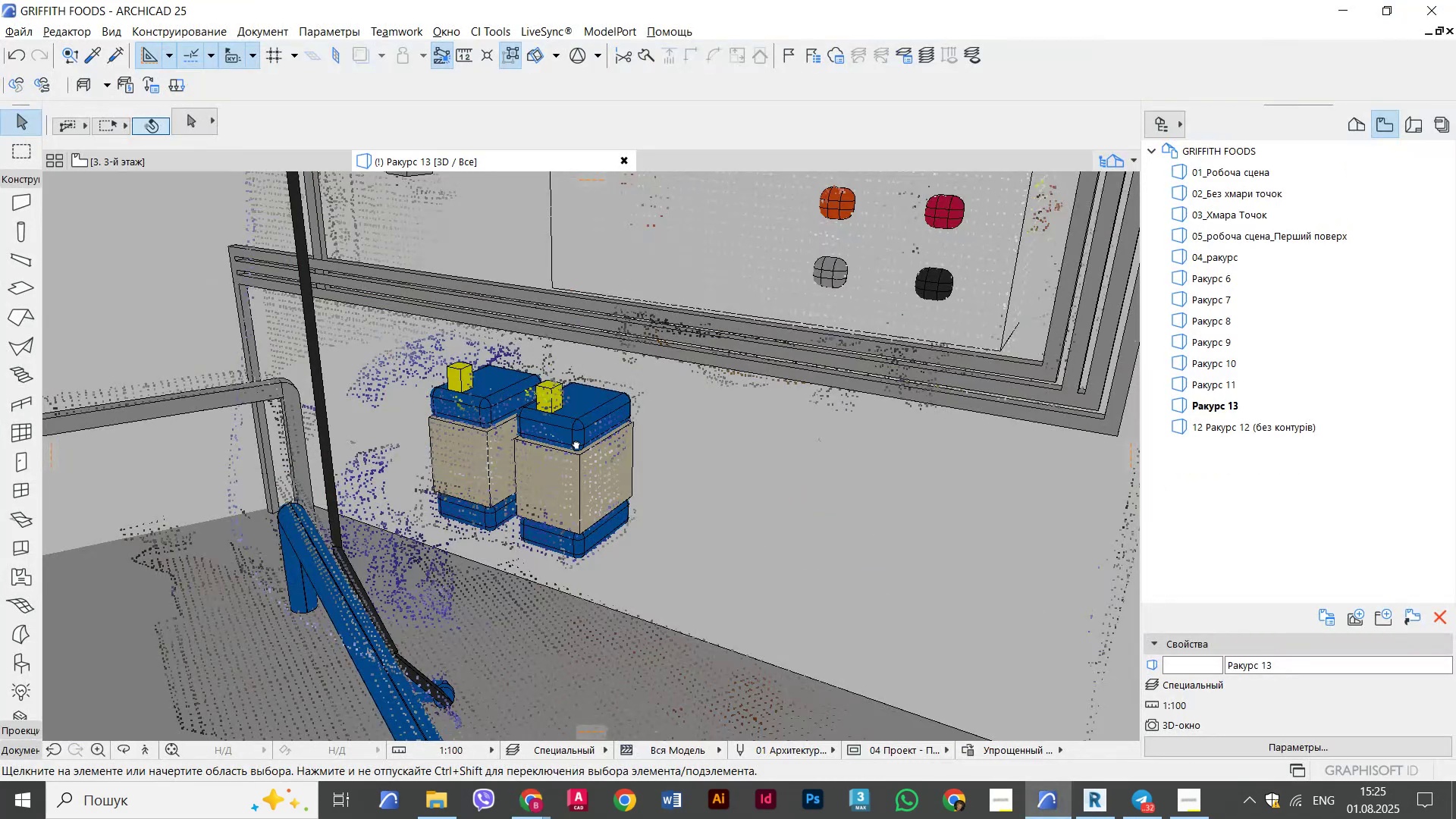 
hold_key(key=ShiftLeft, duration=0.39)
 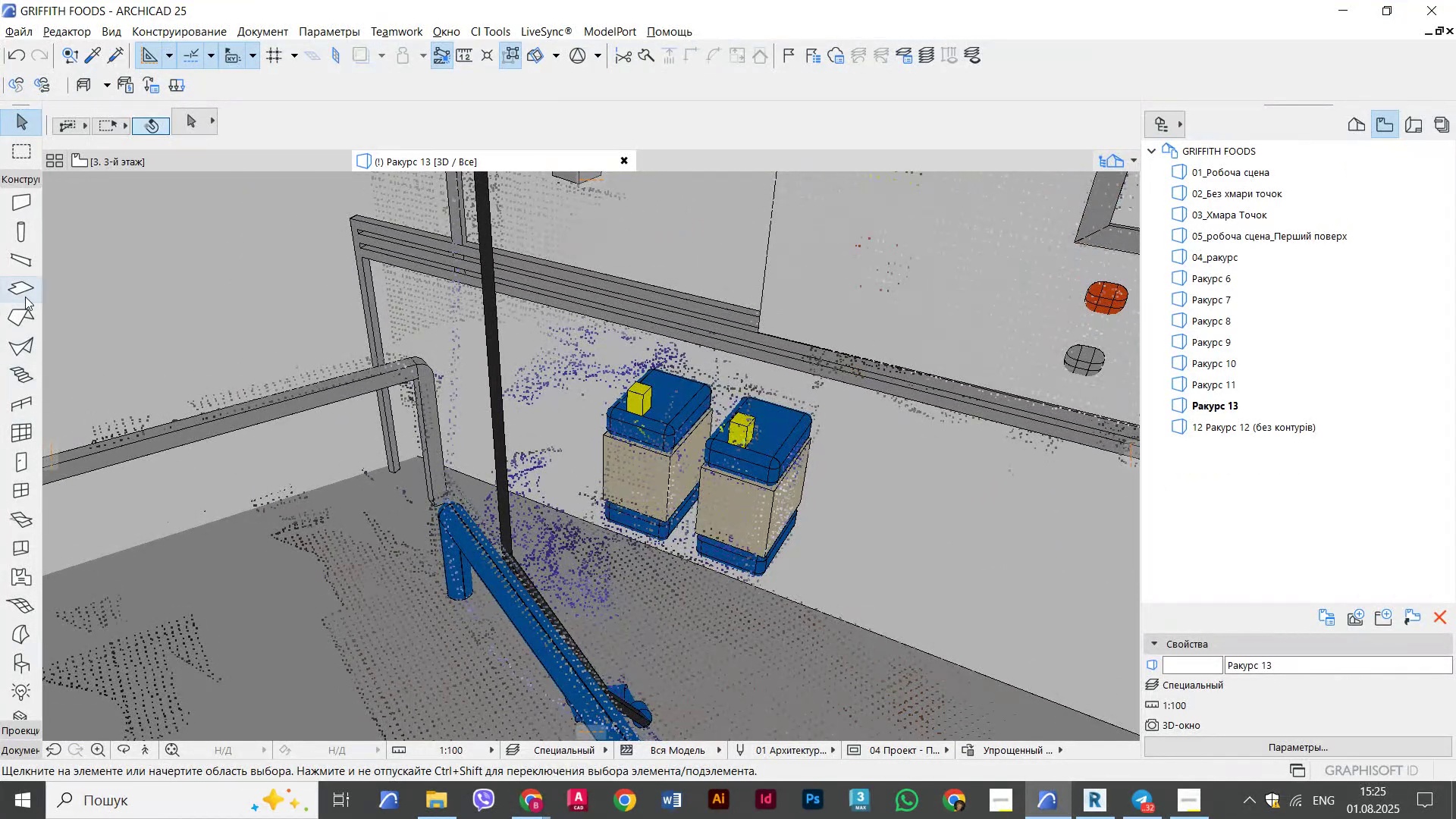 
hold_key(key=ShiftLeft, duration=3.56)
 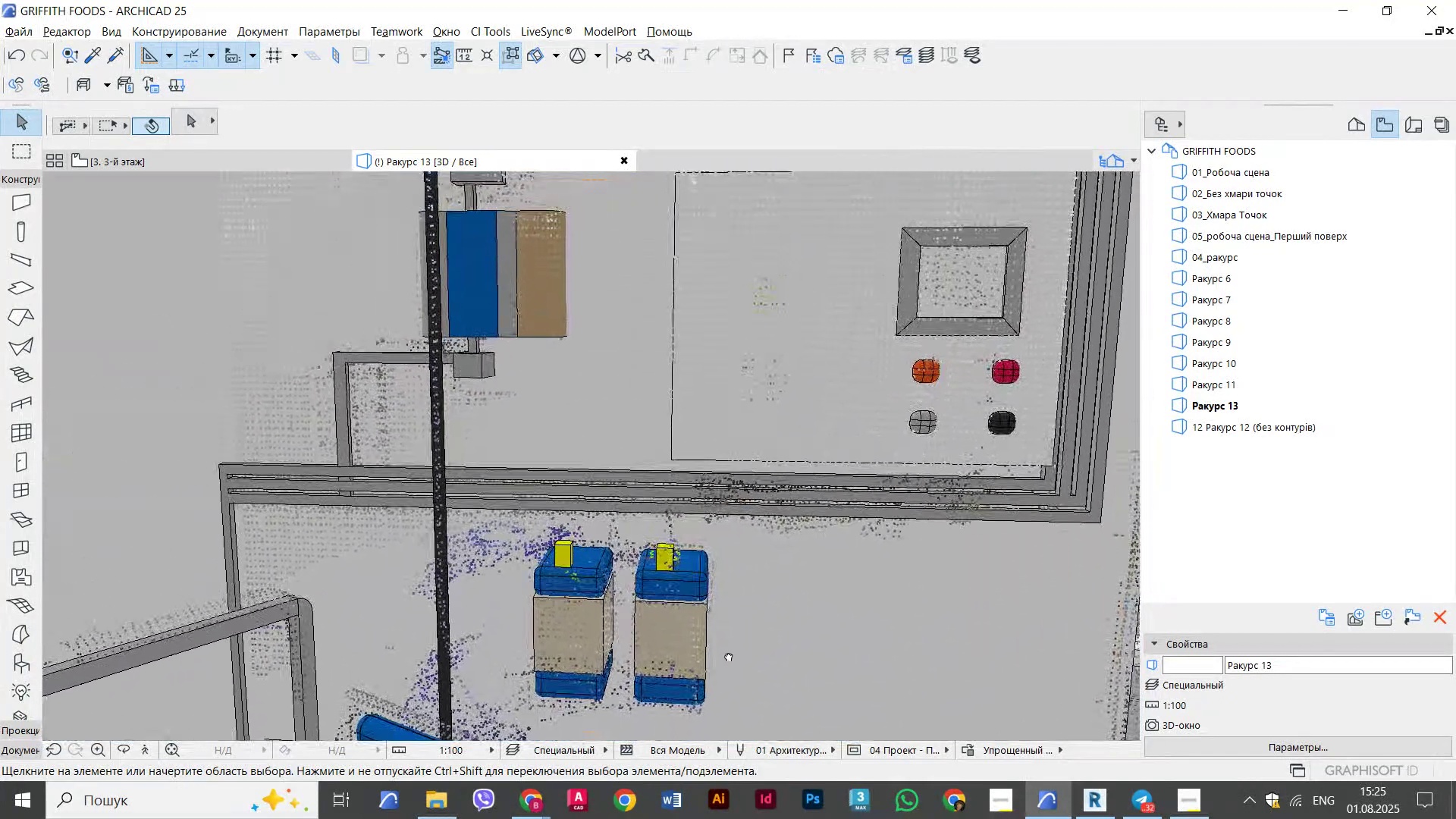 
hold_key(key=ShiftLeft, duration=3.57)
 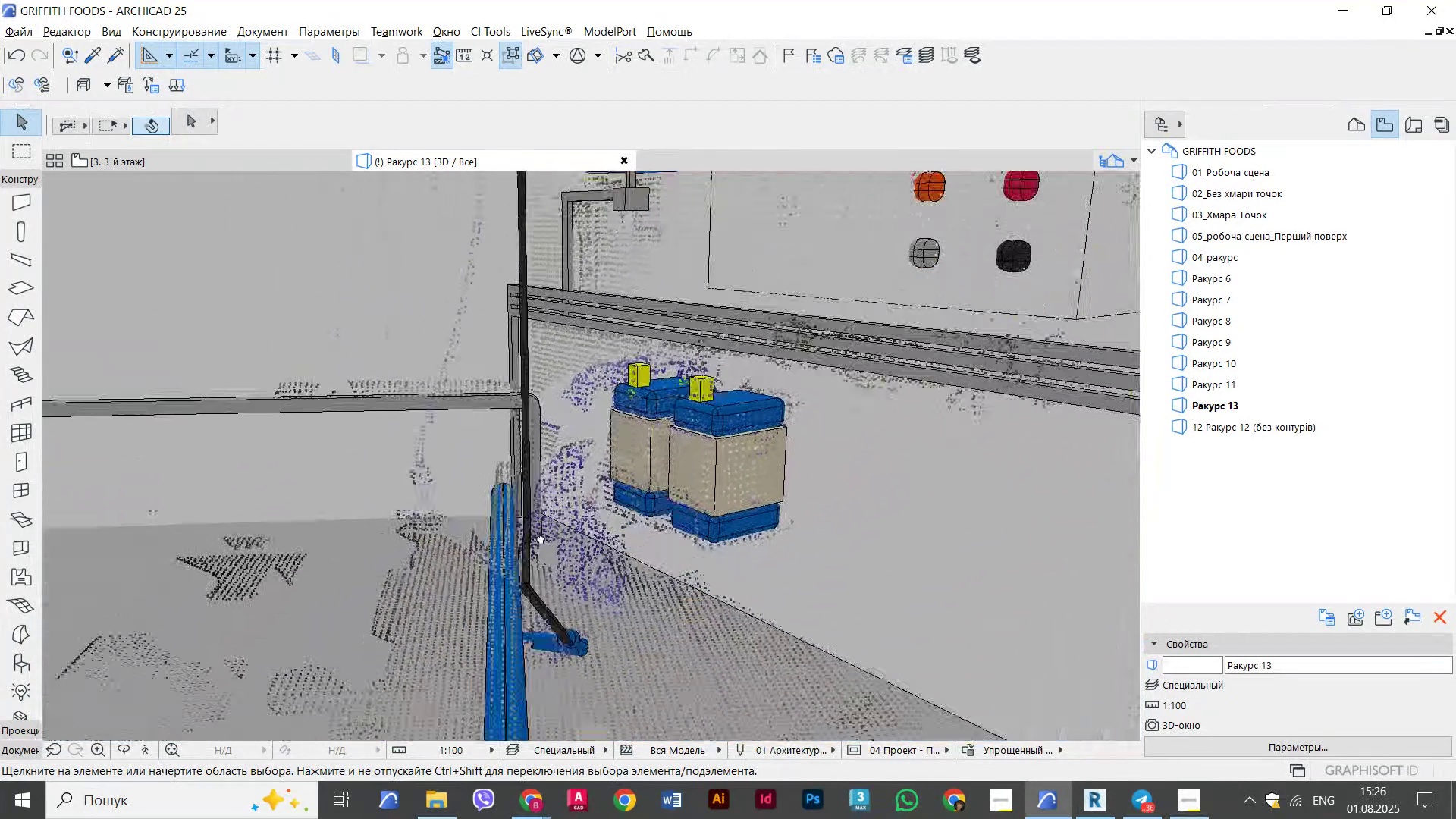 
hold_key(key=ShiftLeft, duration=1.65)
 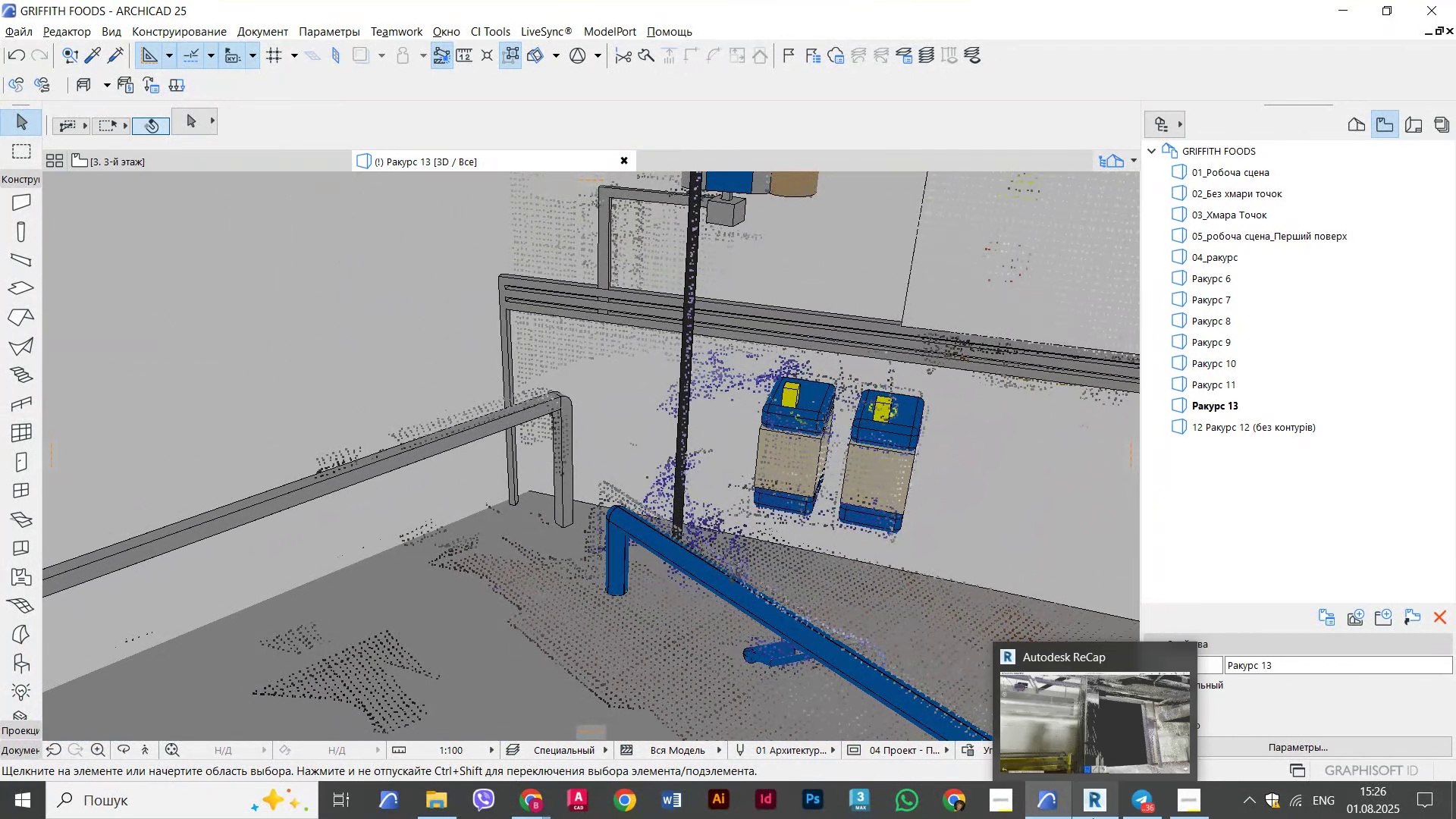 
left_click([1087, 801])
 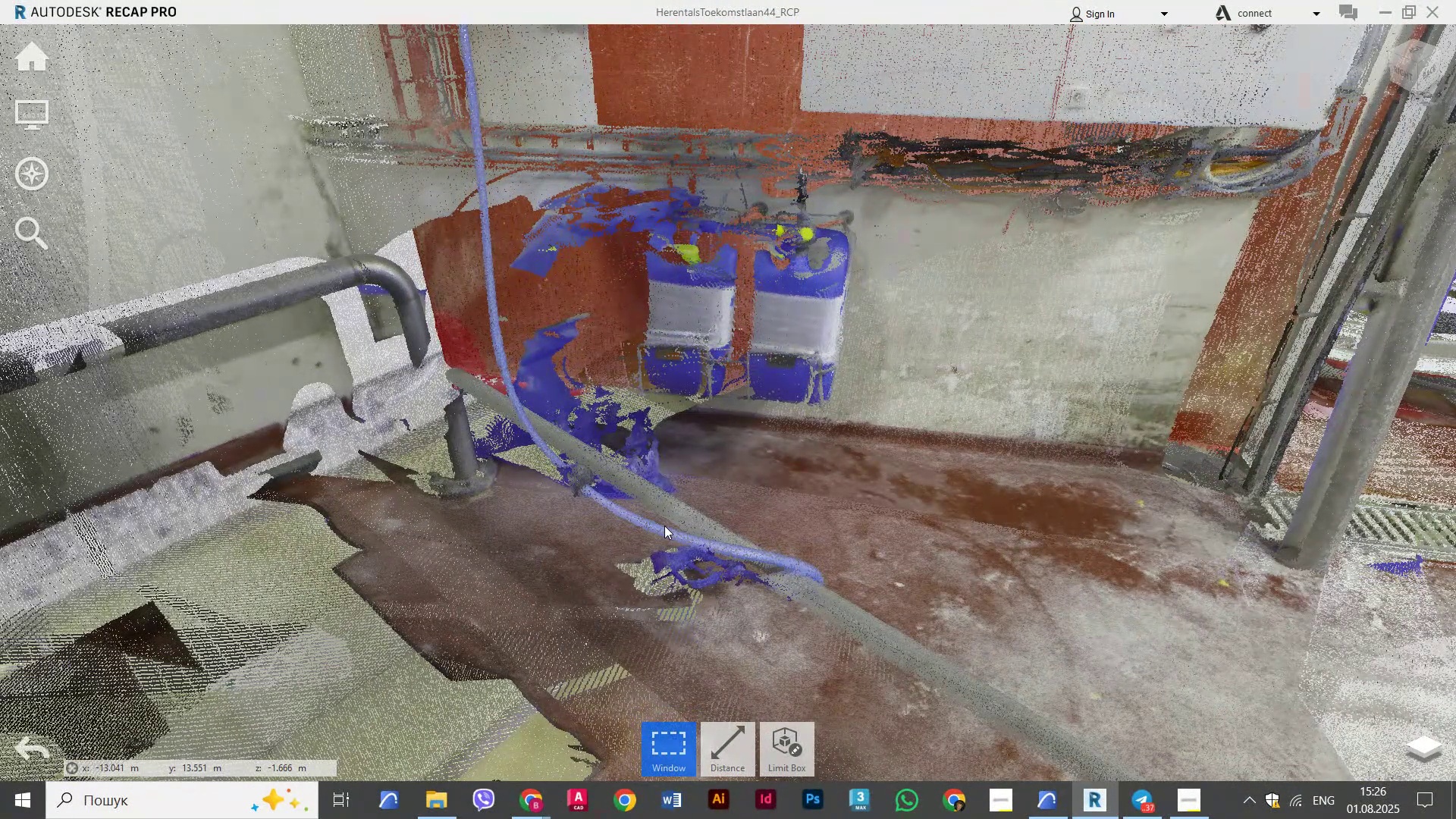 
wait(55.4)
 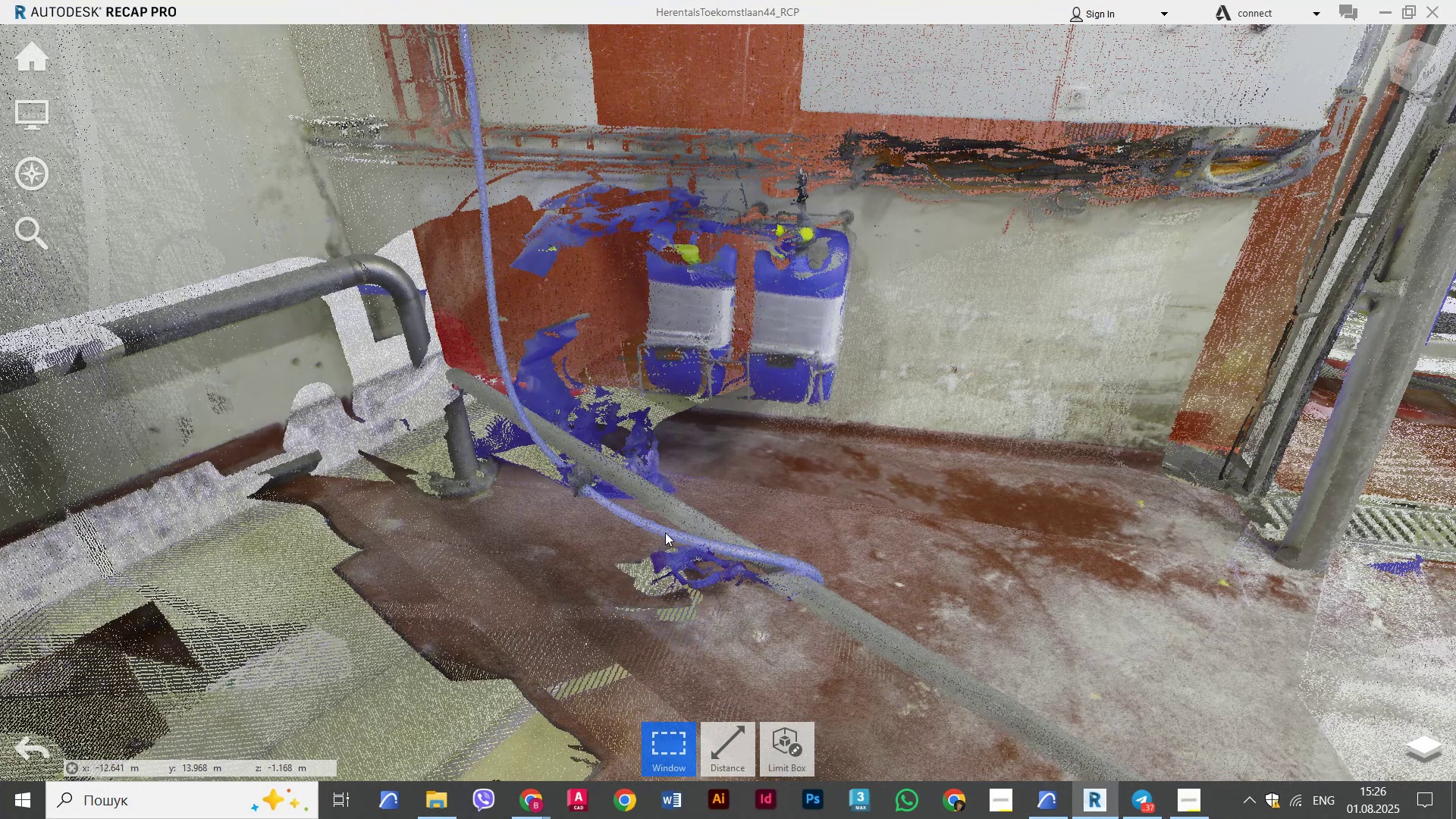 
key(Alt+Tab)
 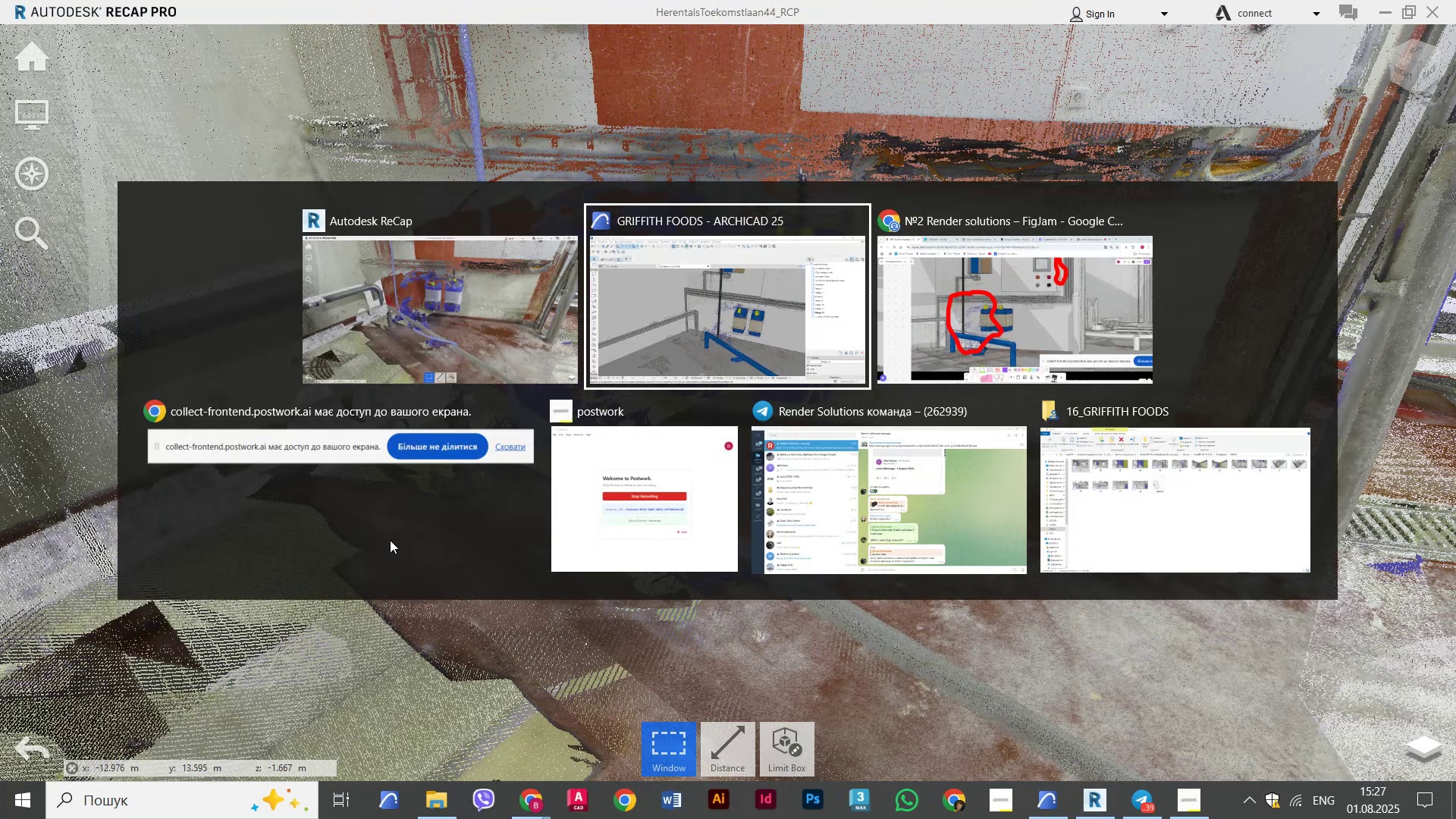 
key(Alt+Tab)
 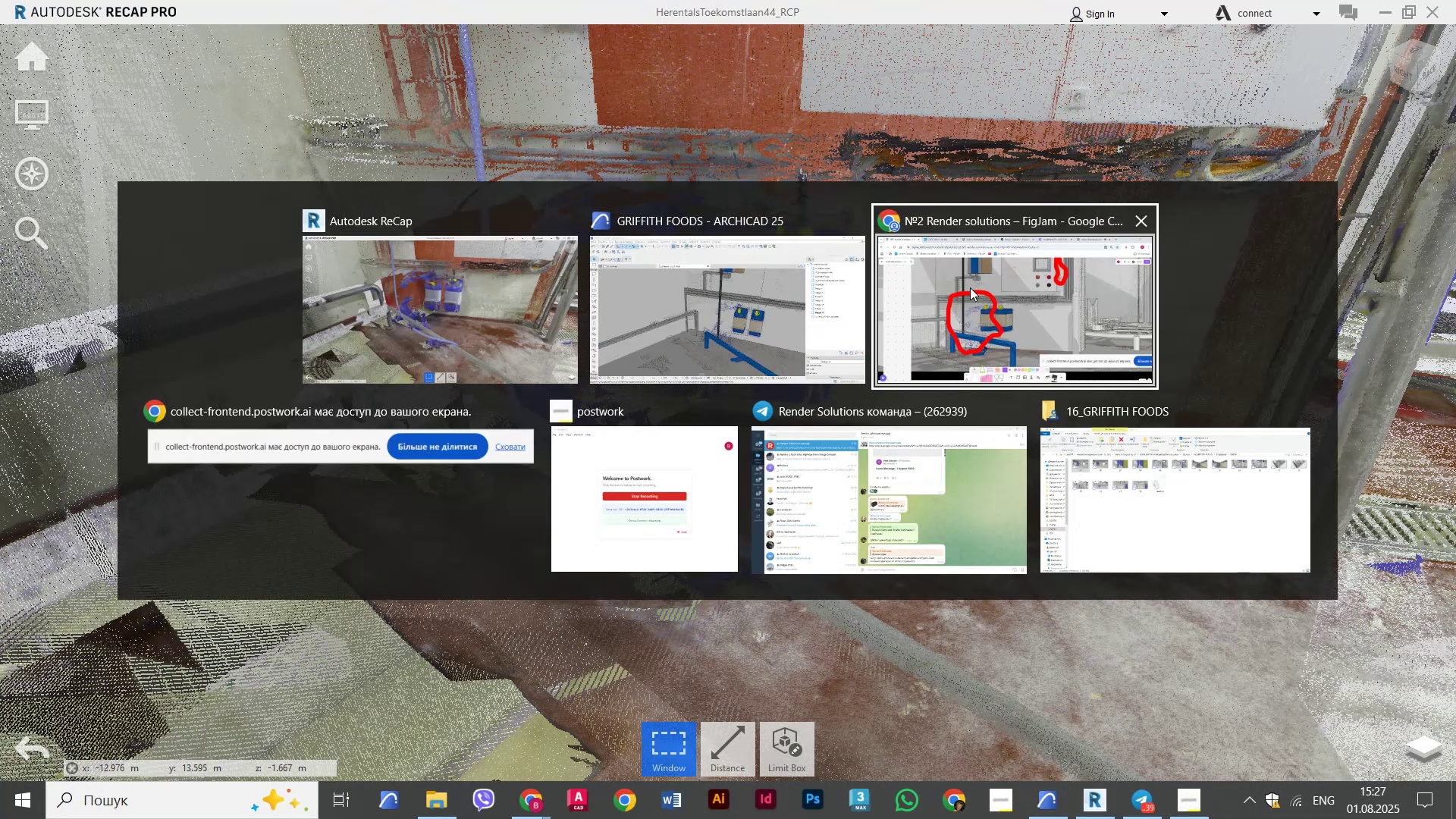 
left_click([984, 325])
 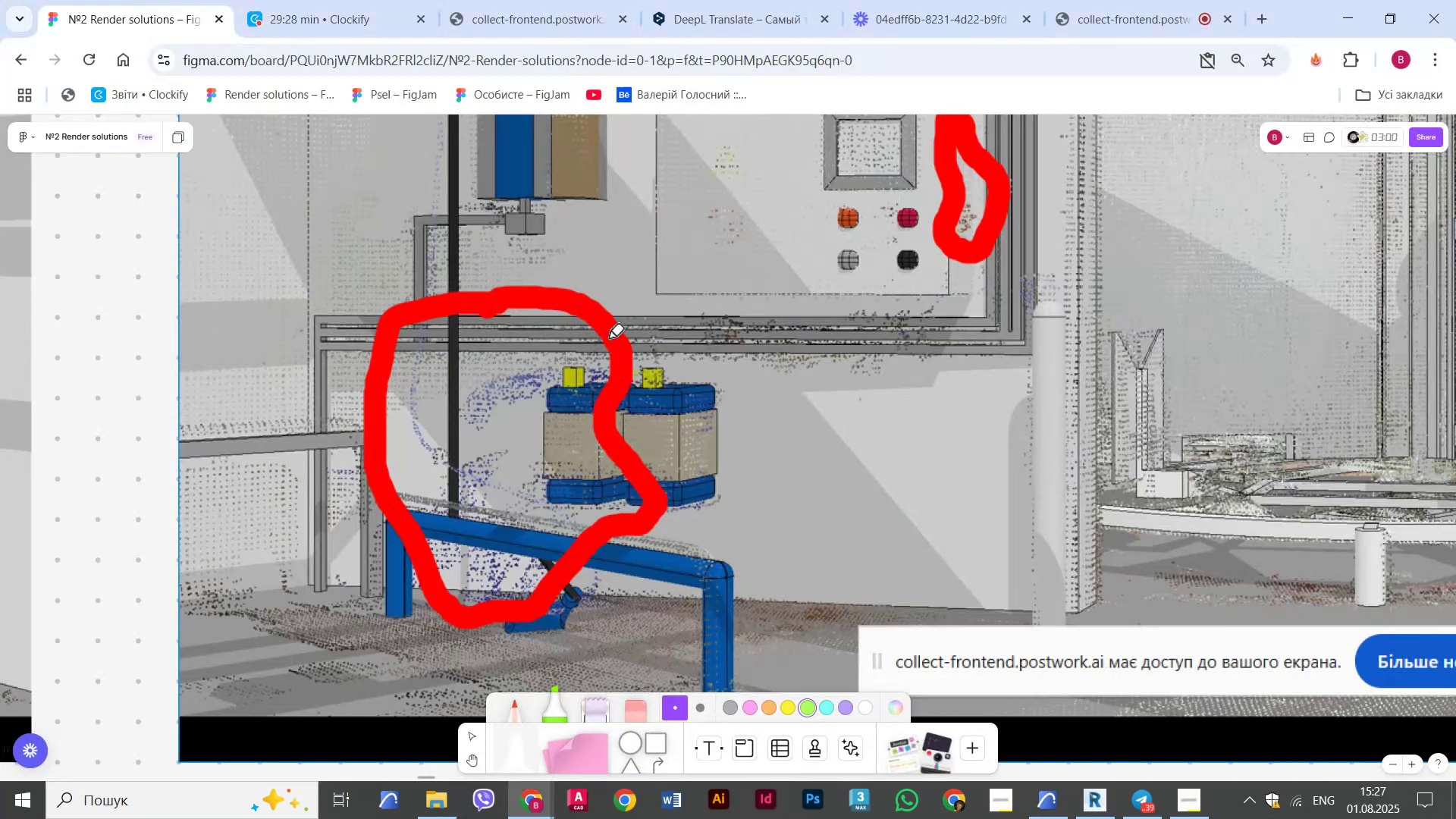 
key(Alt+AltLeft)
 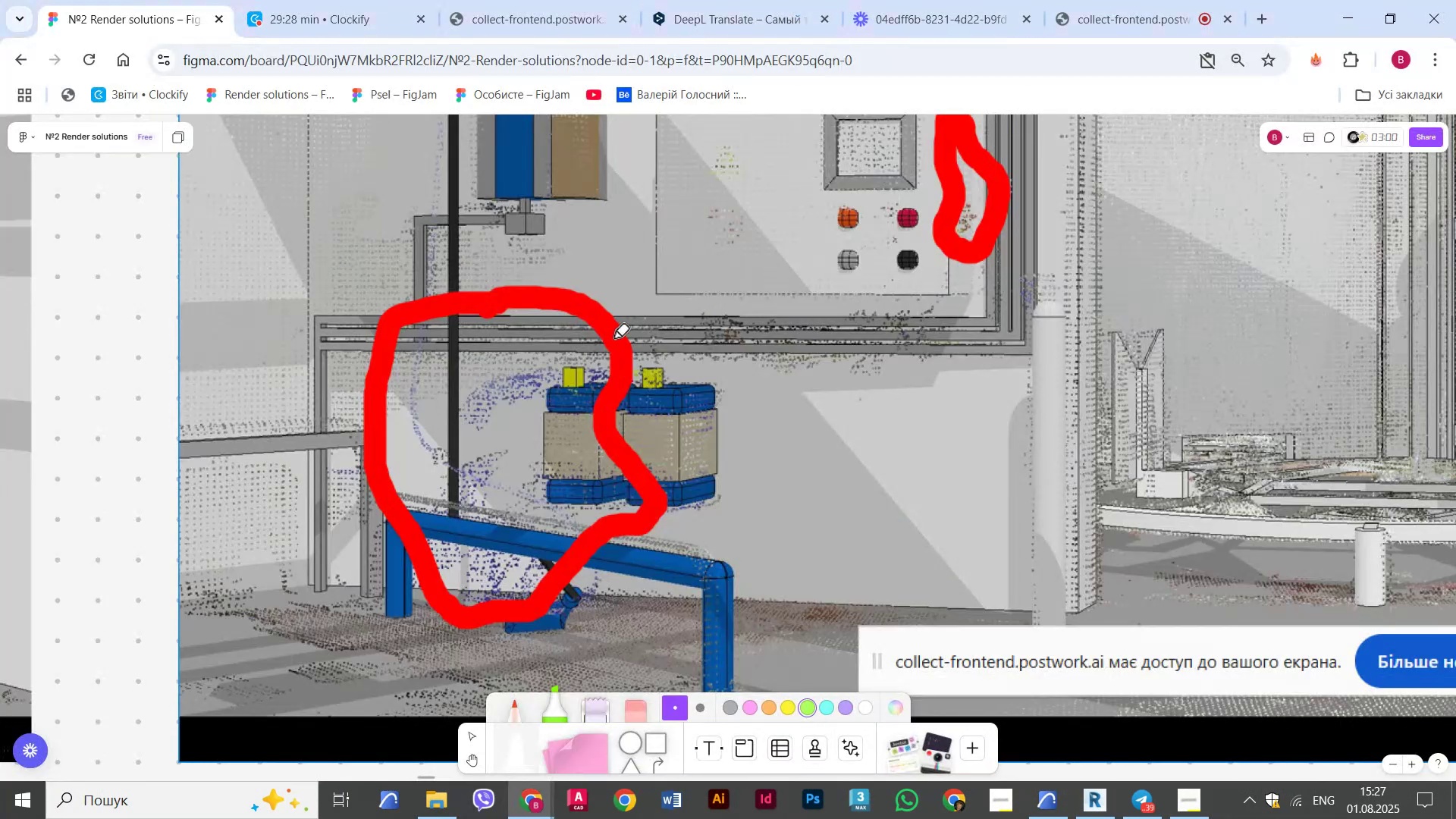 
key(Alt+Tab)
 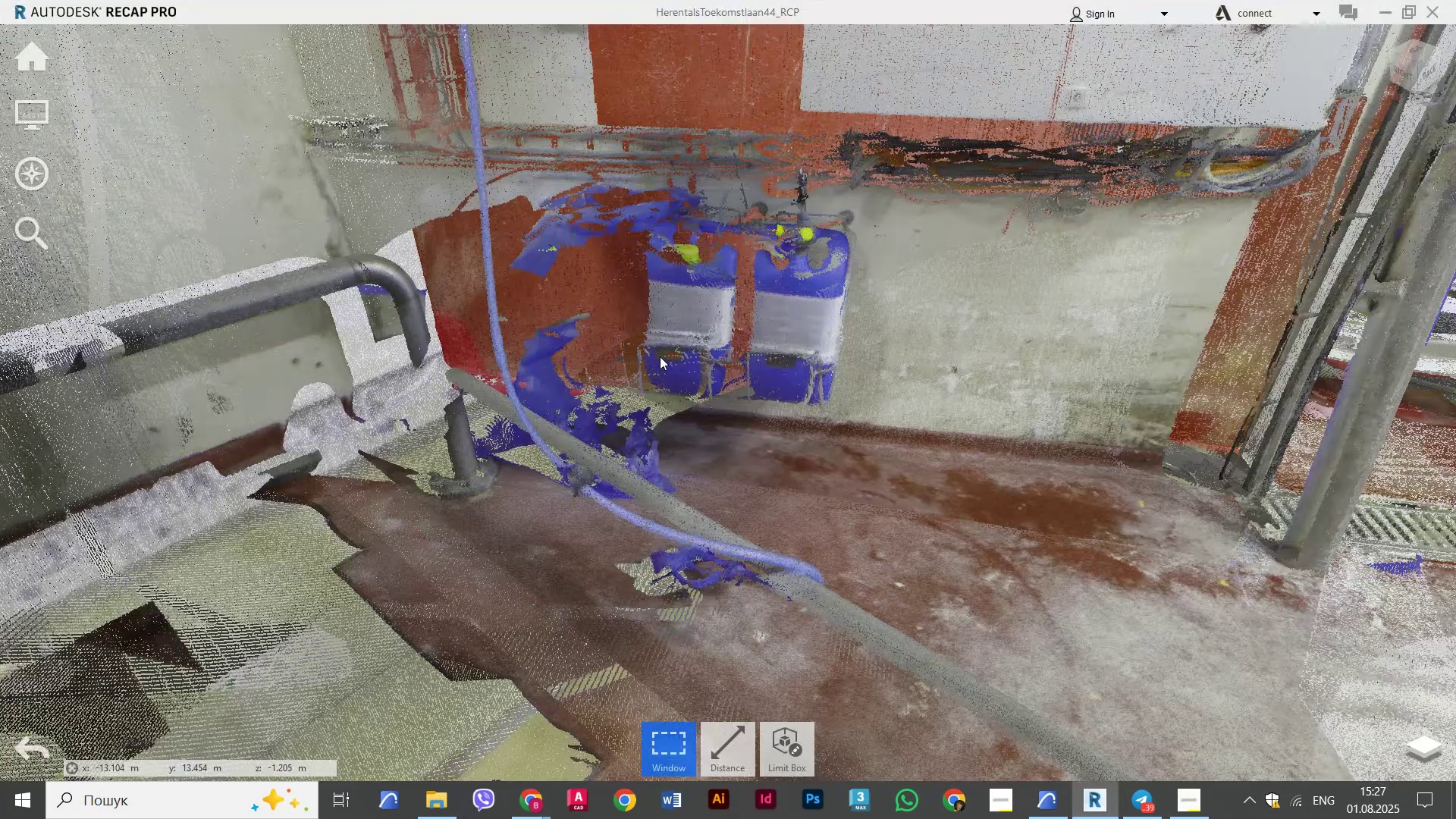 
key(Alt+Tab)
 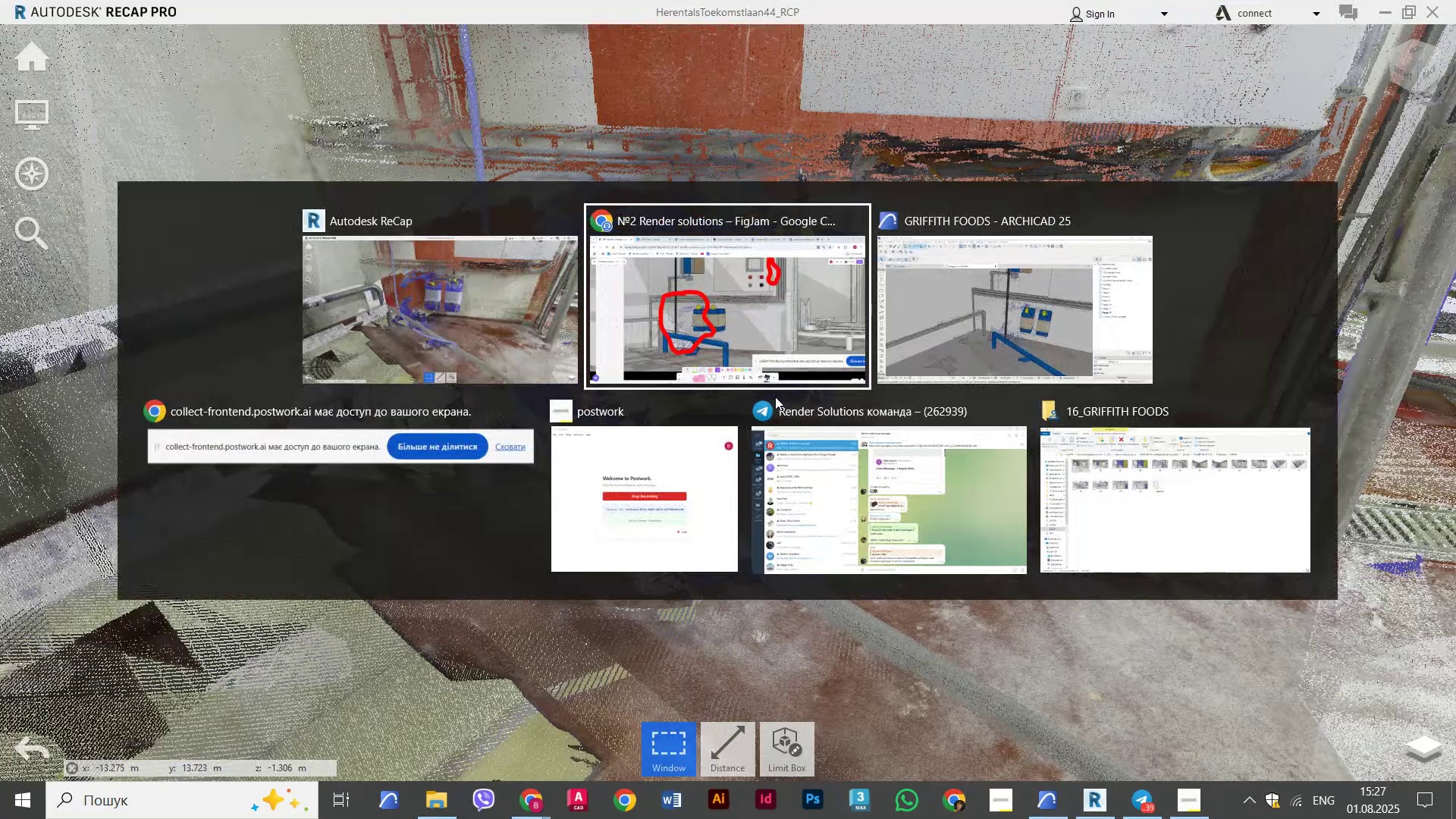 
key(Alt+Tab)
 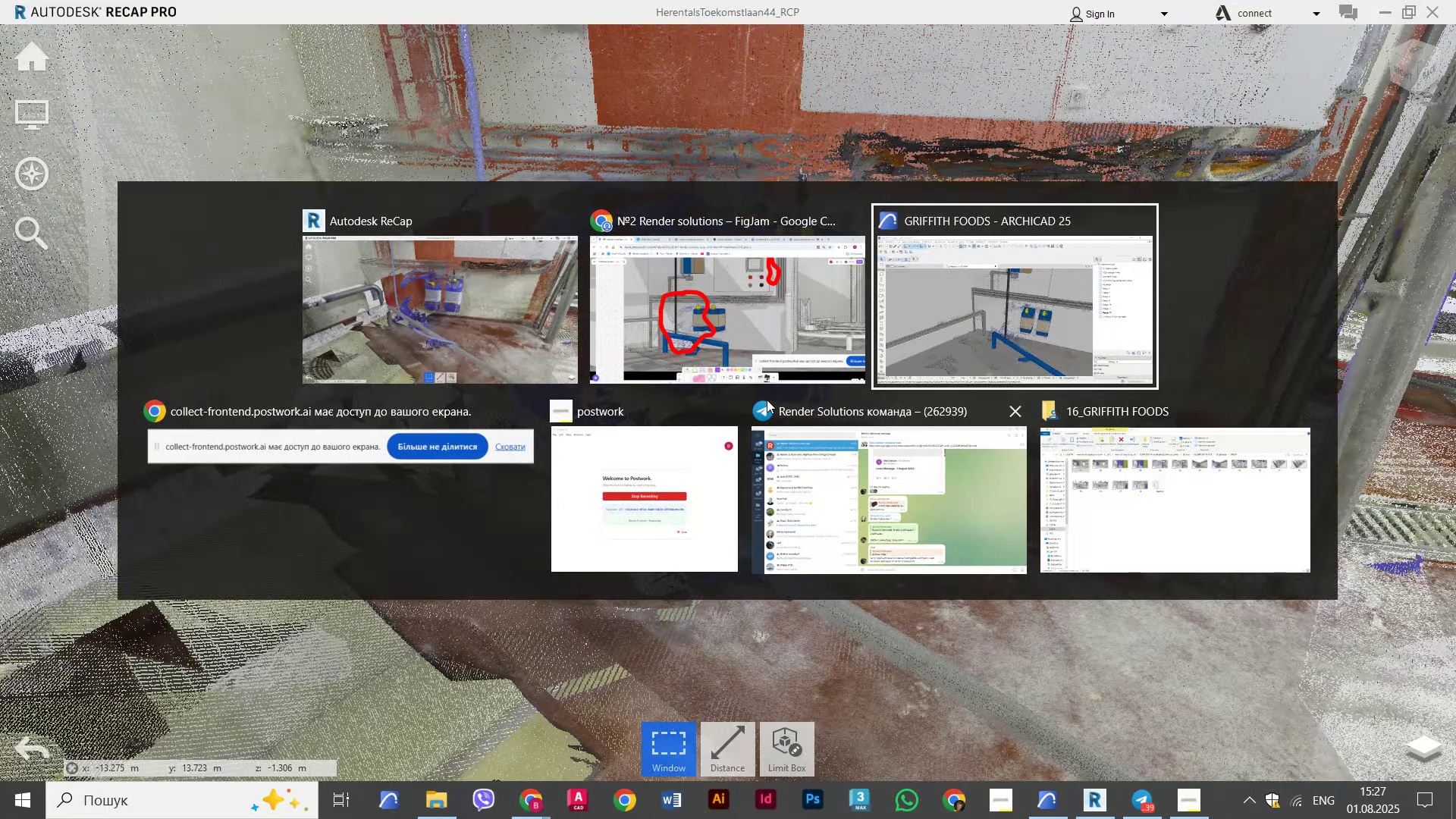 
key(Escape)
 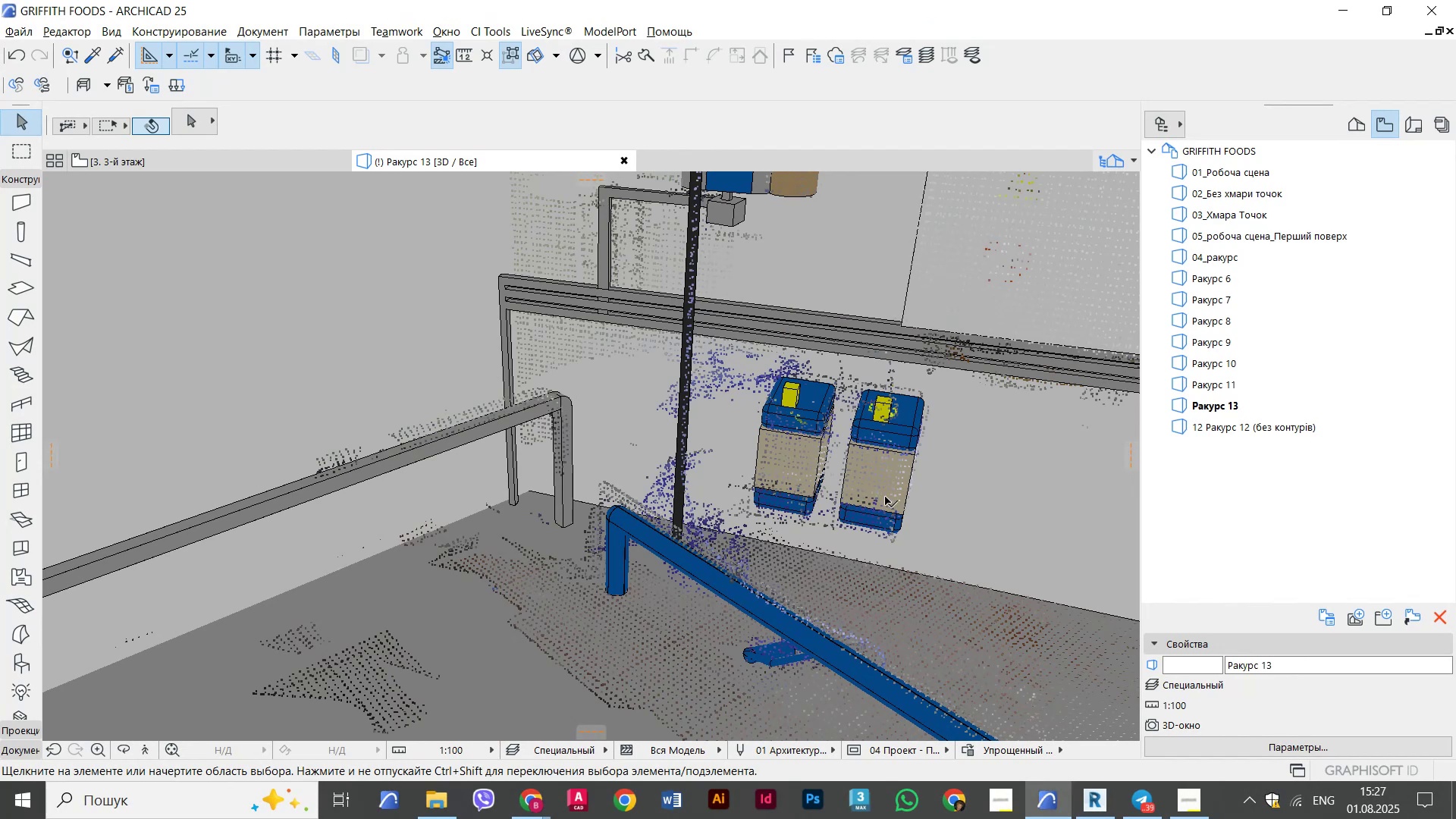 
key(Escape)
 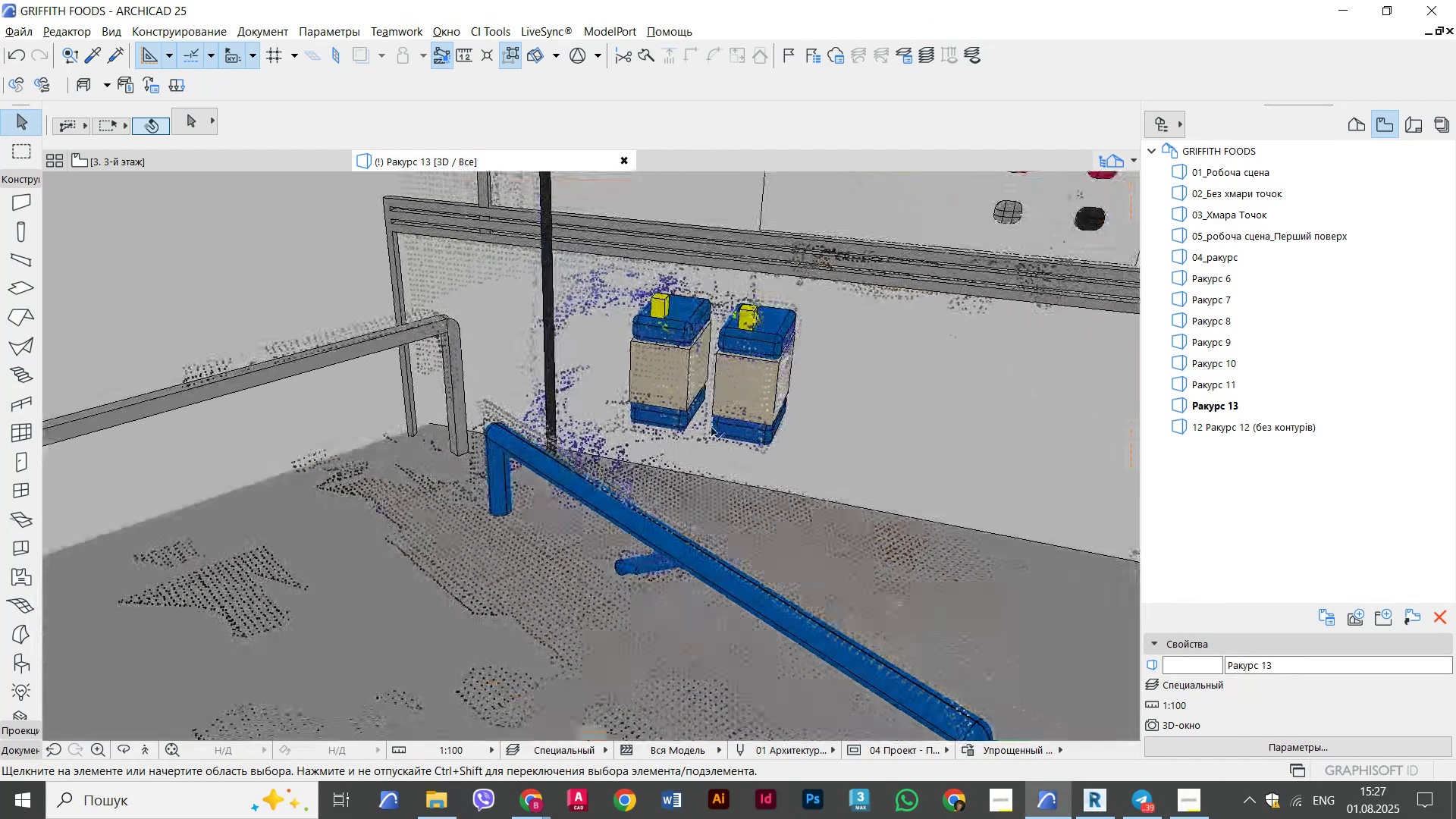 
hold_key(key=AltLeft, duration=1.16)
left_click([338, 619])
 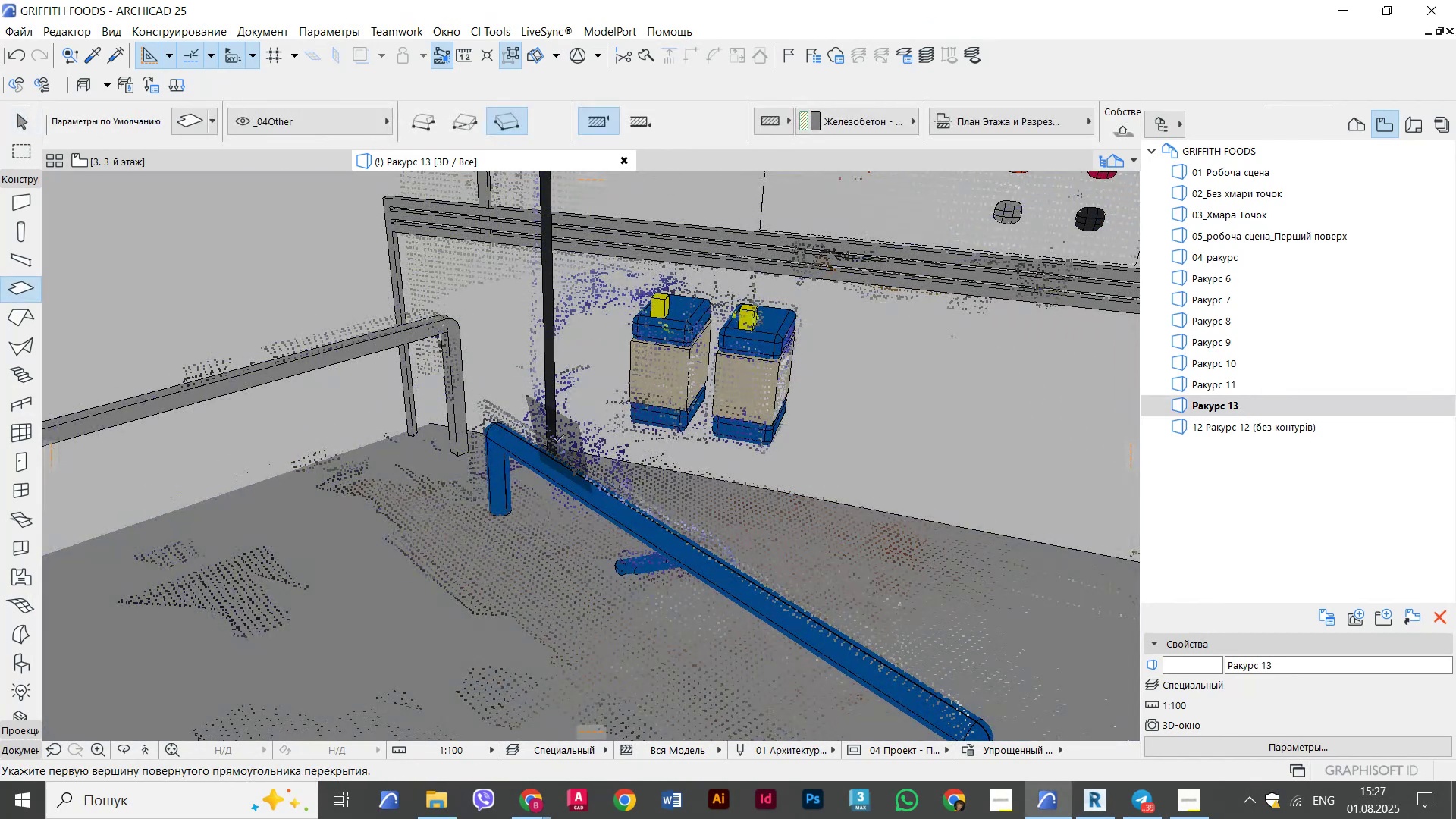 
scroll: coordinate [617, 461], scroll_direction: up, amount: 3.0
 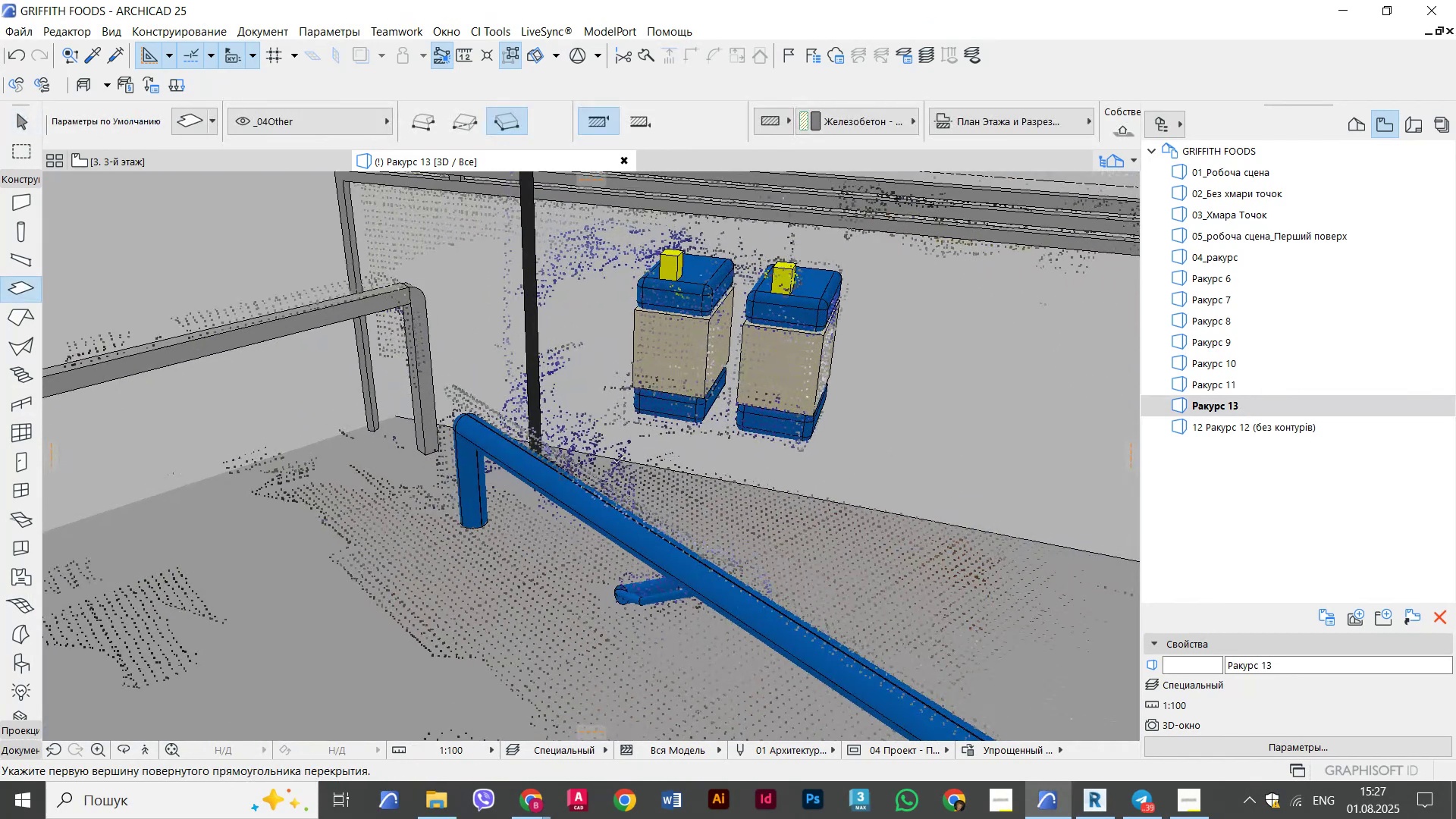 
hold_key(key=ShiftLeft, duration=2.15)
 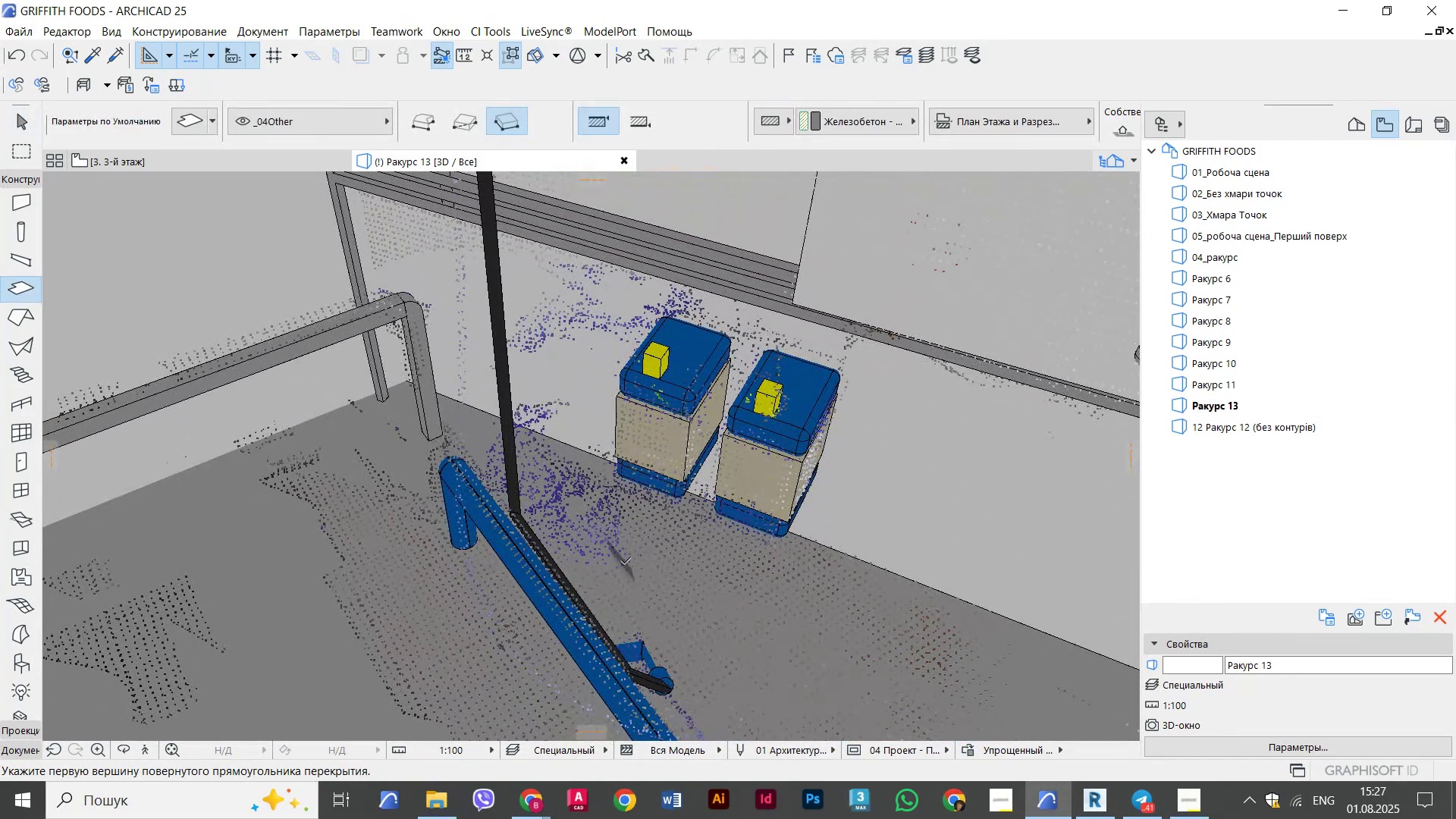 
left_click_drag(start_coordinate=[615, 561], to_coordinate=[609, 561])
 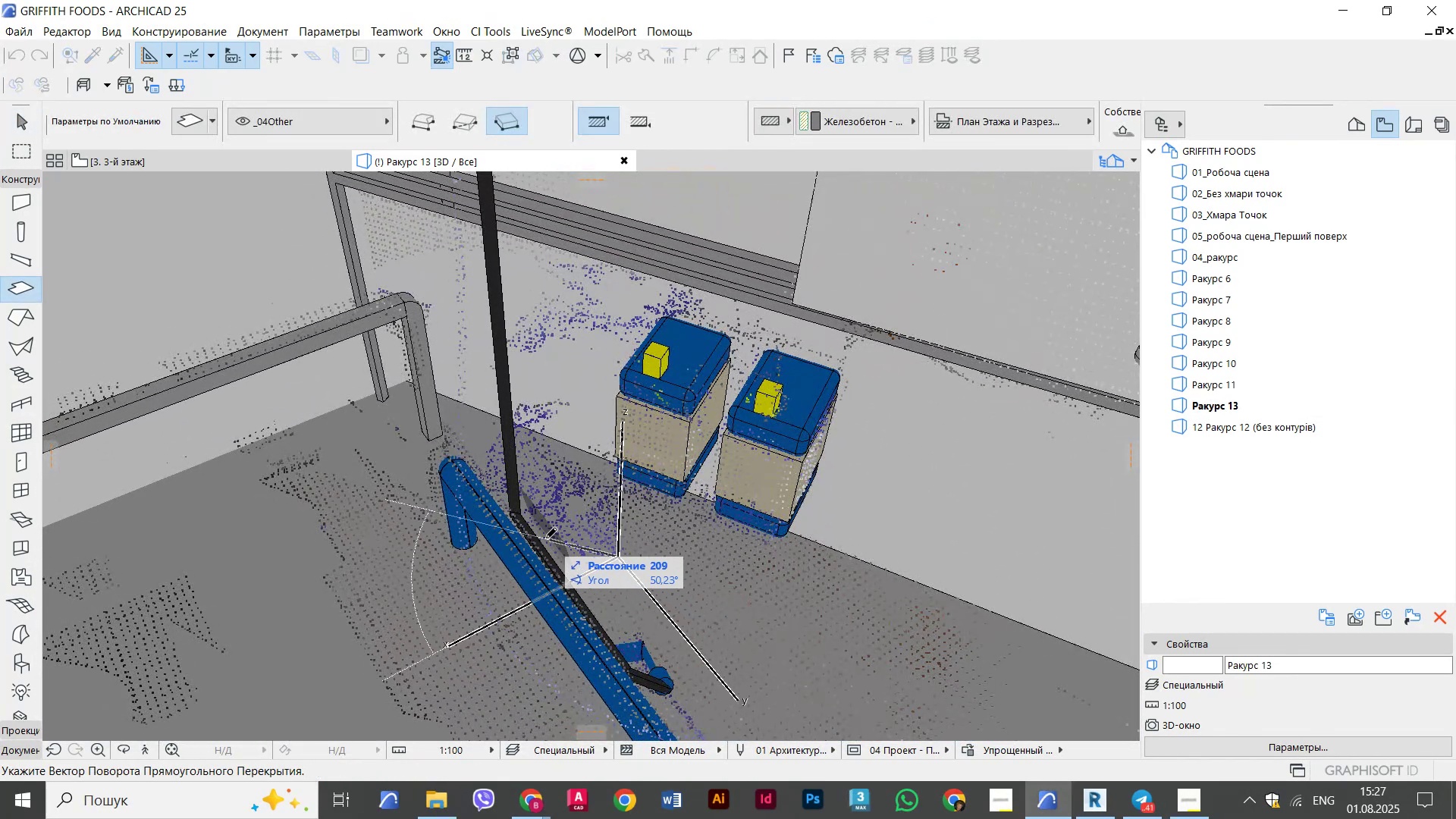 
left_click([546, 538])
 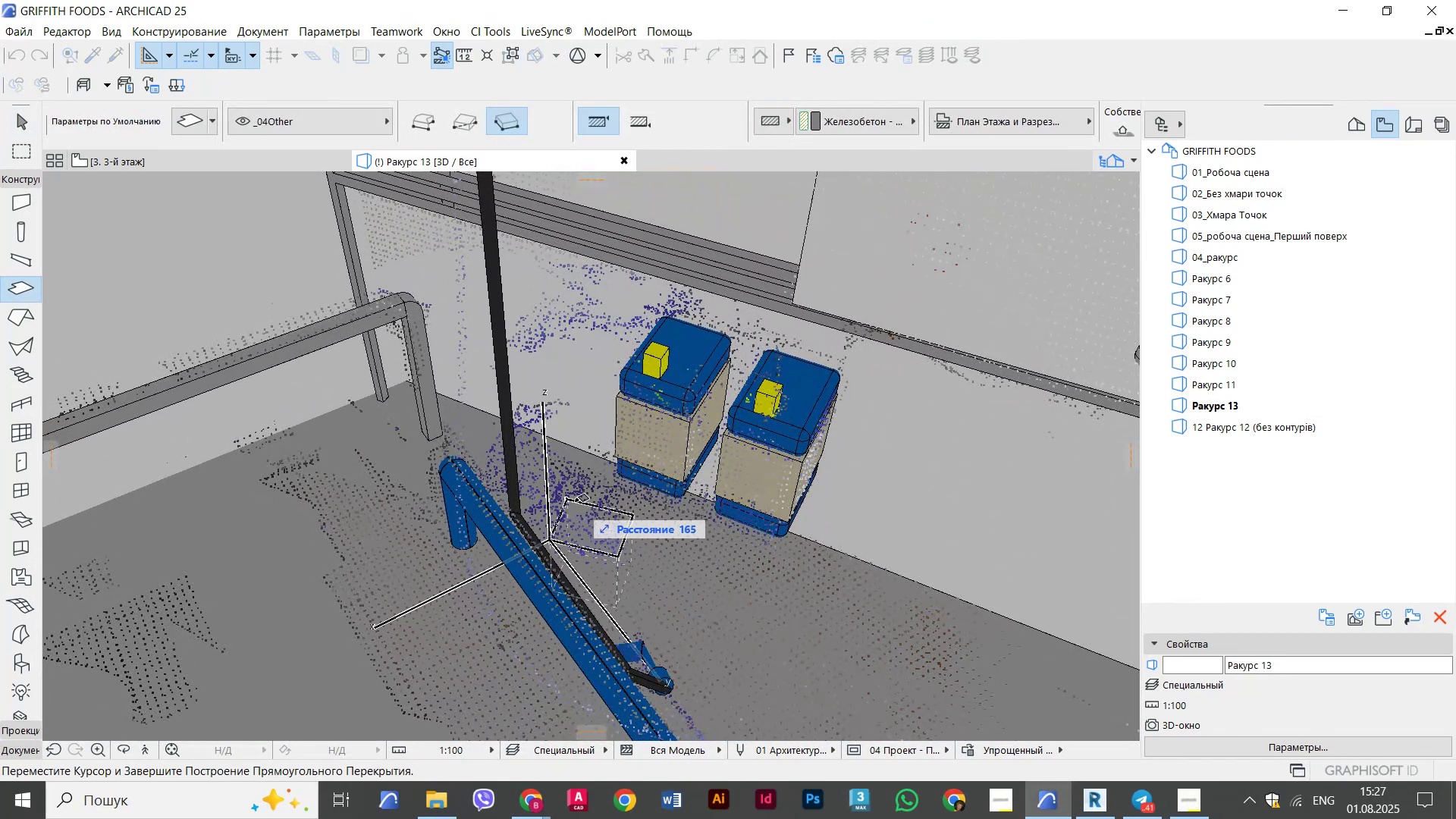 
left_click([575, 501])
 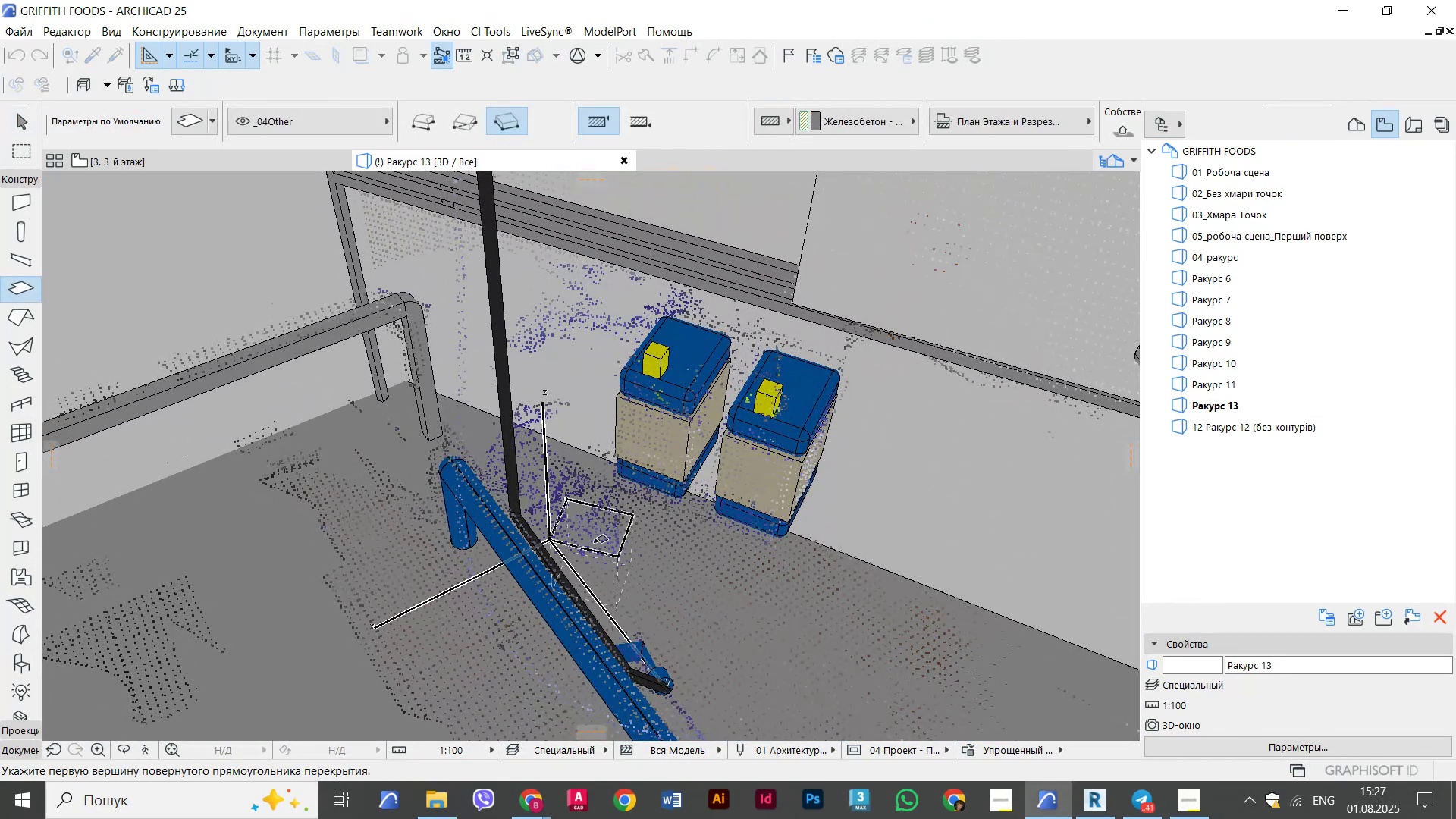 
key(Escape)
 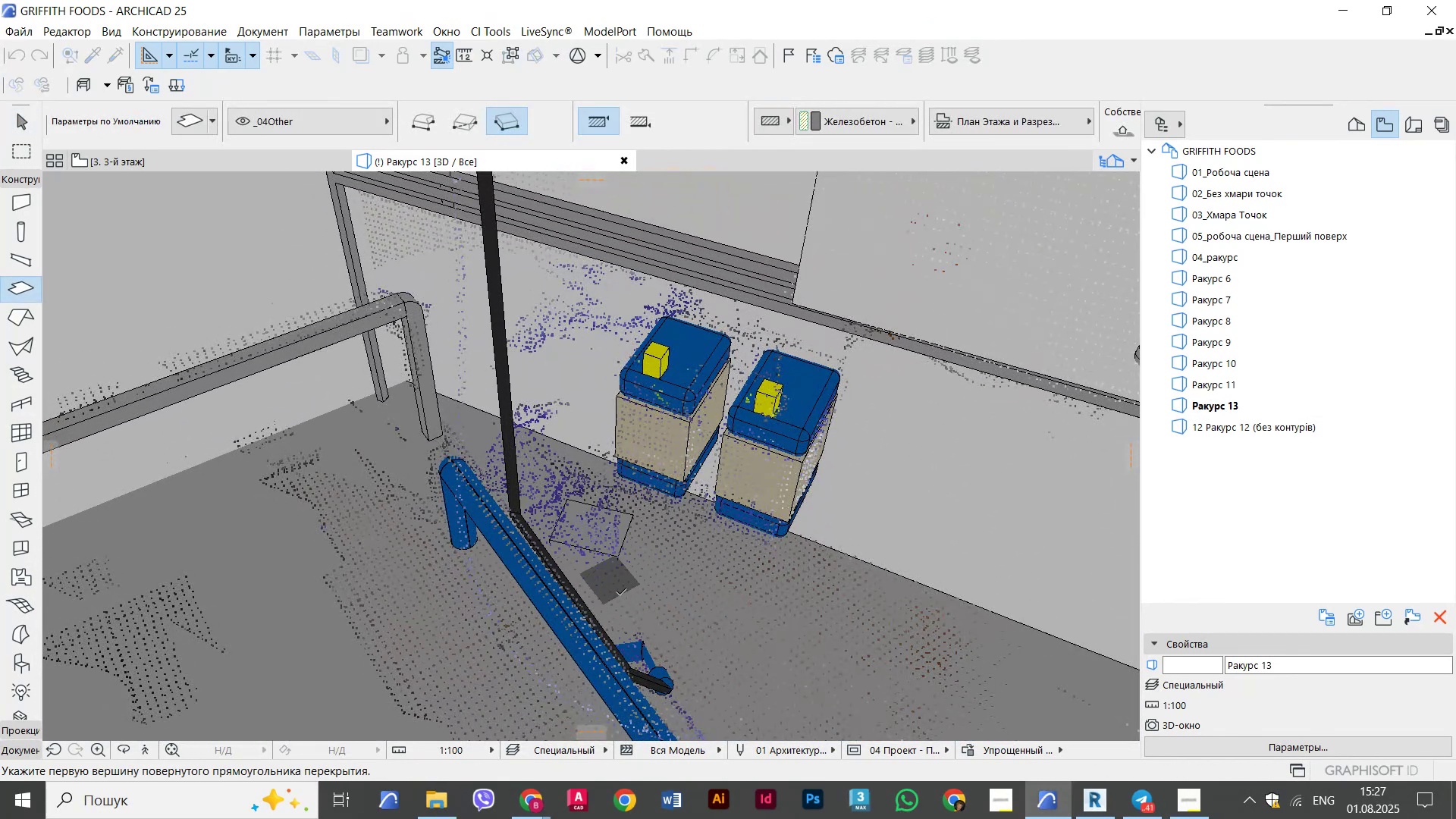 
key(Escape)
 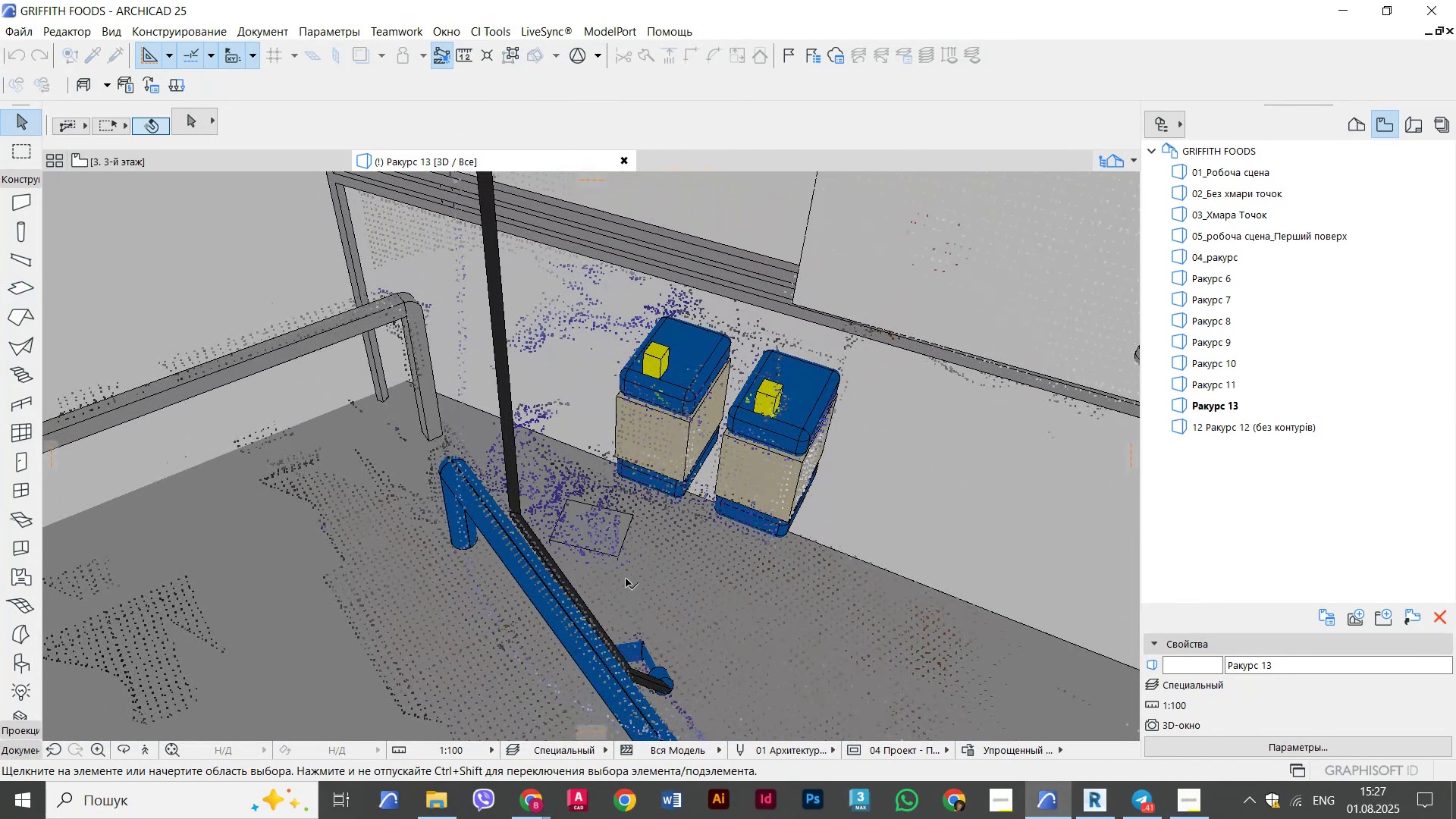 
key(Escape)
 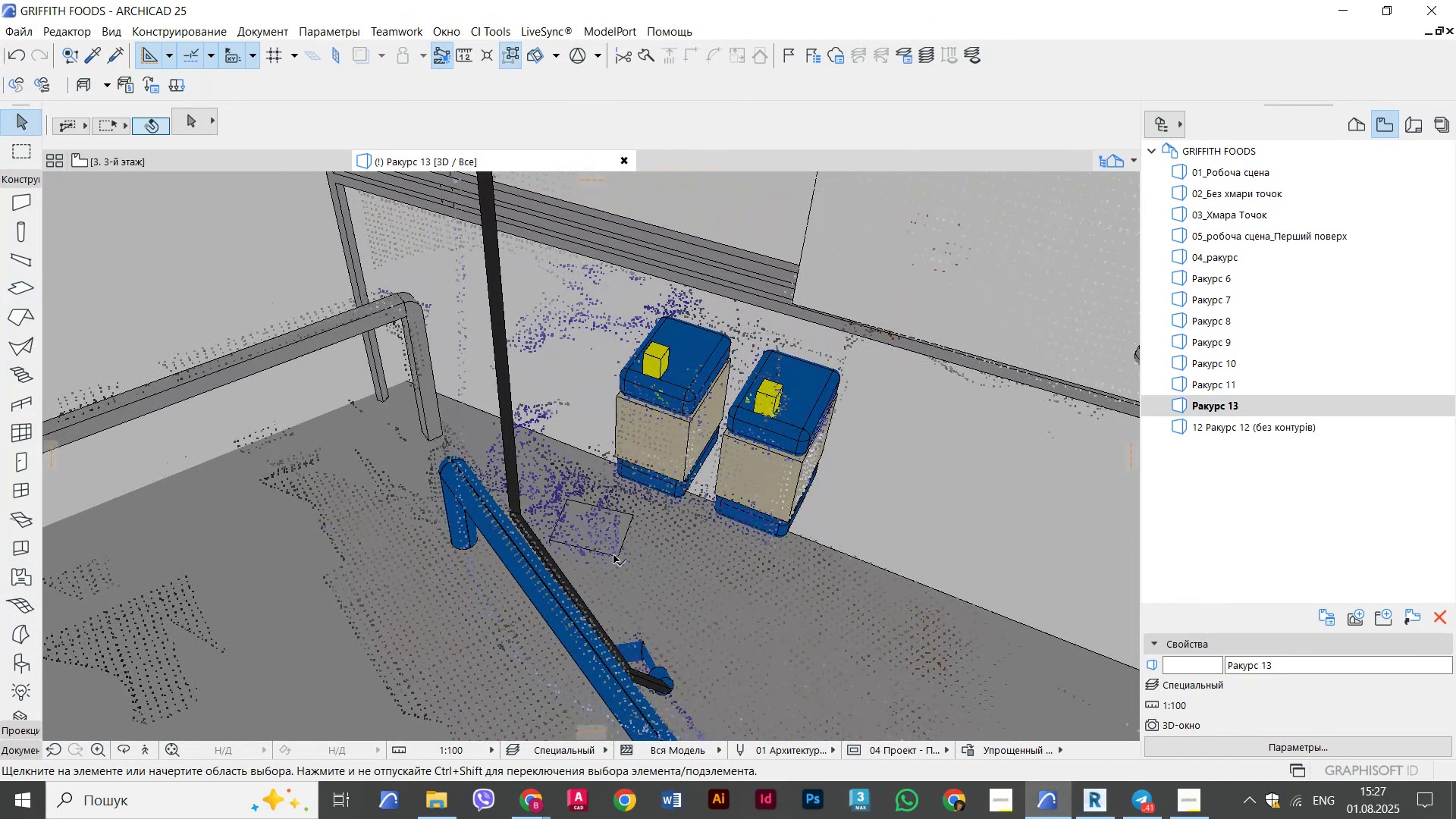 
left_click([613, 555])
 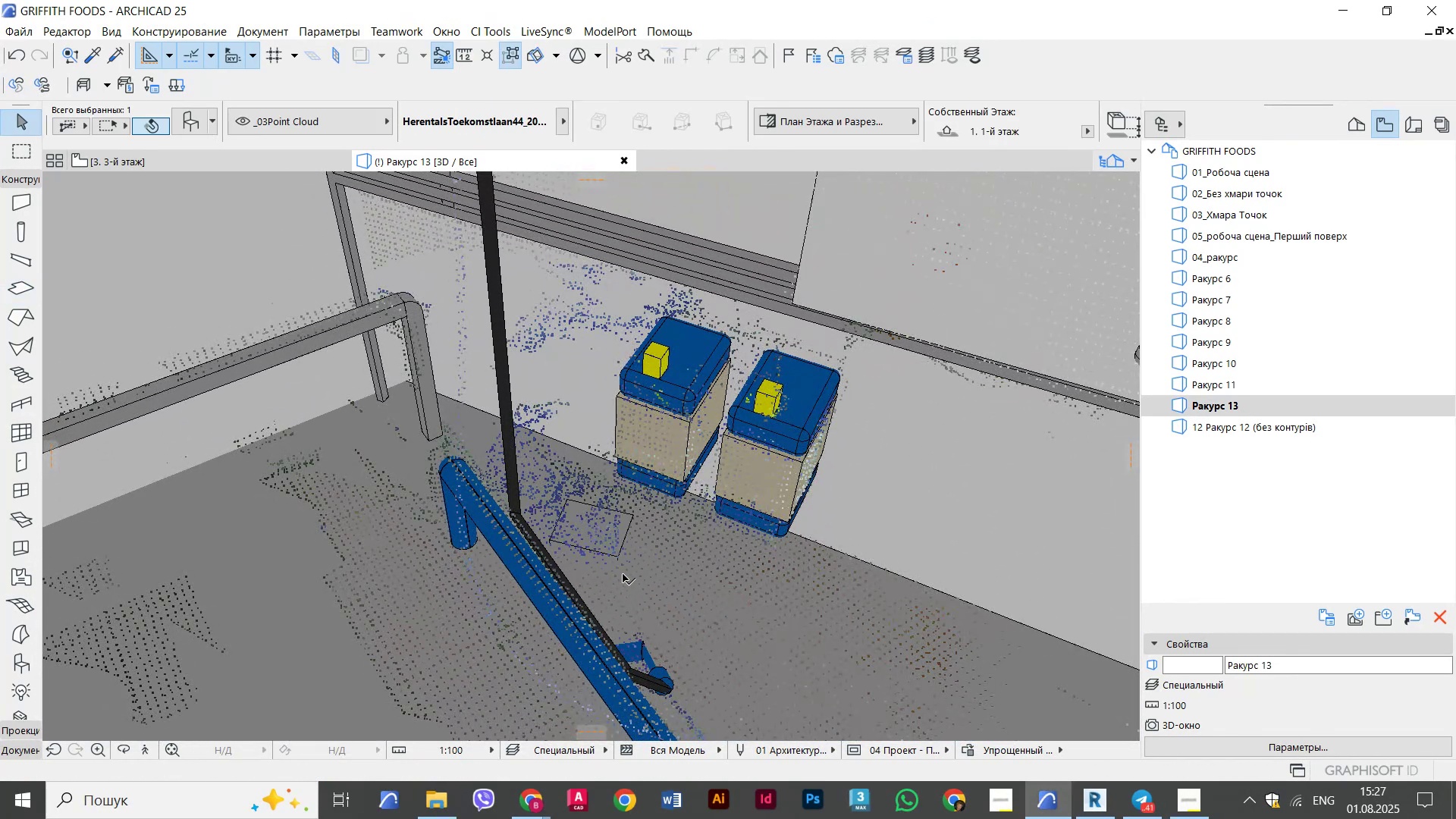 
key(Escape)
 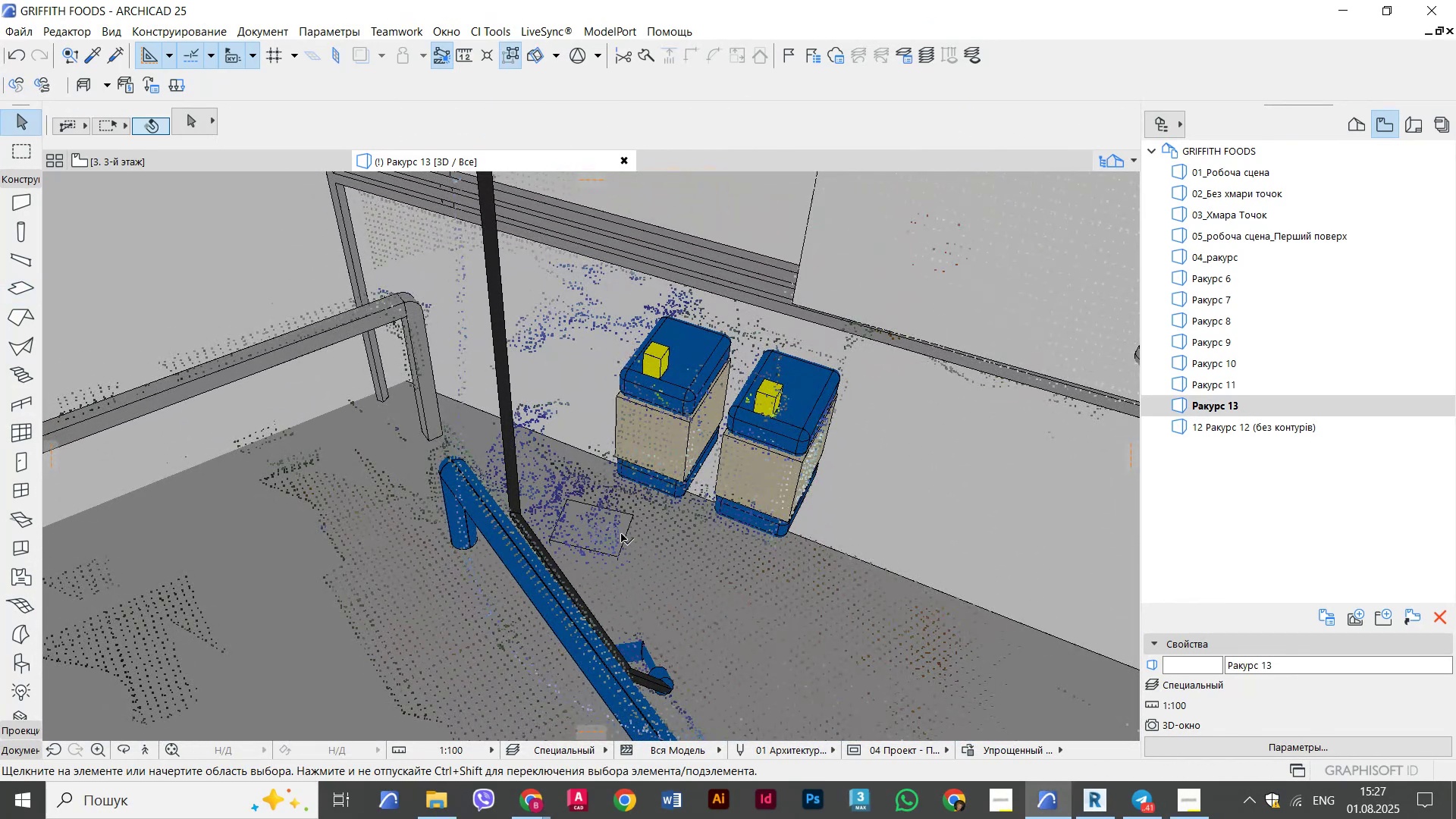 
left_click([621, 534])
 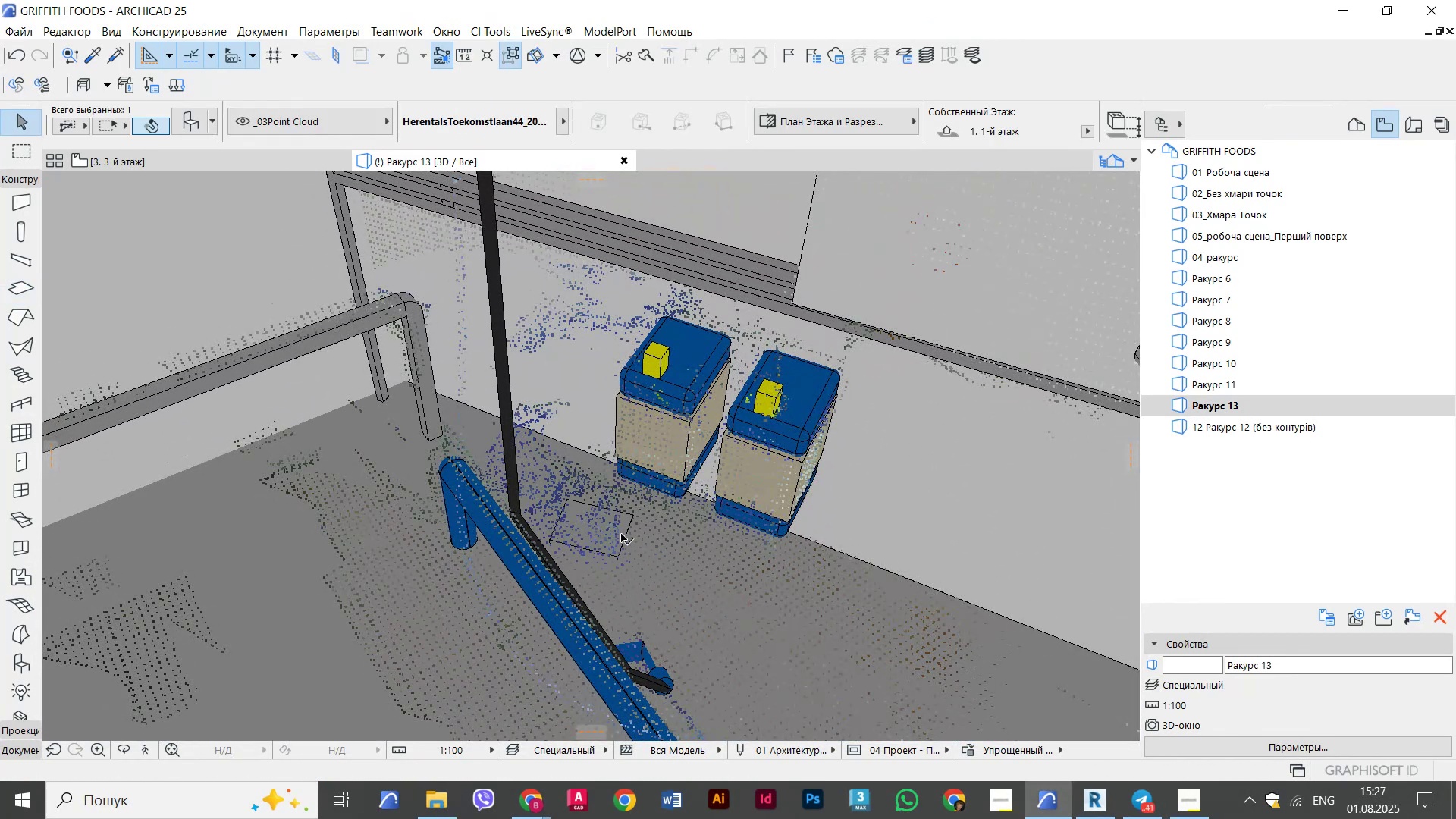 
key(Escape)
 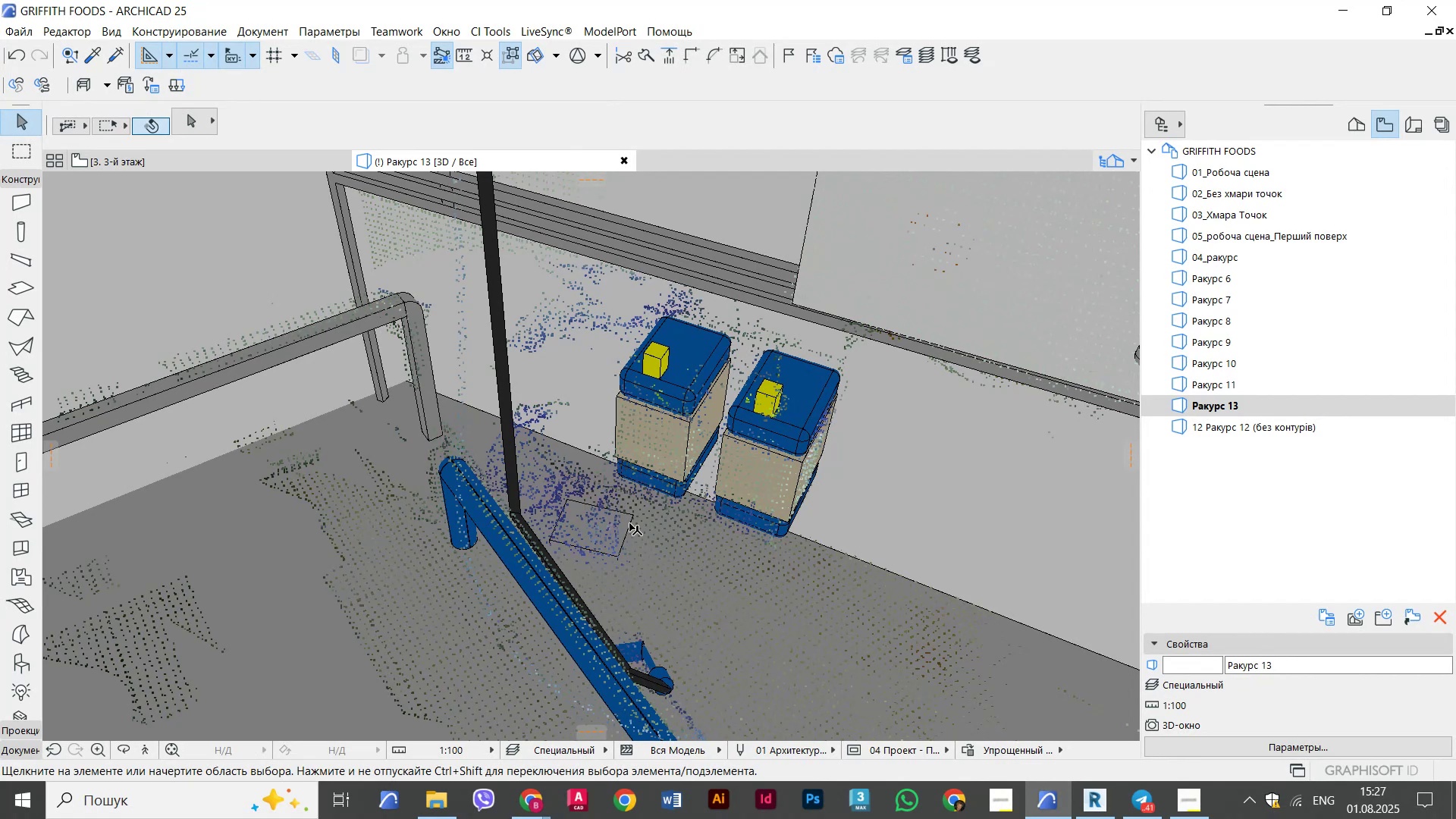 
left_click([629, 523])
 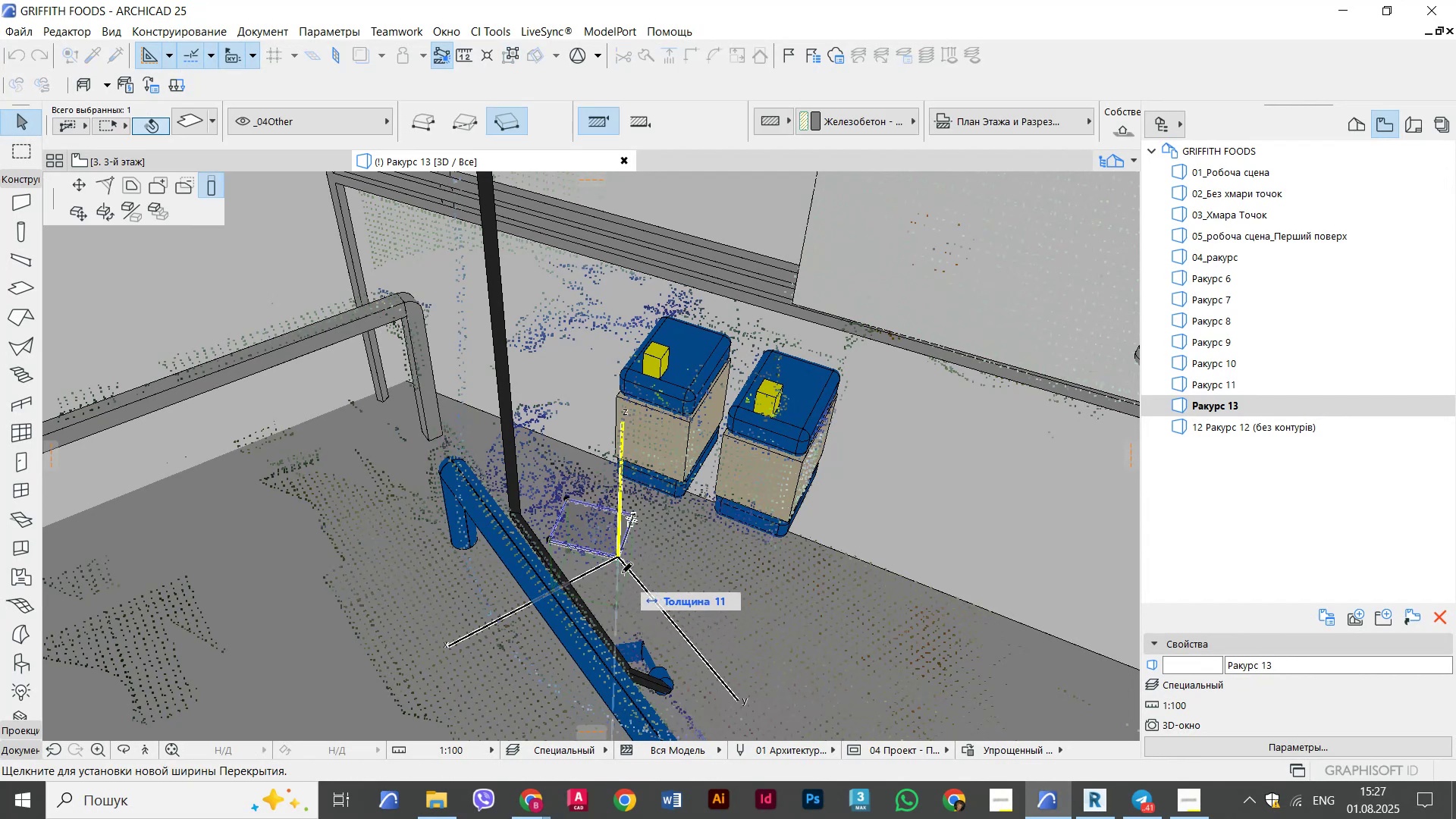 
hold_key(key=ShiftLeft, duration=0.76)
 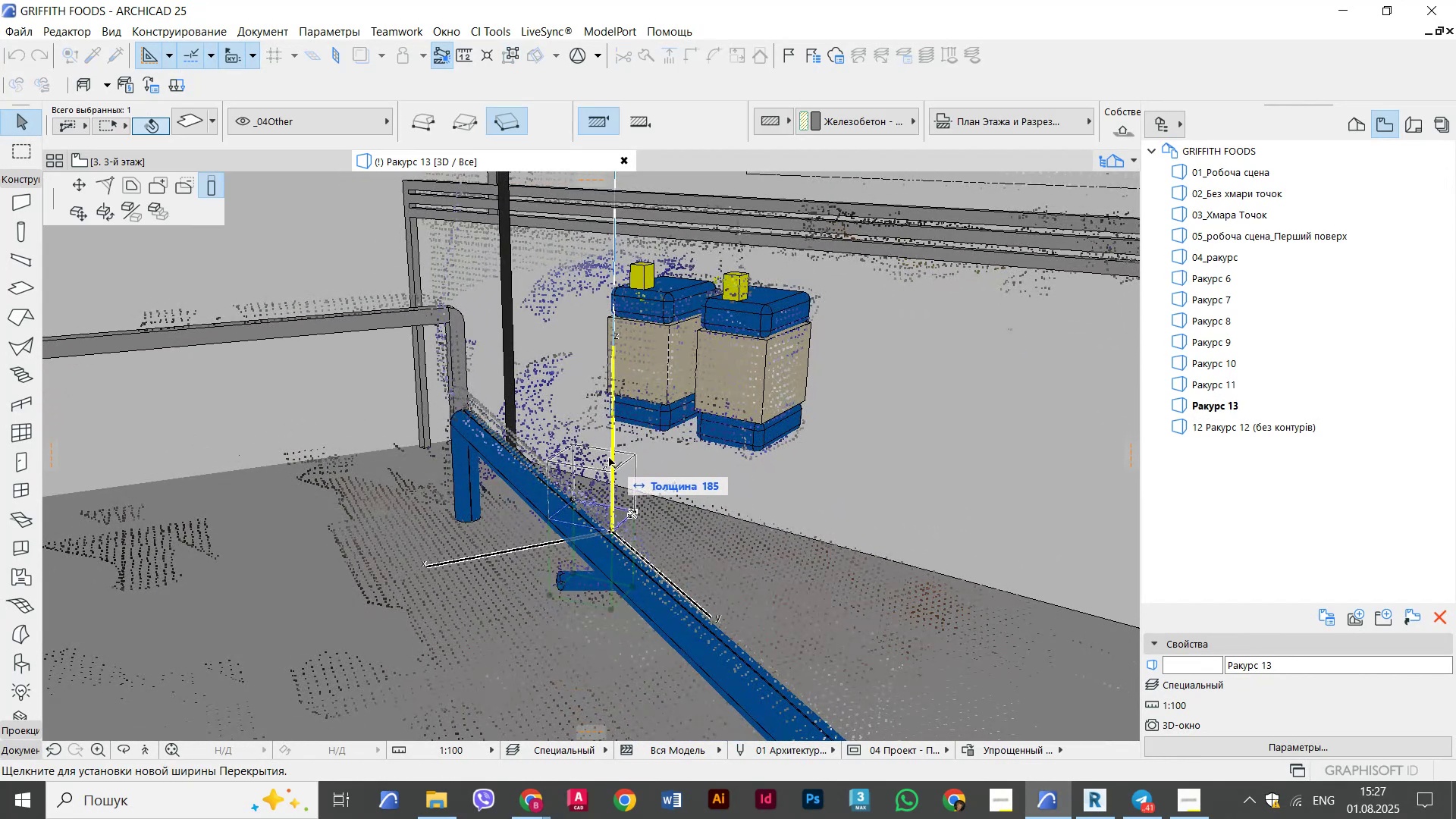 
left_click([609, 457])
 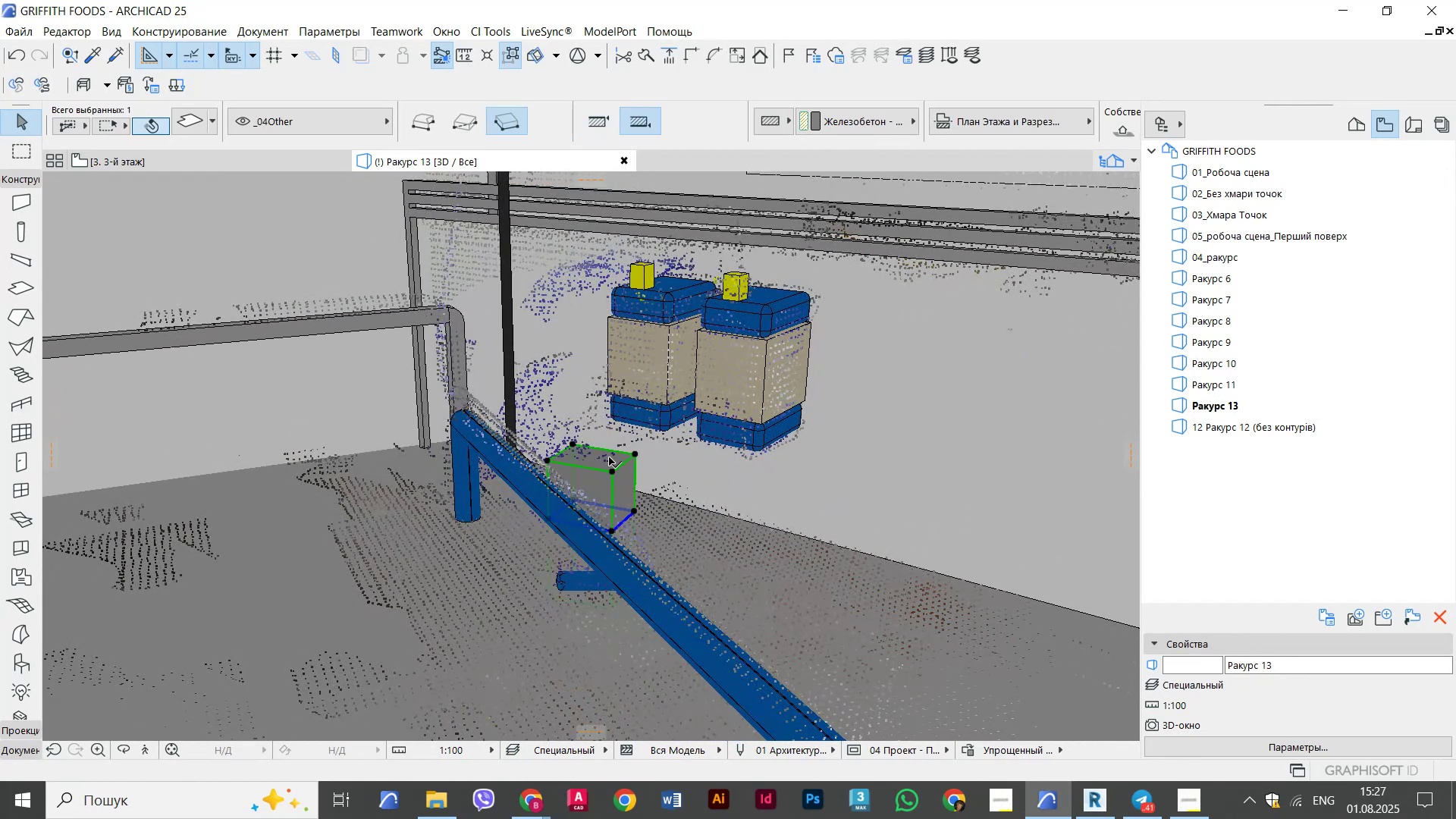 
hold_key(key=ShiftLeft, duration=0.49)
 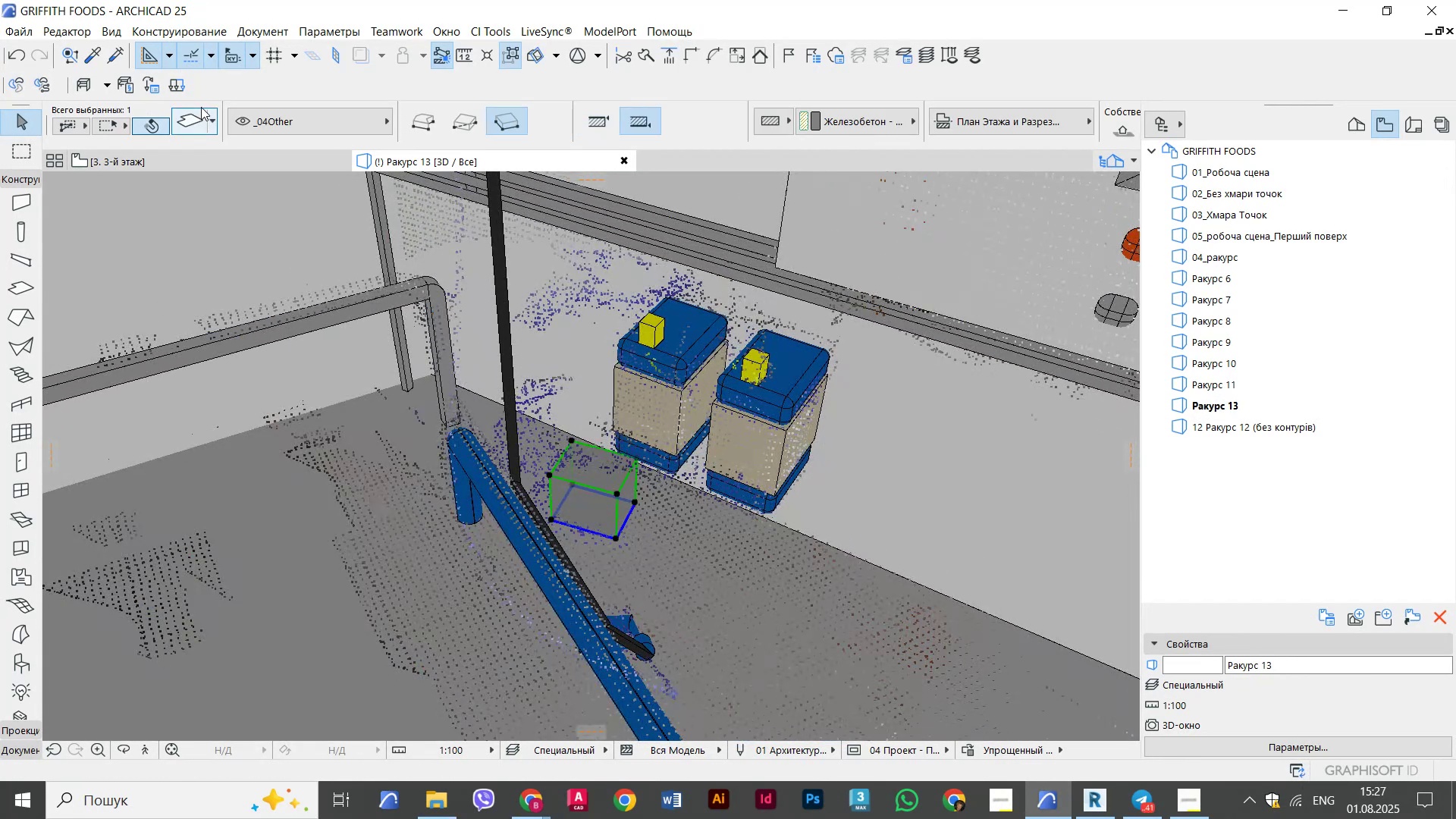 
left_click([193, 118])
 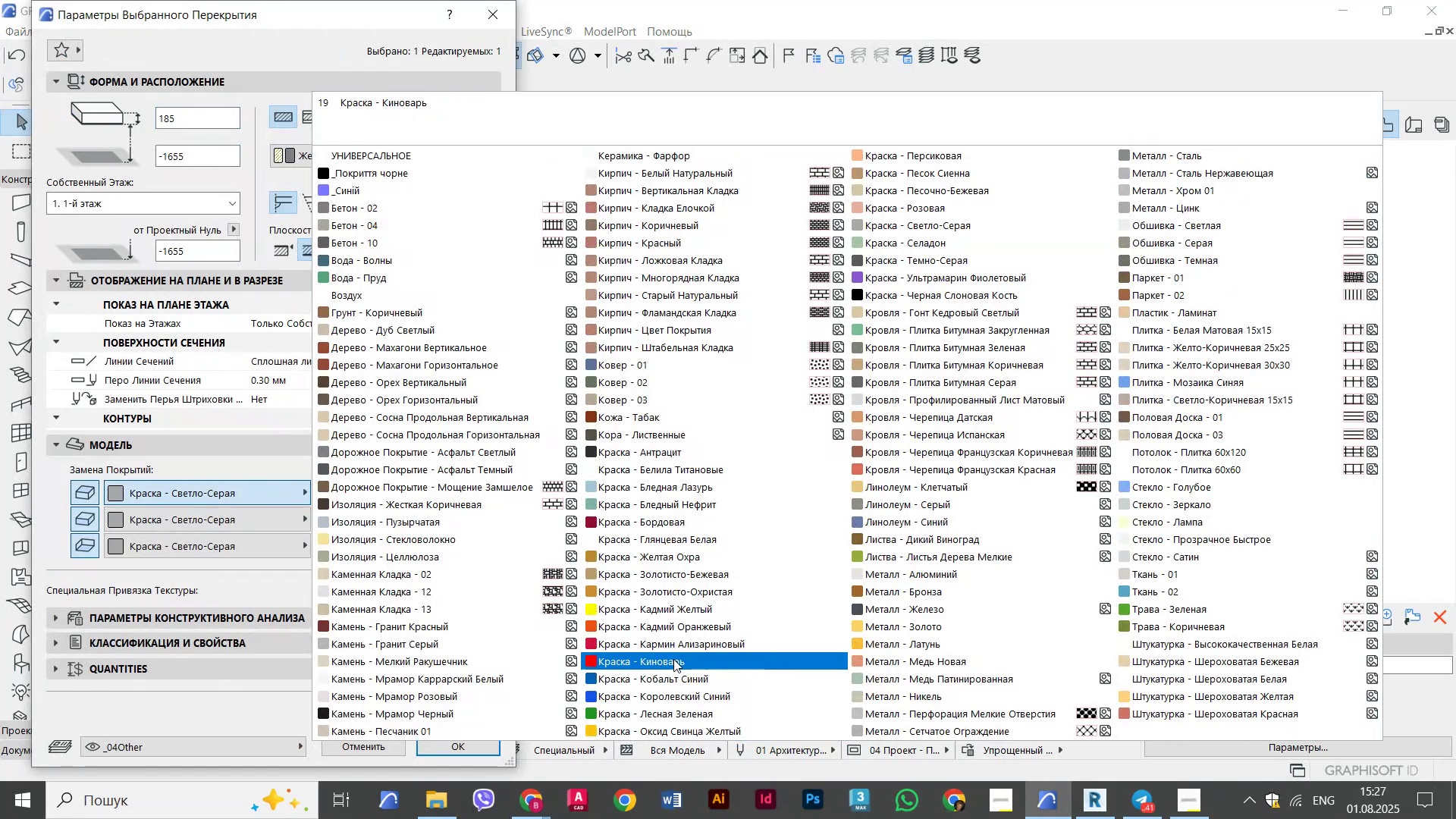 
left_click([673, 674])
 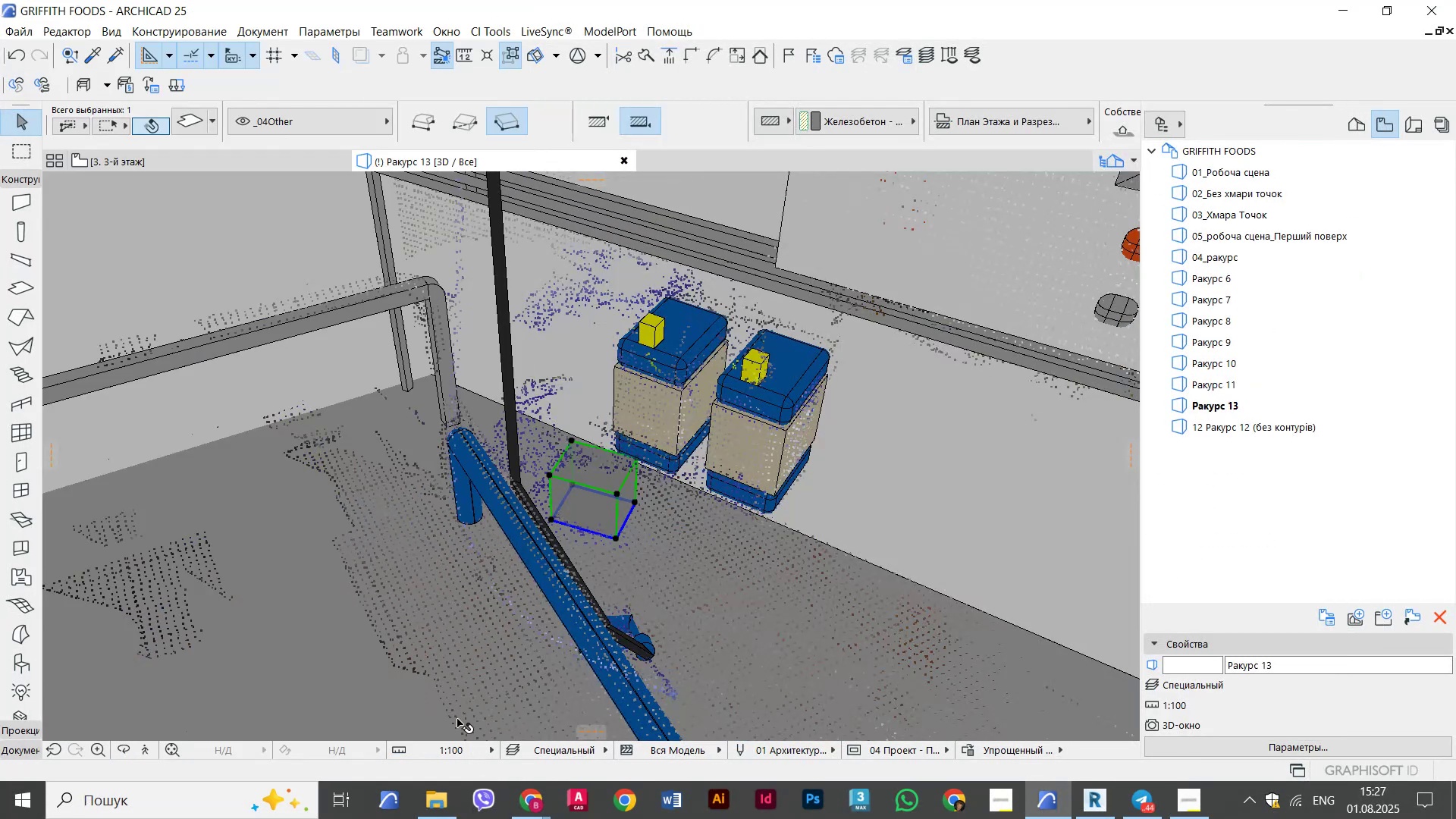 
scroll: coordinate [624, 513], scroll_direction: up, amount: 6.0
 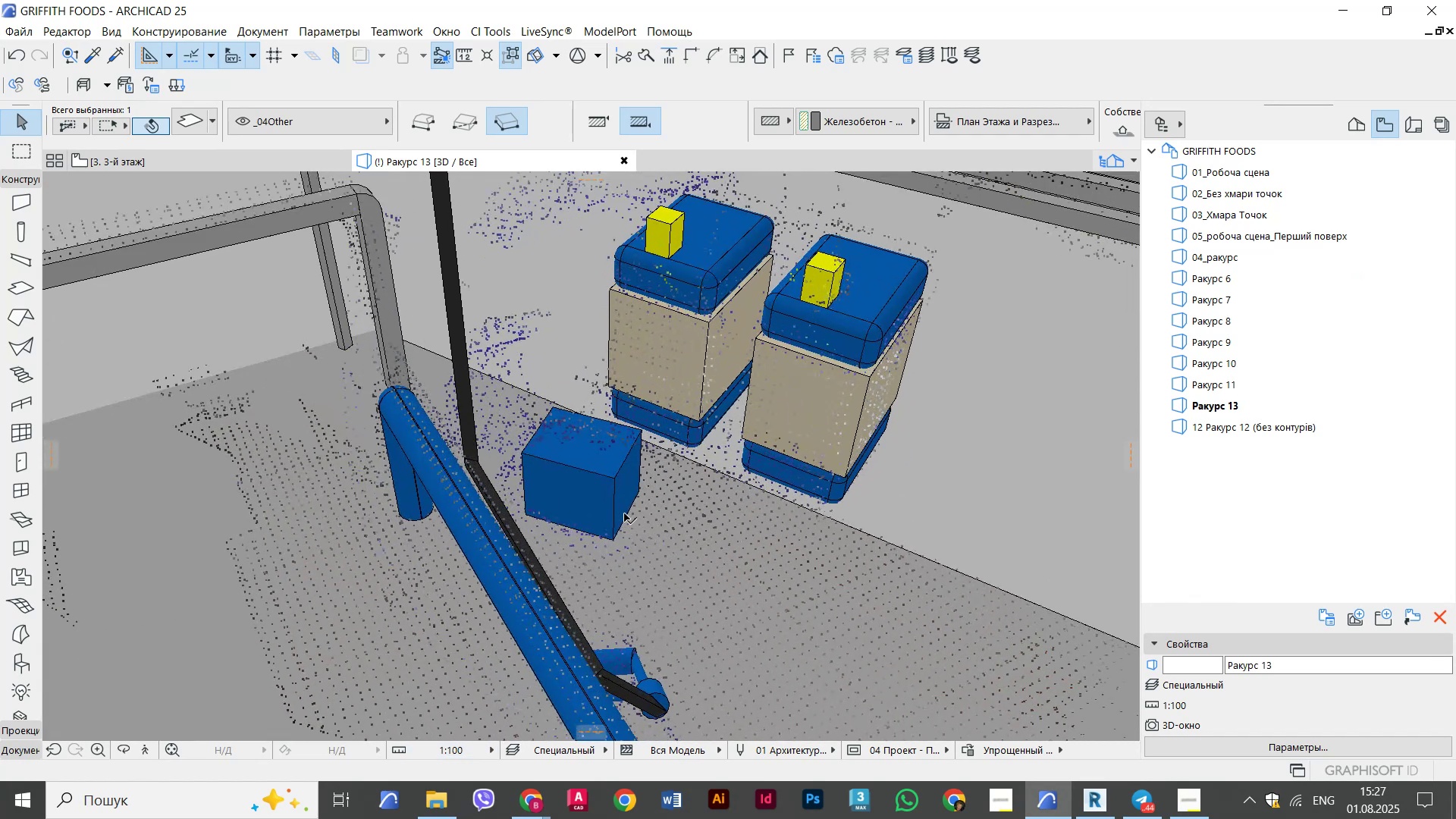 
hold_key(key=ShiftLeft, duration=1.98)
 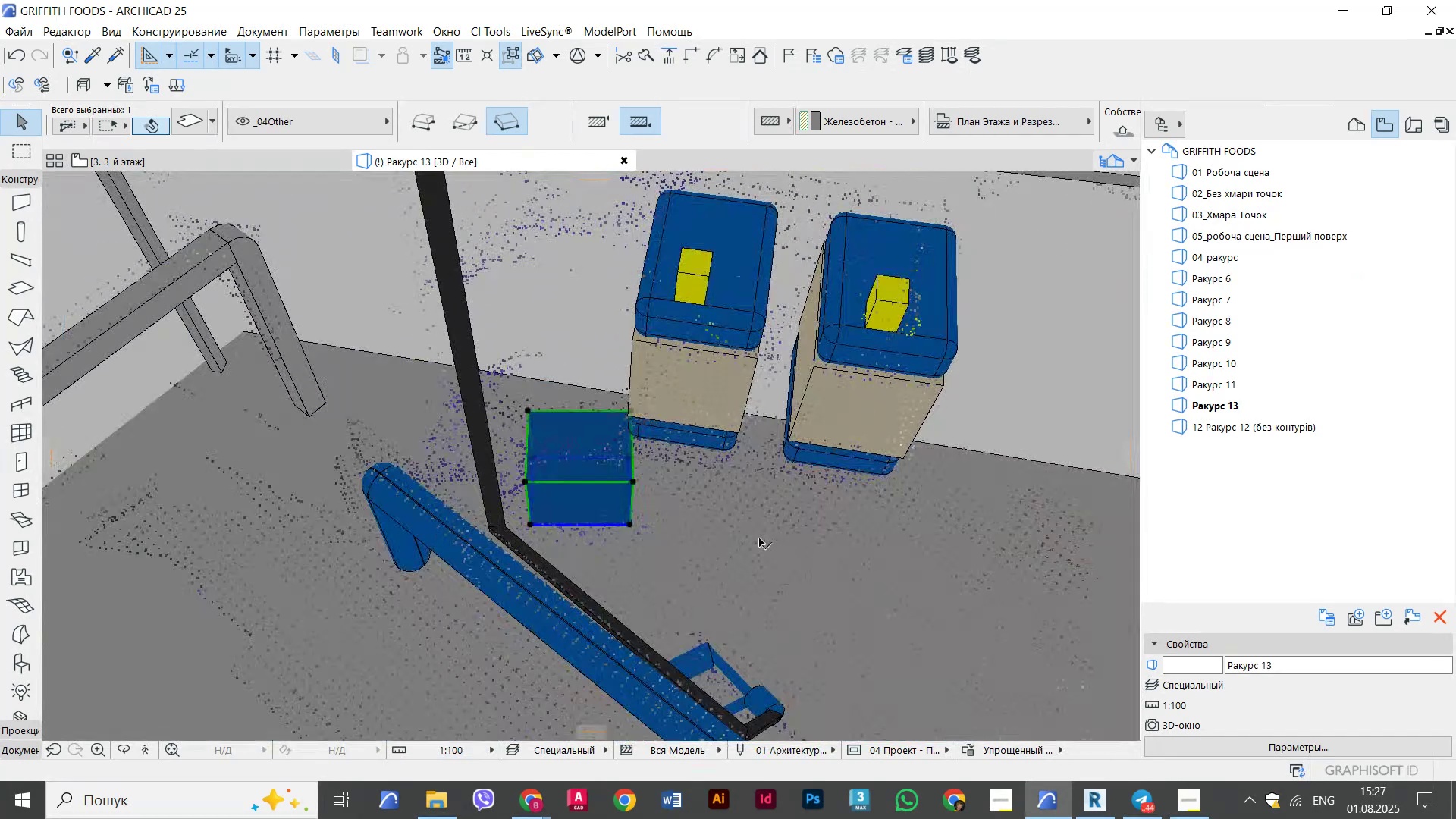 
key(Control+D)
 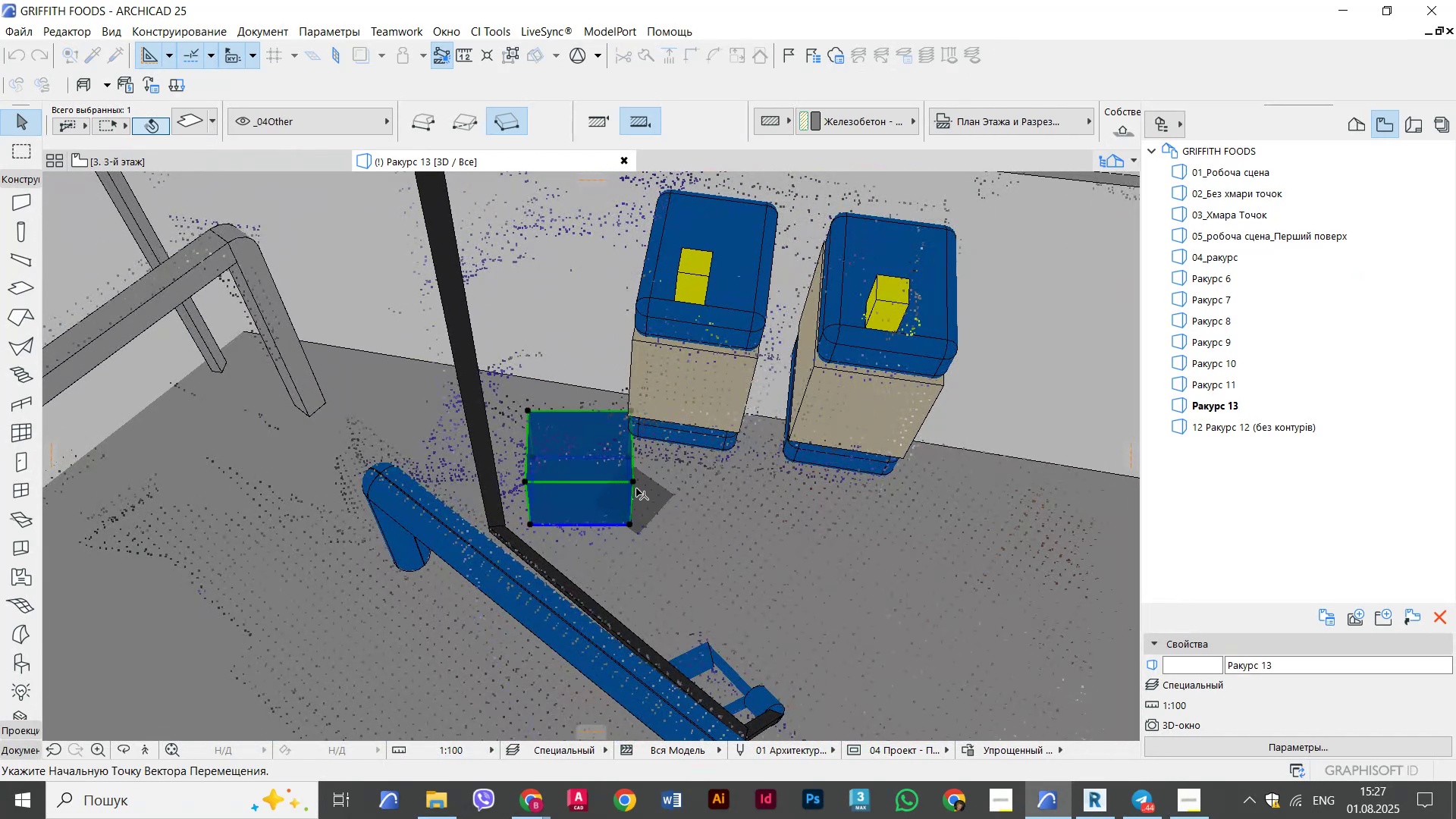 
key(Control+ControlLeft)
 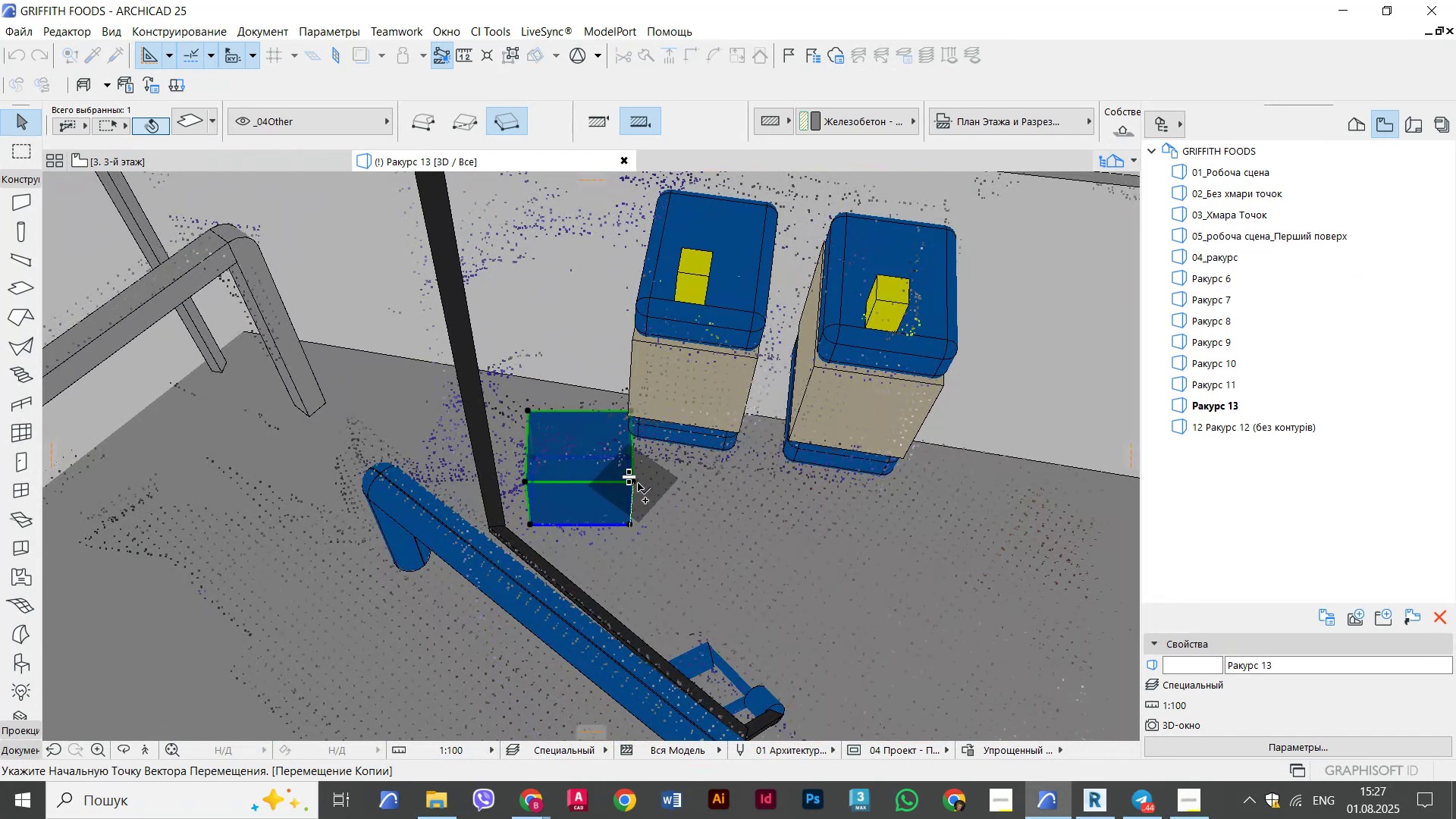 
left_click([638, 483])
 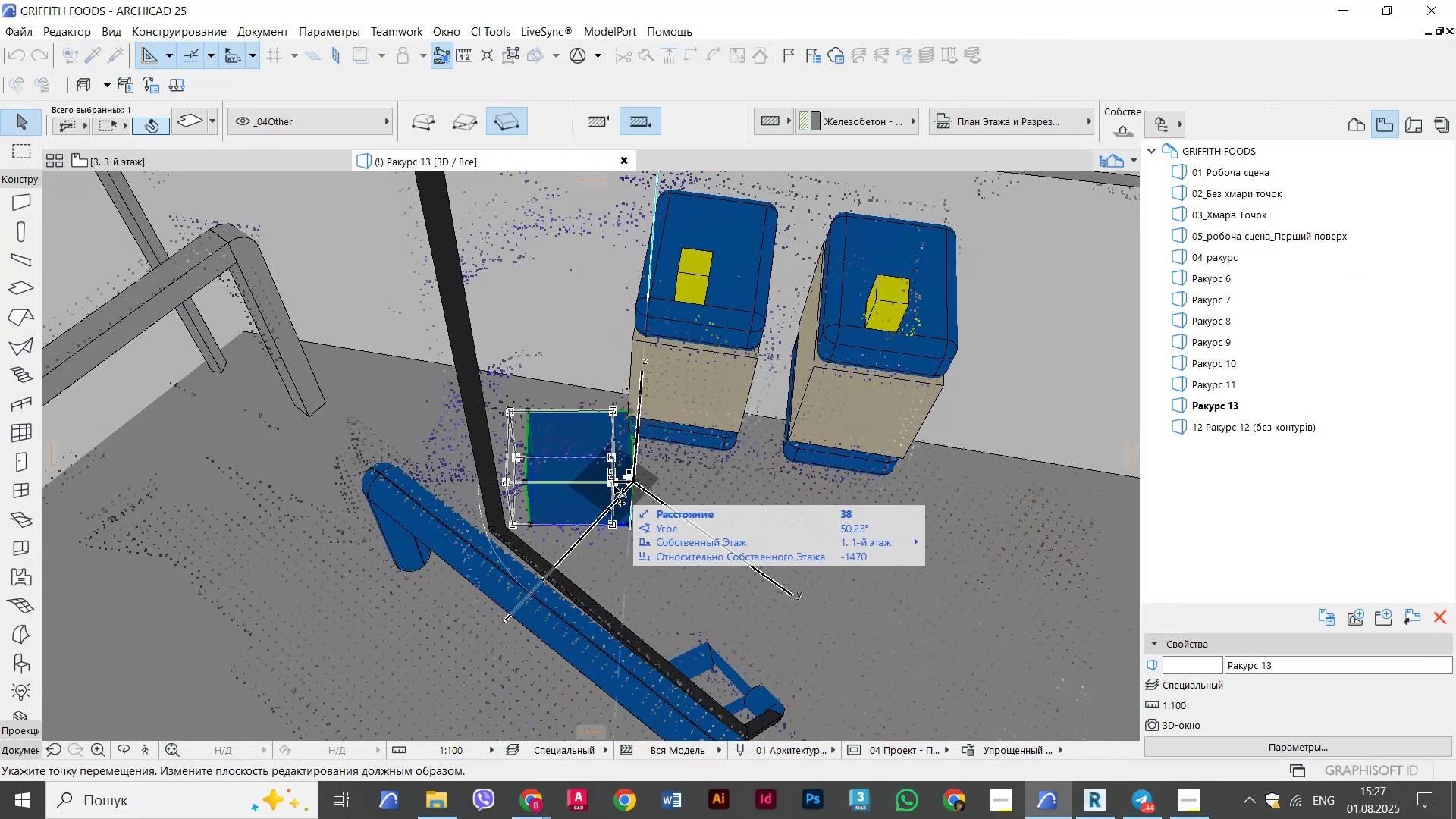 
hold_key(key=ShiftLeft, duration=0.35)
 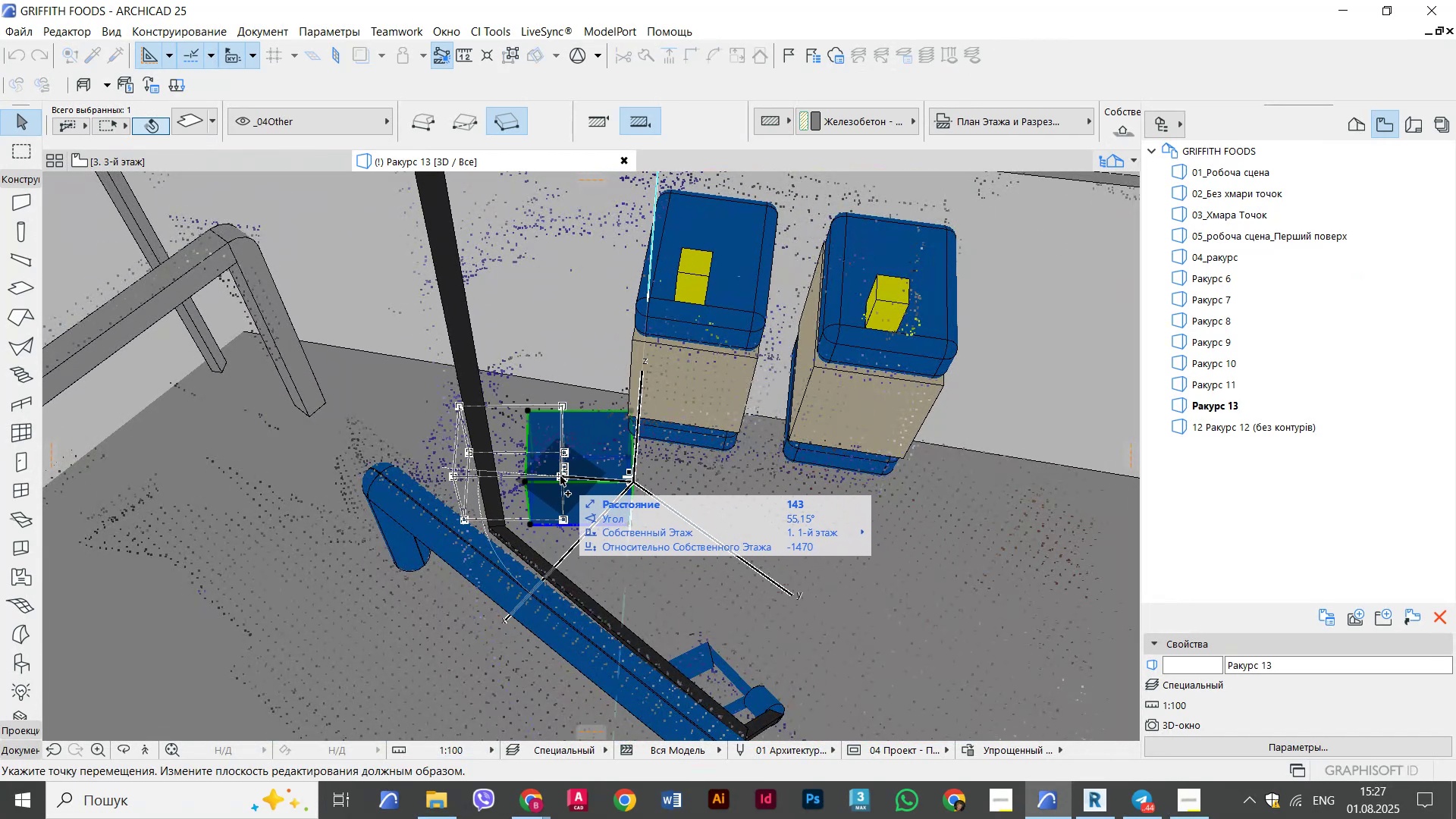 
hold_key(key=ShiftLeft, duration=1.59)
left_click([526, 484])
 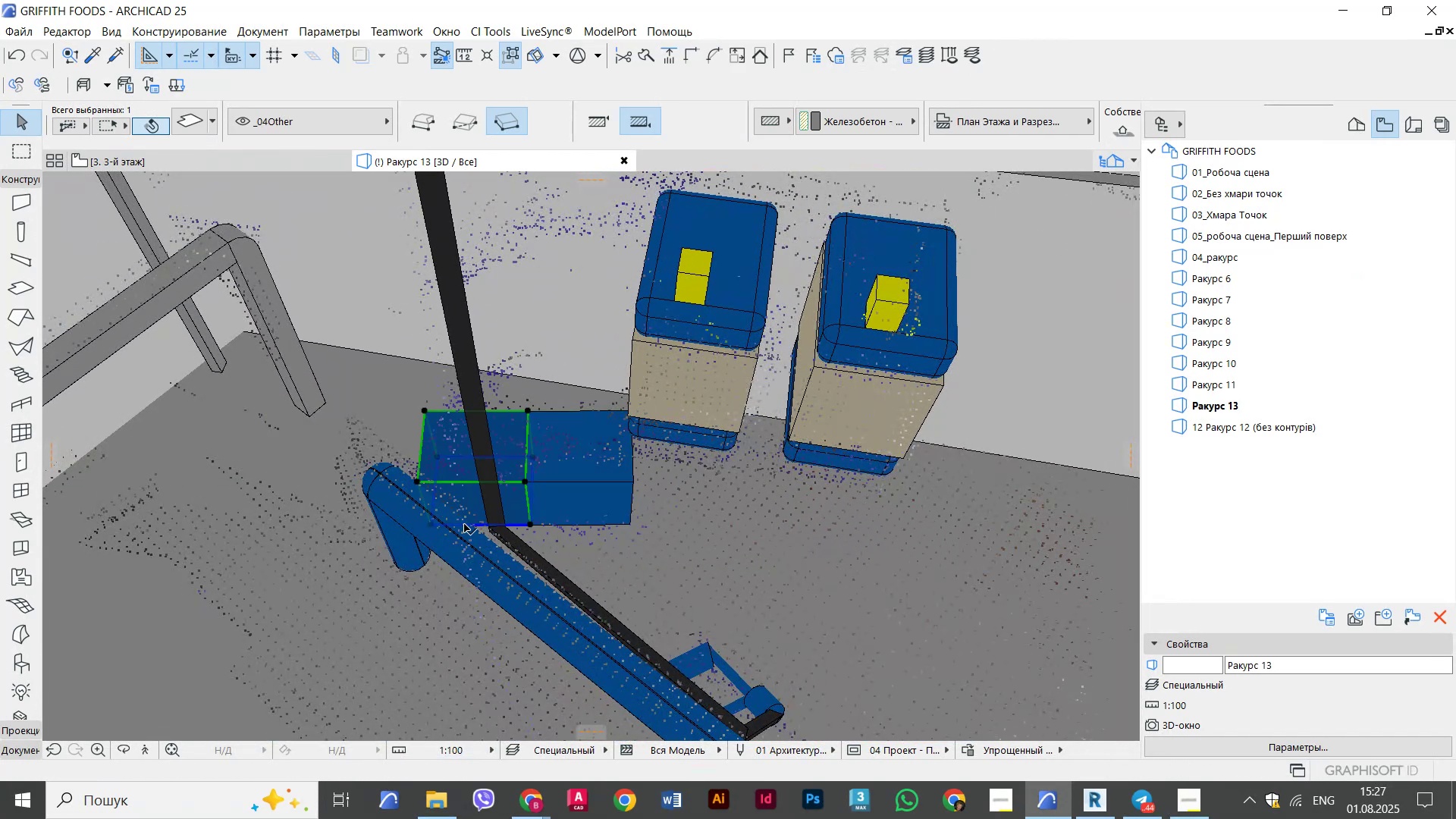 
hold_key(key=ShiftLeft, duration=1.97)
 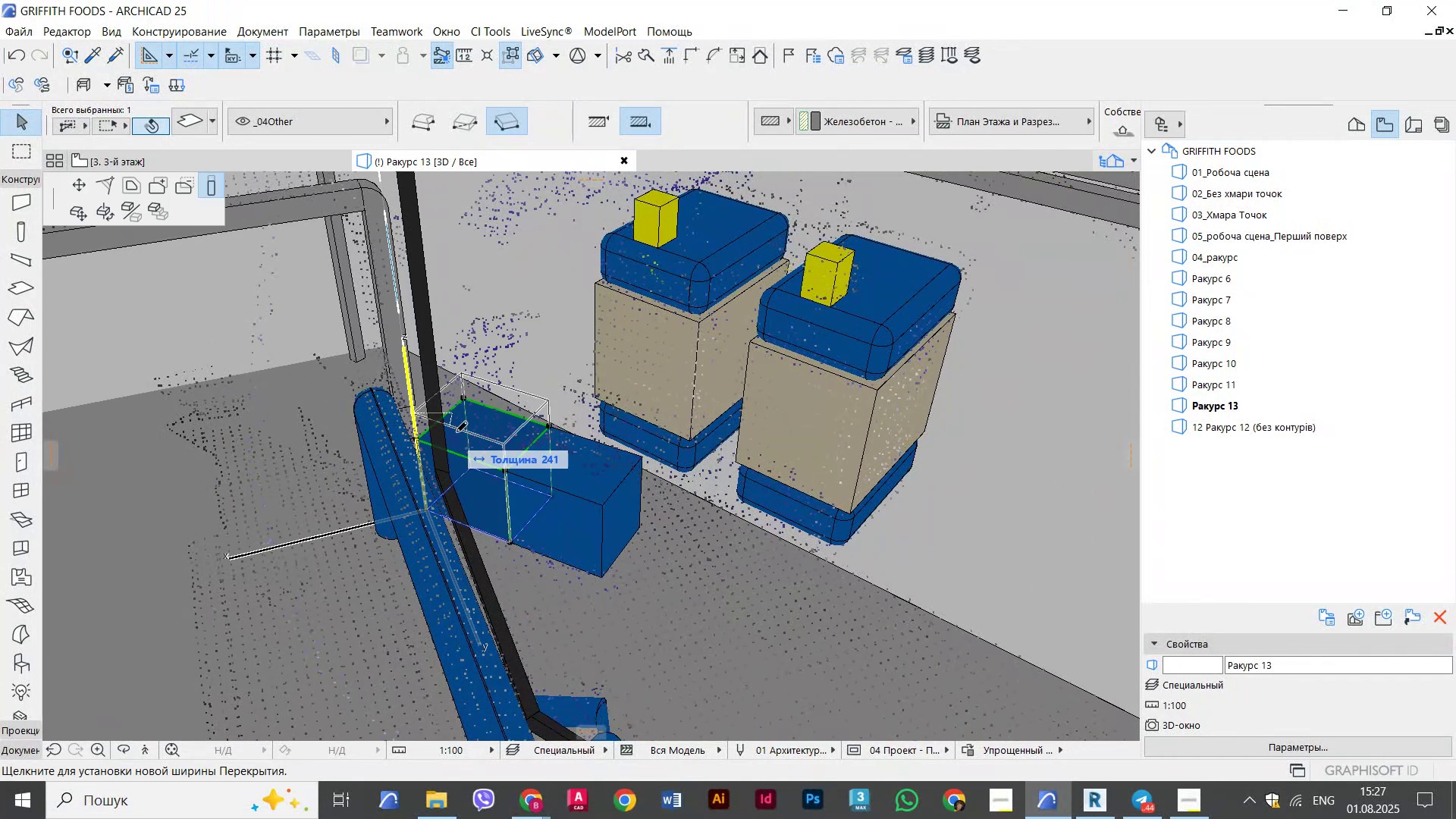 
hold_key(key=ShiftLeft, duration=0.68)
 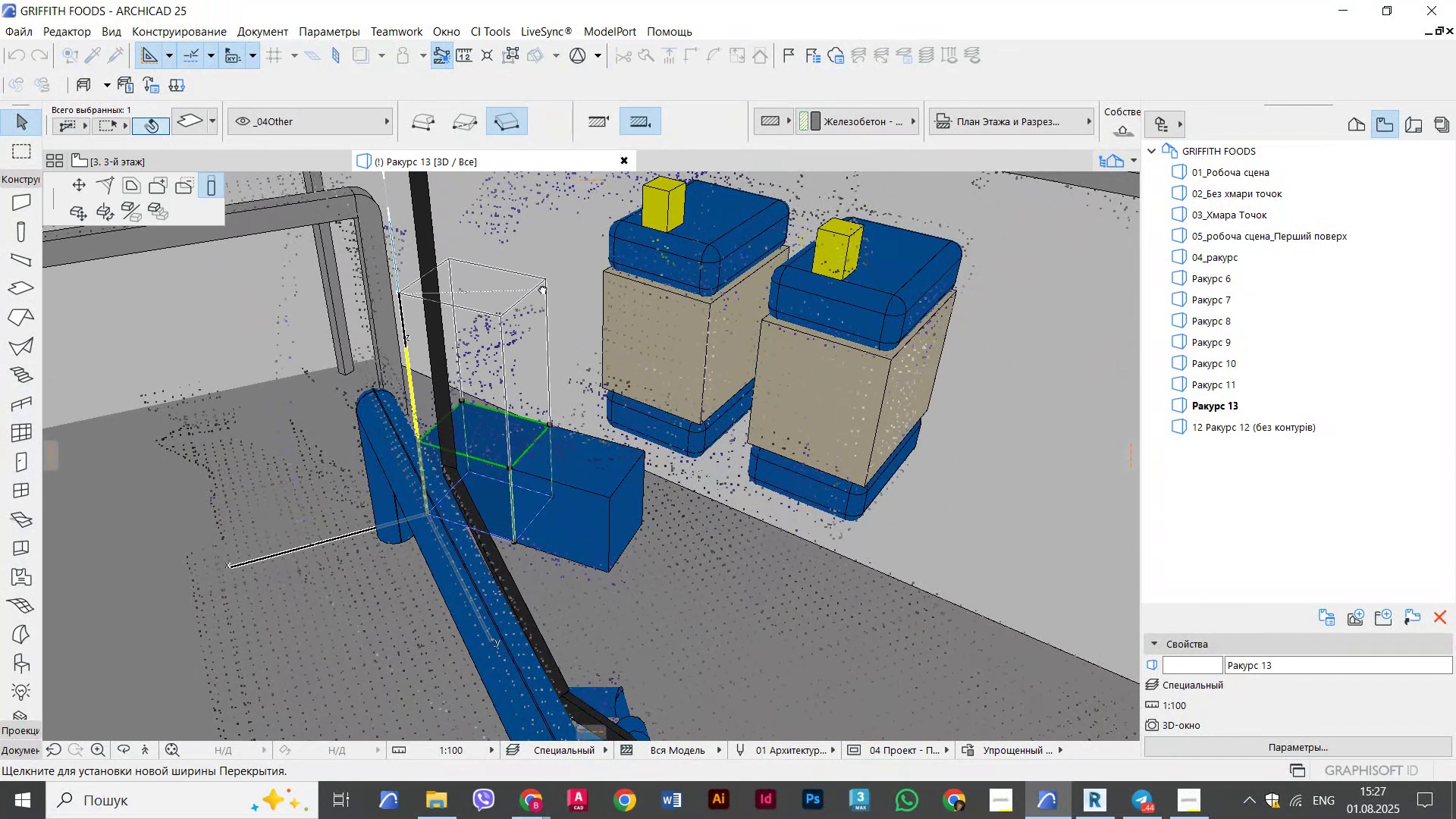 
hold_key(key=ShiftLeft, duration=0.56)
 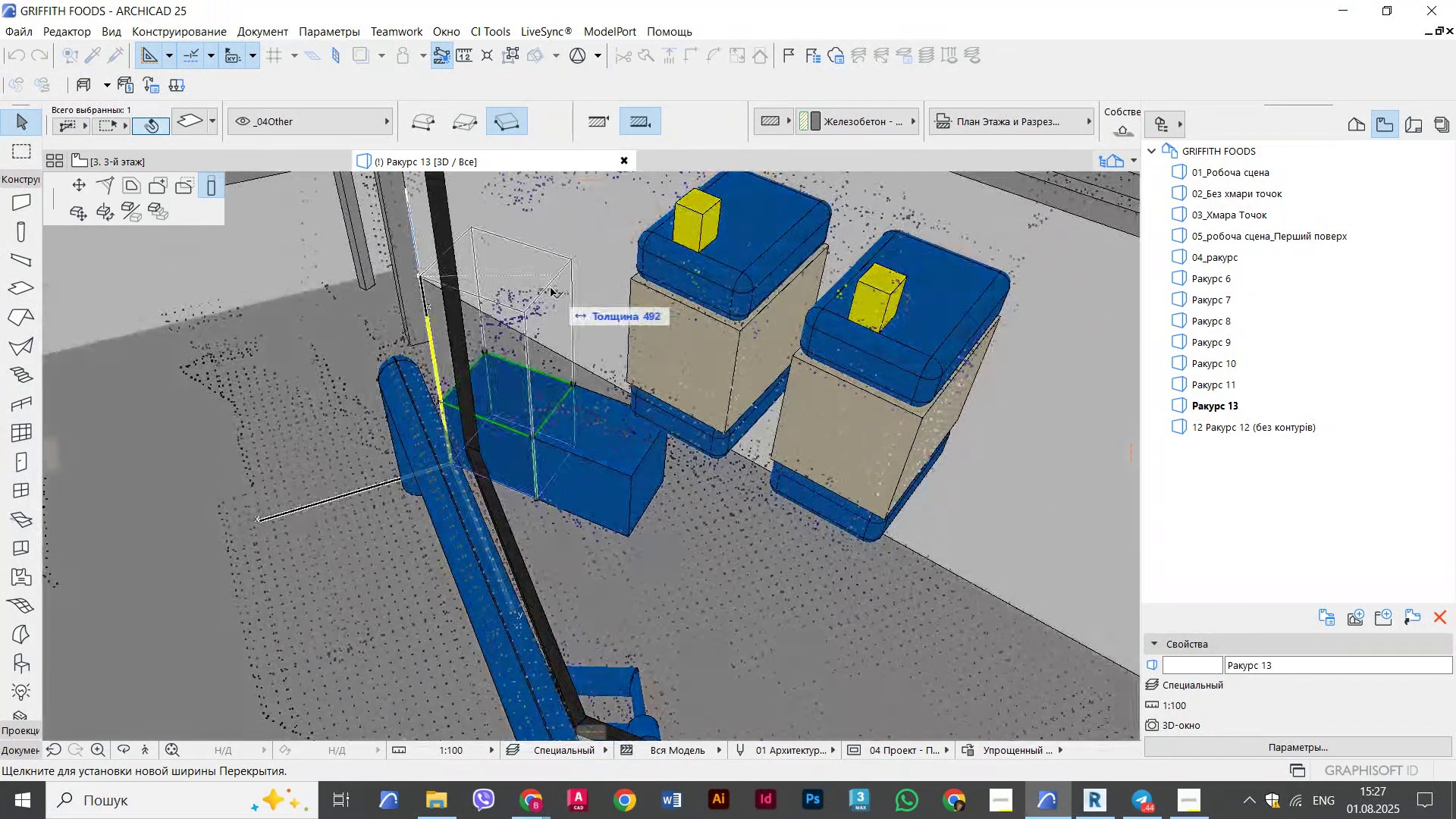 
left_click([551, 288])
 